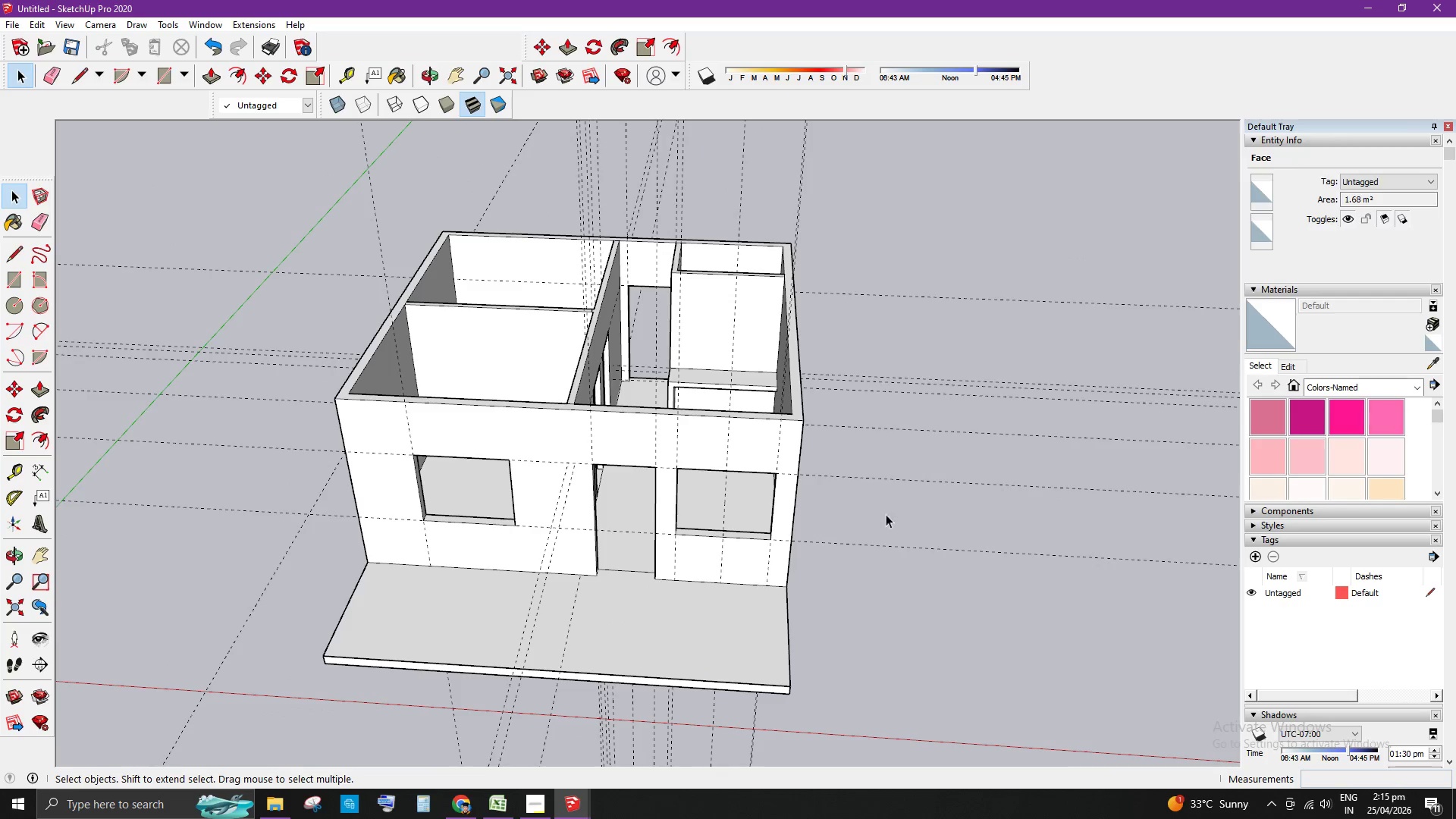 
scroll: coordinate [529, 488], scroll_direction: up, amount: 10.0
 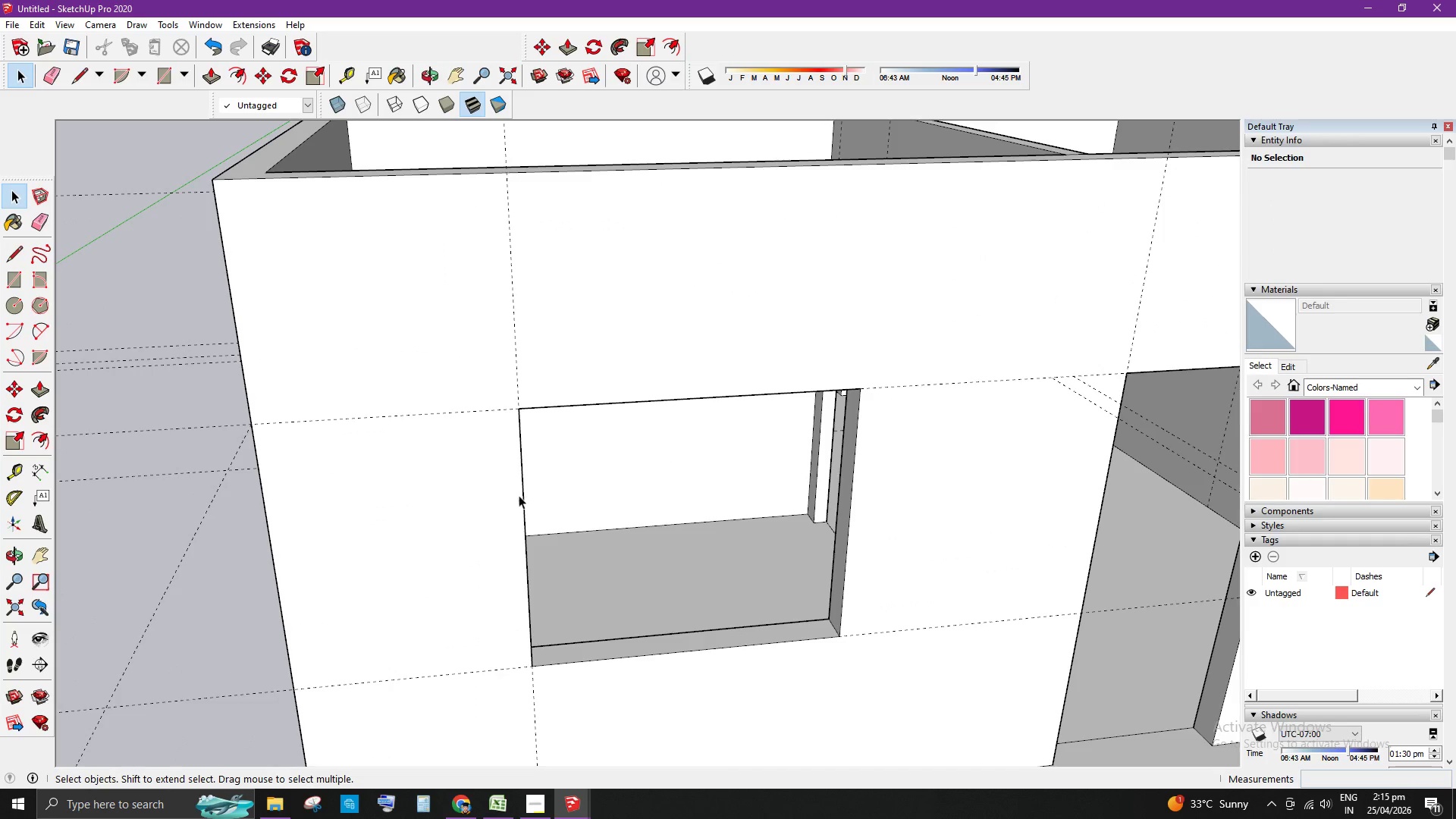 
scroll: coordinate [778, 466], scroll_direction: down, amount: 8.0
 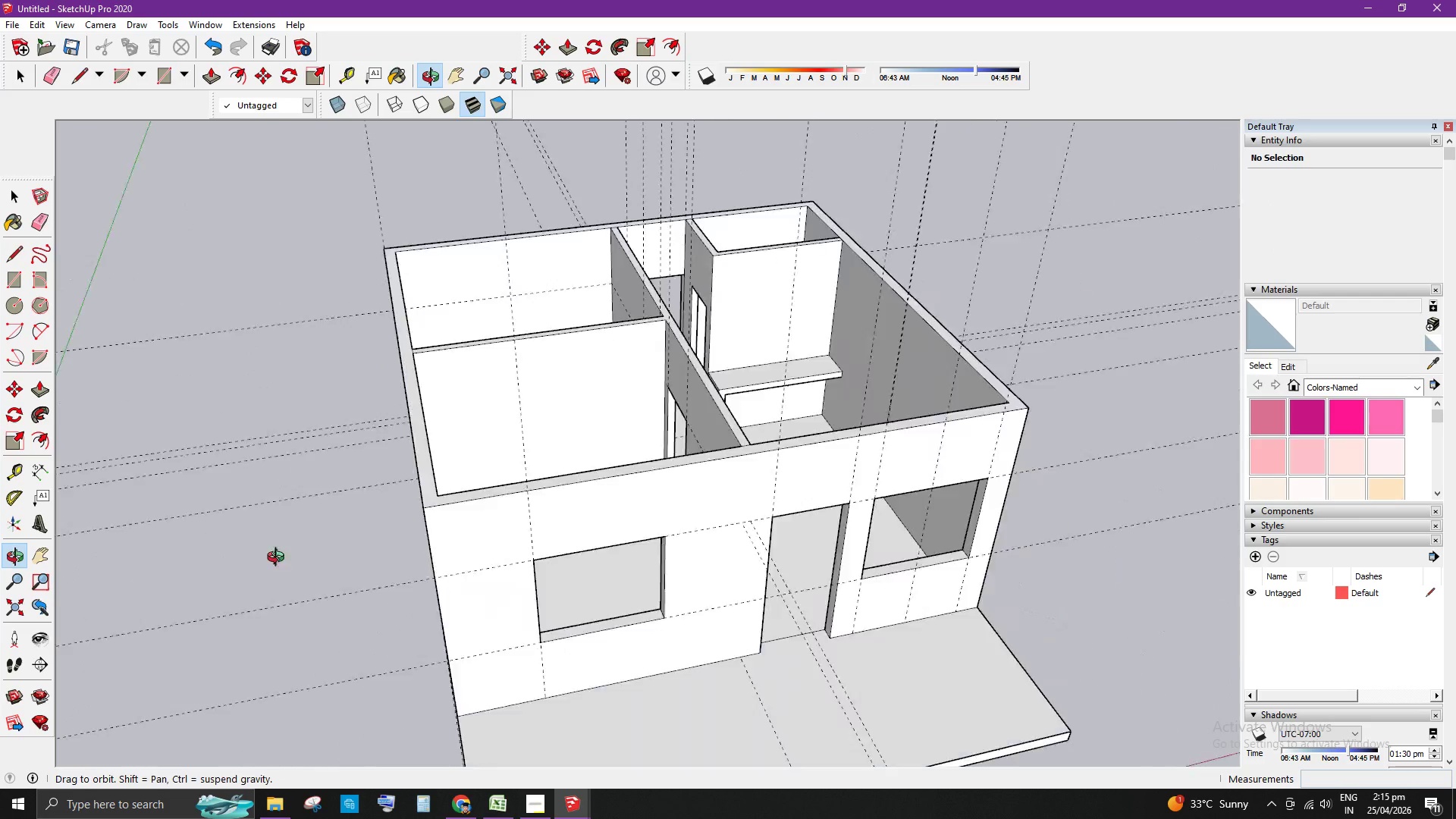 
scroll: coordinate [517, 203], scroll_direction: up, amount: 1.0
 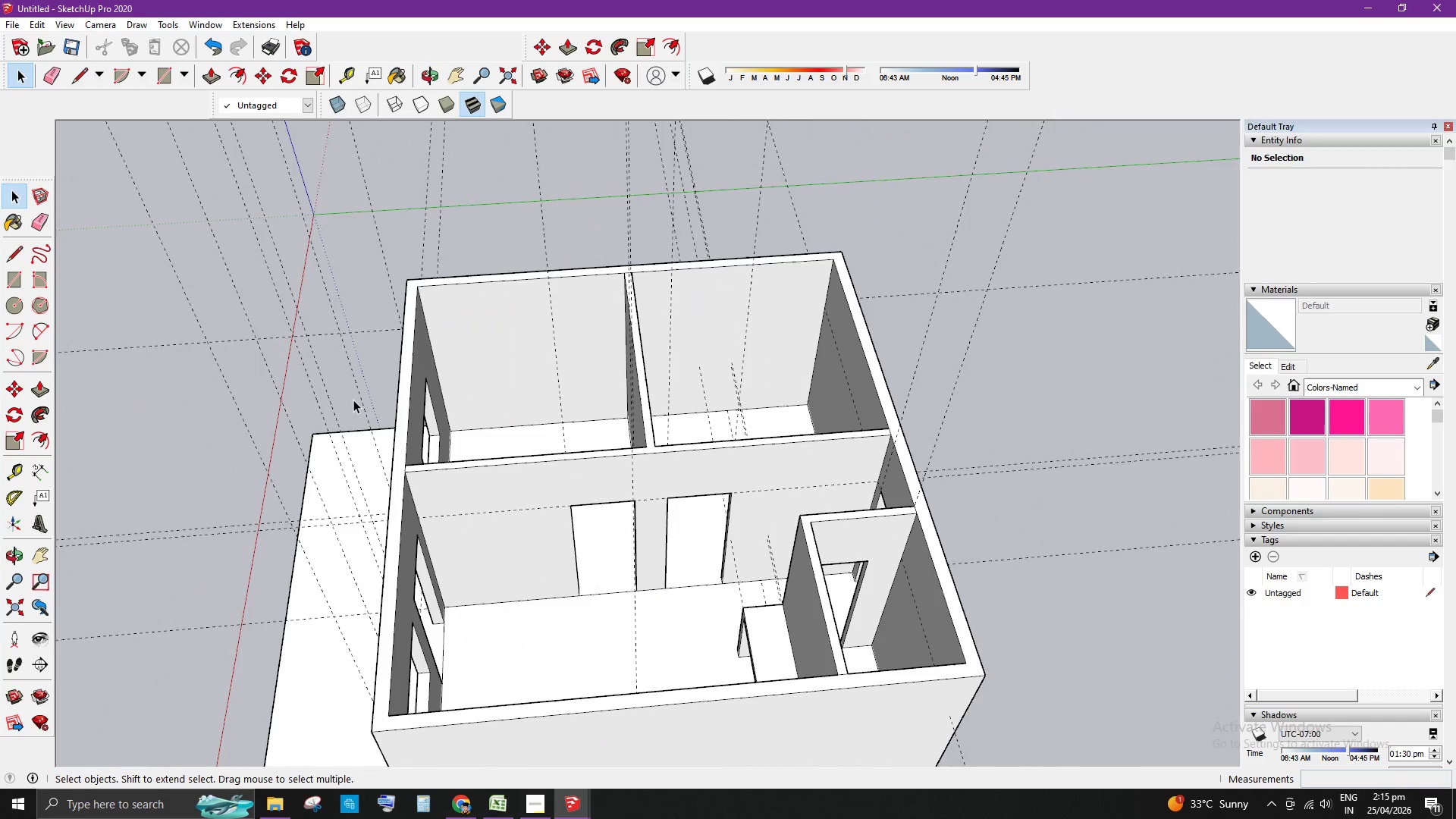 
key(E)
 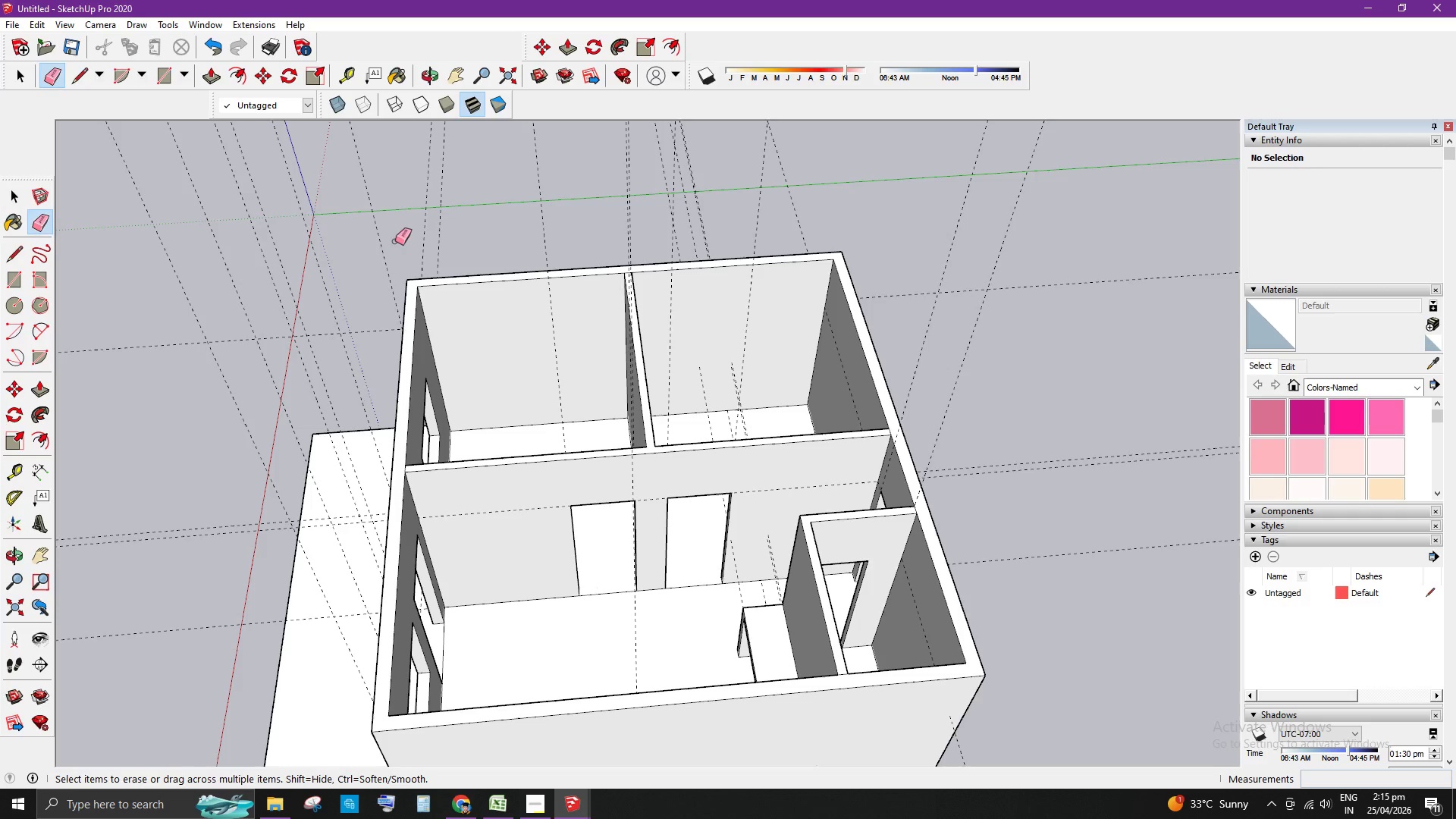 
left_click_drag(start_coordinate=[396, 238], to_coordinate=[289, 264])
 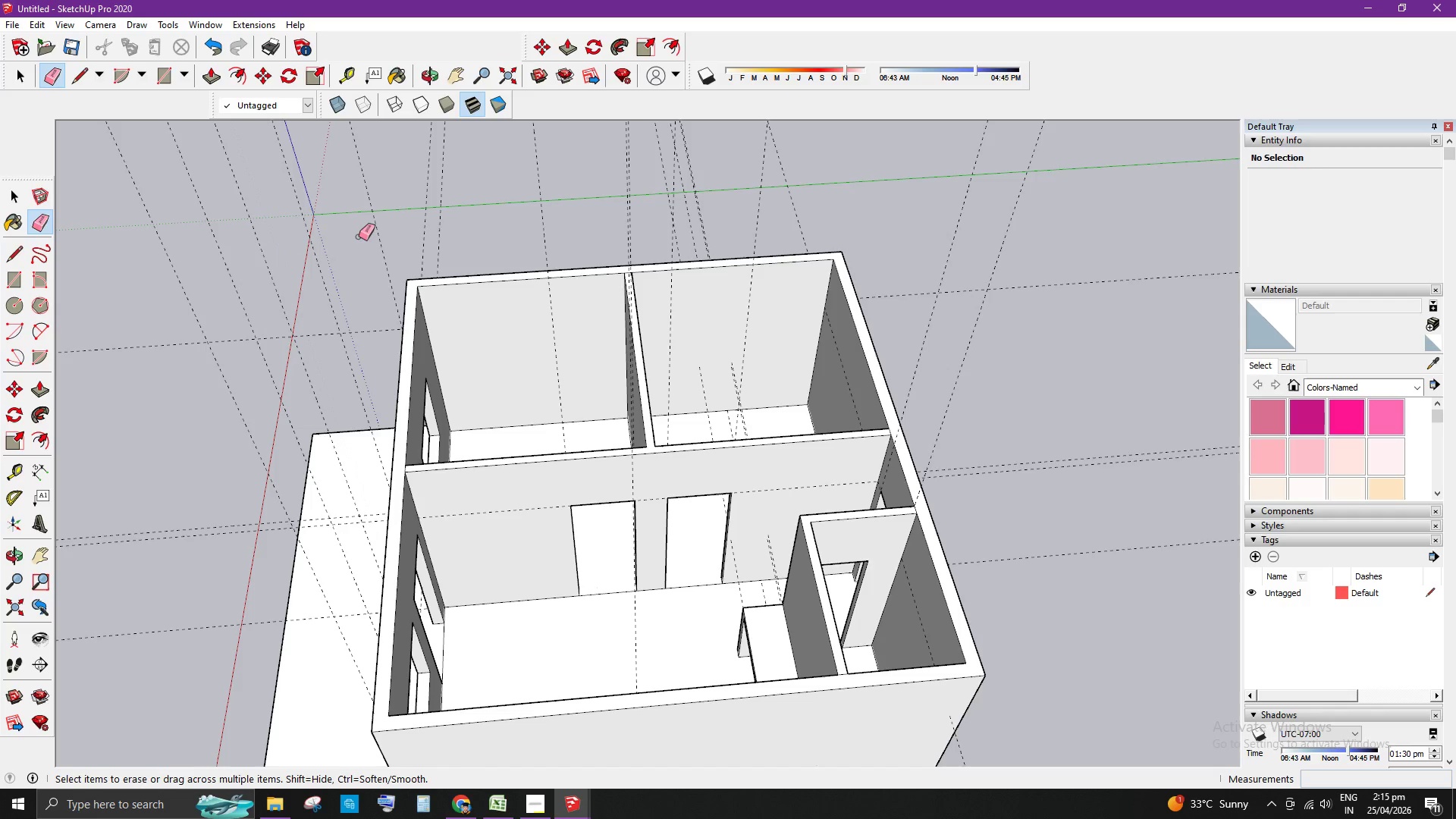 
left_click_drag(start_coordinate=[353, 242], to_coordinate=[292, 293])
 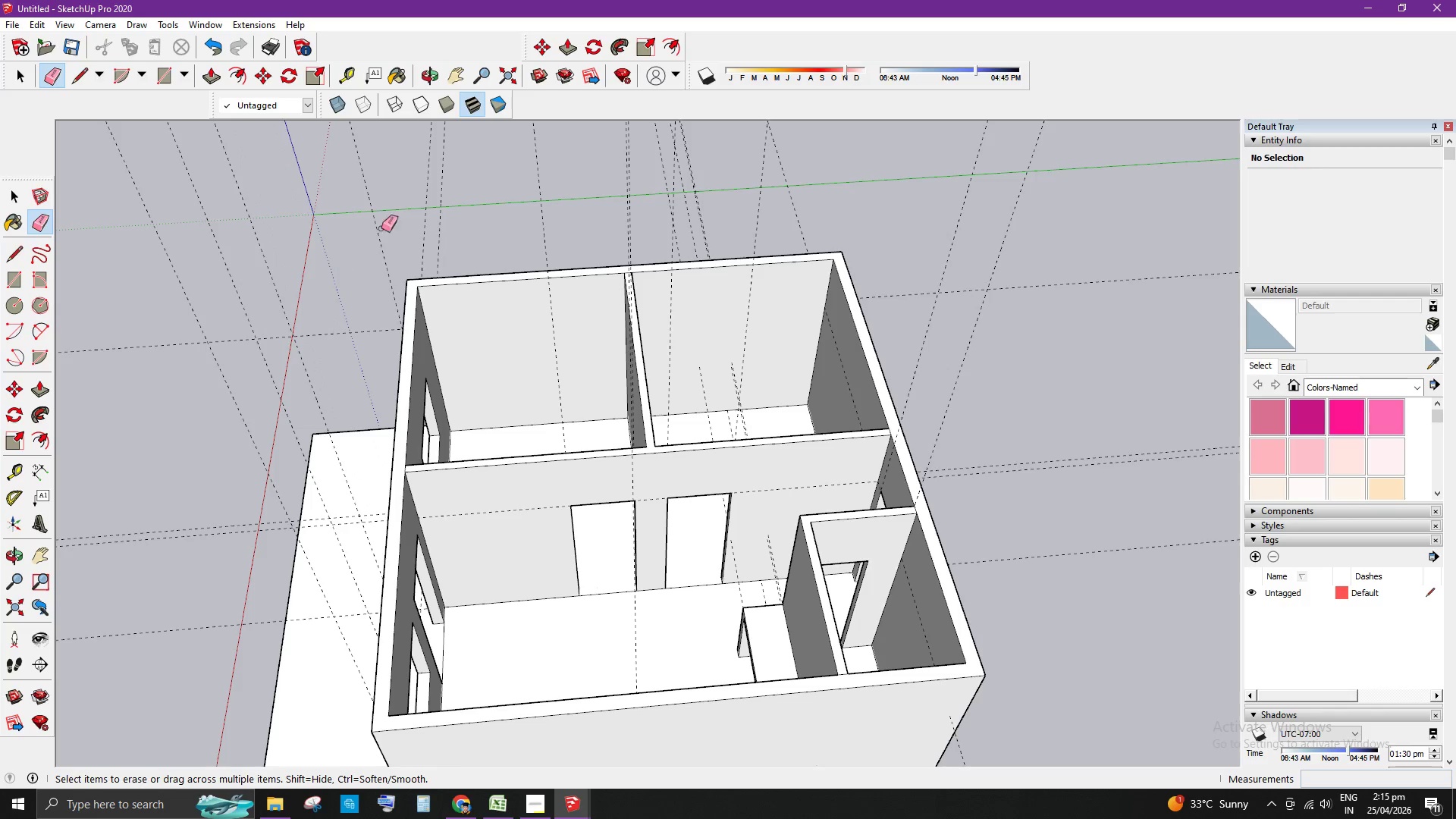 
left_click_drag(start_coordinate=[378, 239], to_coordinate=[356, 265])
 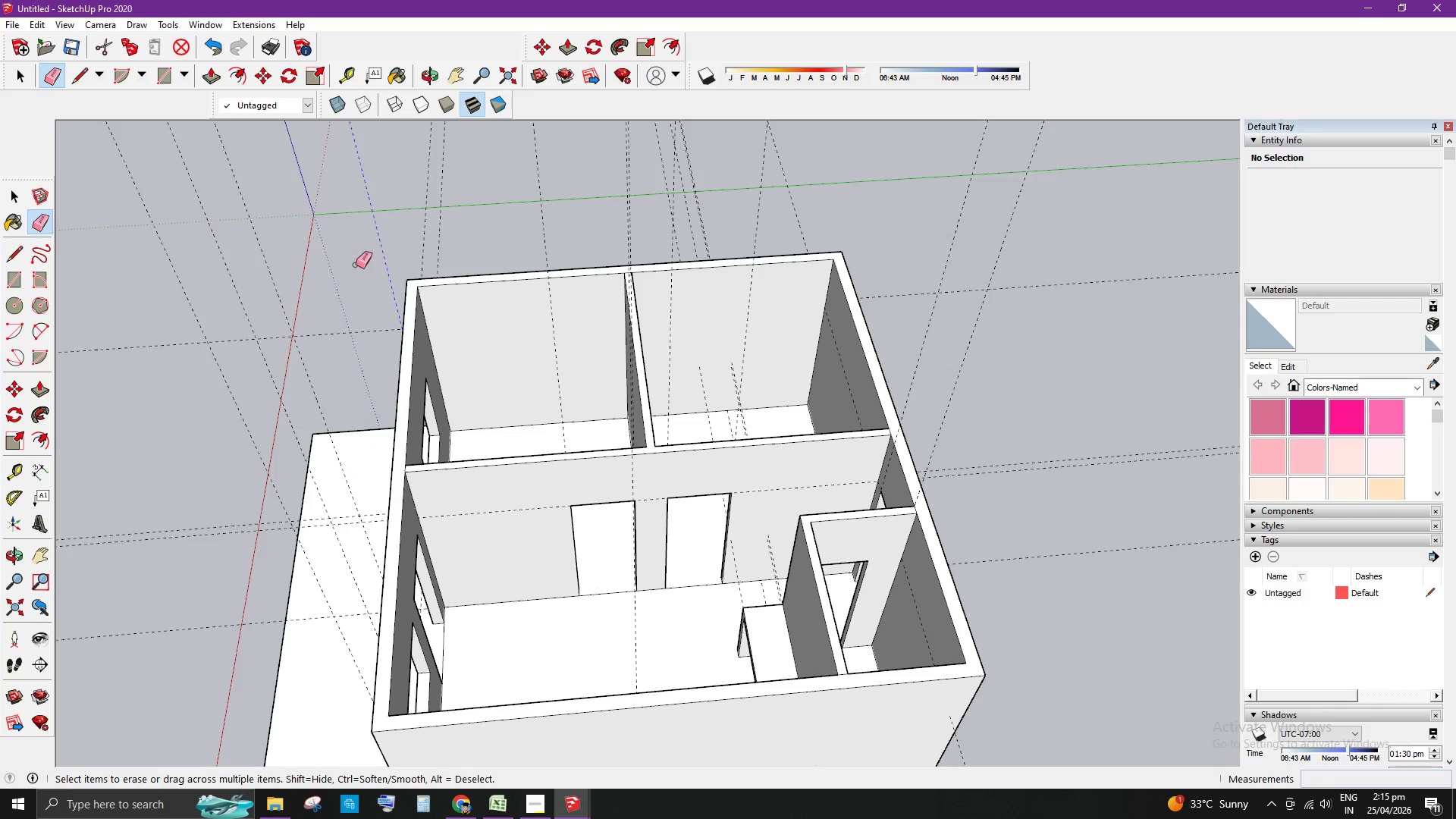 
left_click_drag(start_coordinate=[367, 244], to_coordinate=[365, 263])
 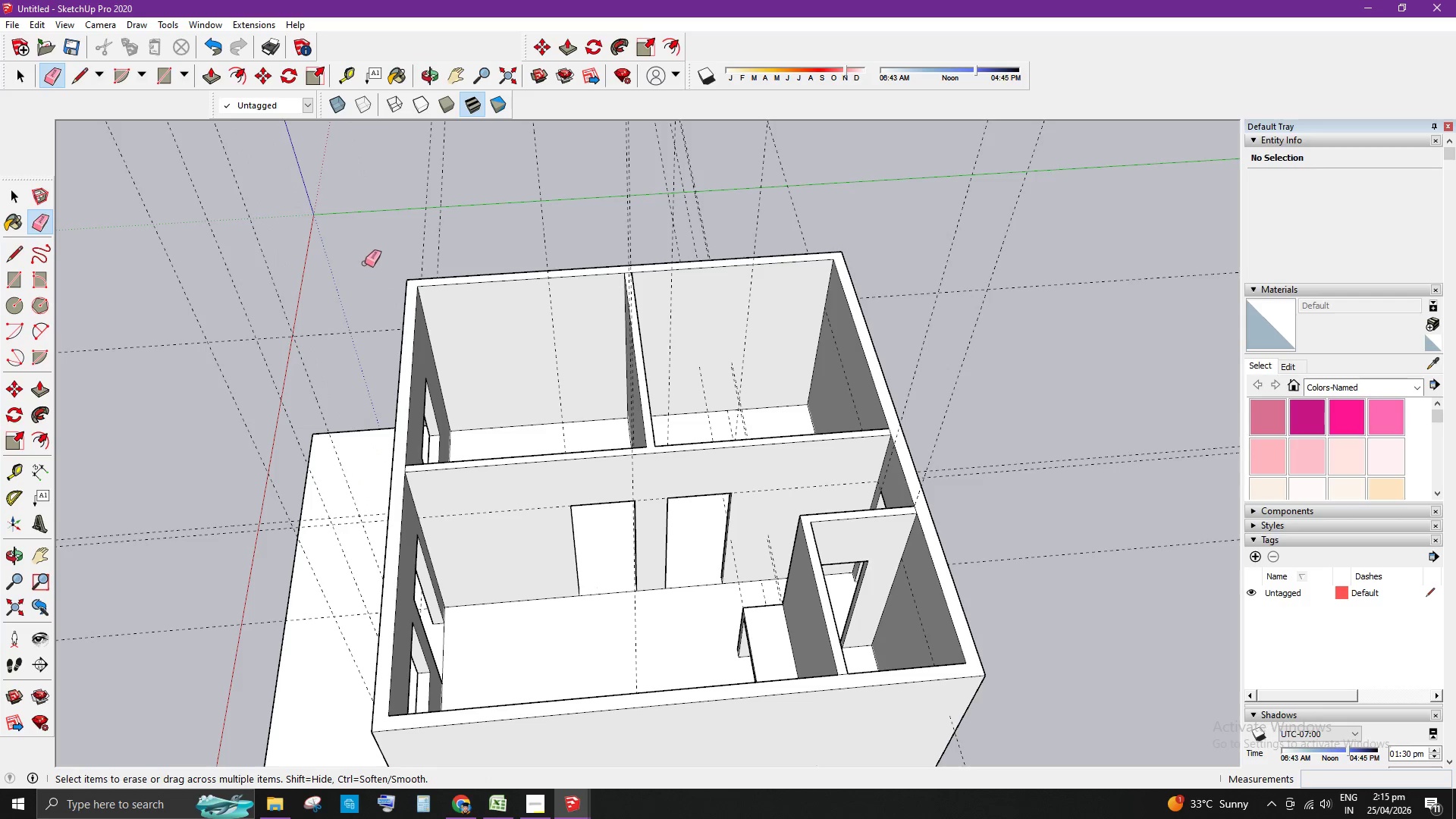 
left_click_drag(start_coordinate=[371, 252], to_coordinate=[281, 353])
 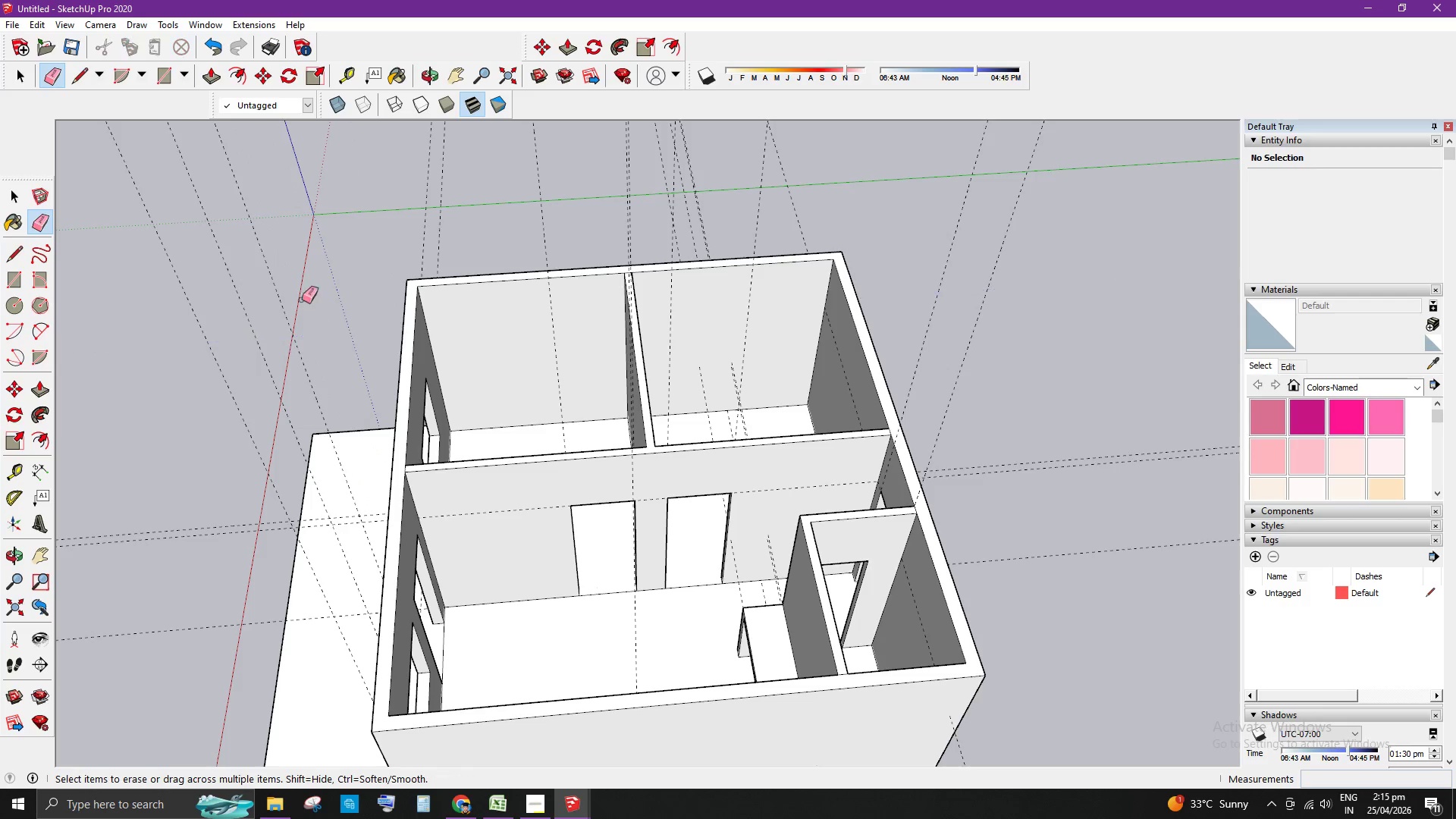 
left_click_drag(start_coordinate=[296, 305], to_coordinate=[245, 347])
 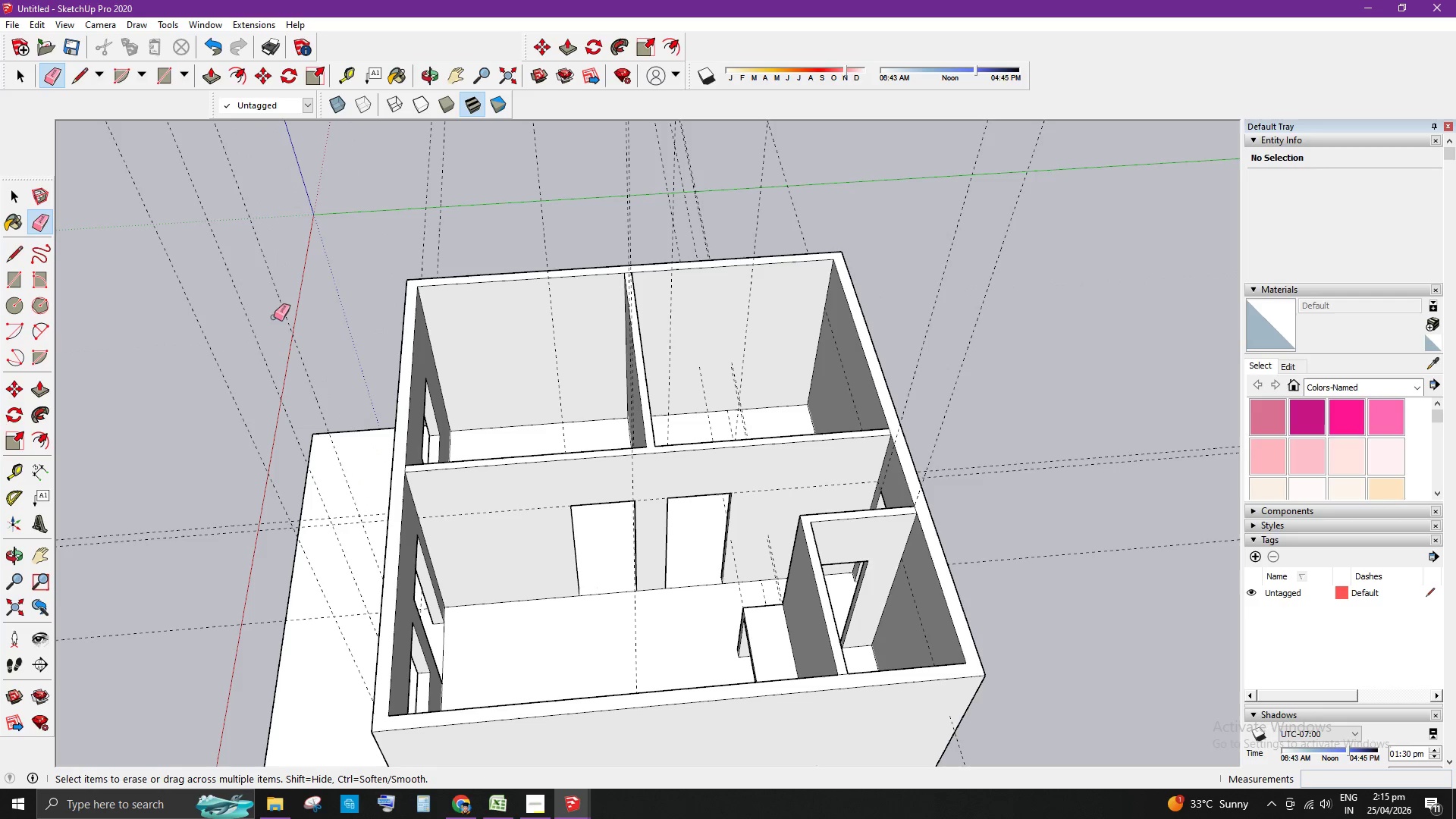 
left_click_drag(start_coordinate=[268, 328], to_coordinate=[246, 372])
 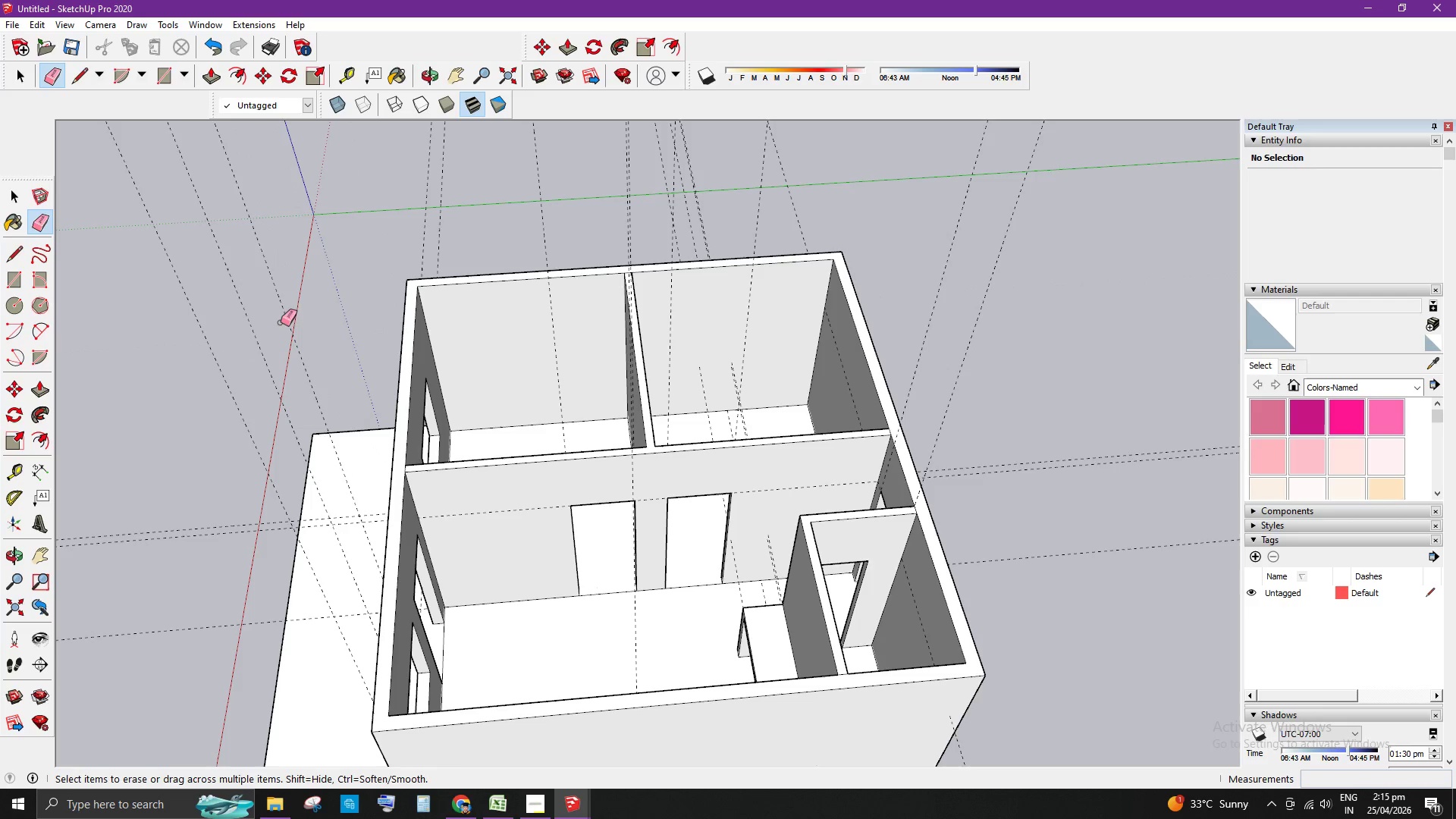 
left_click_drag(start_coordinate=[284, 305], to_coordinate=[269, 326])
 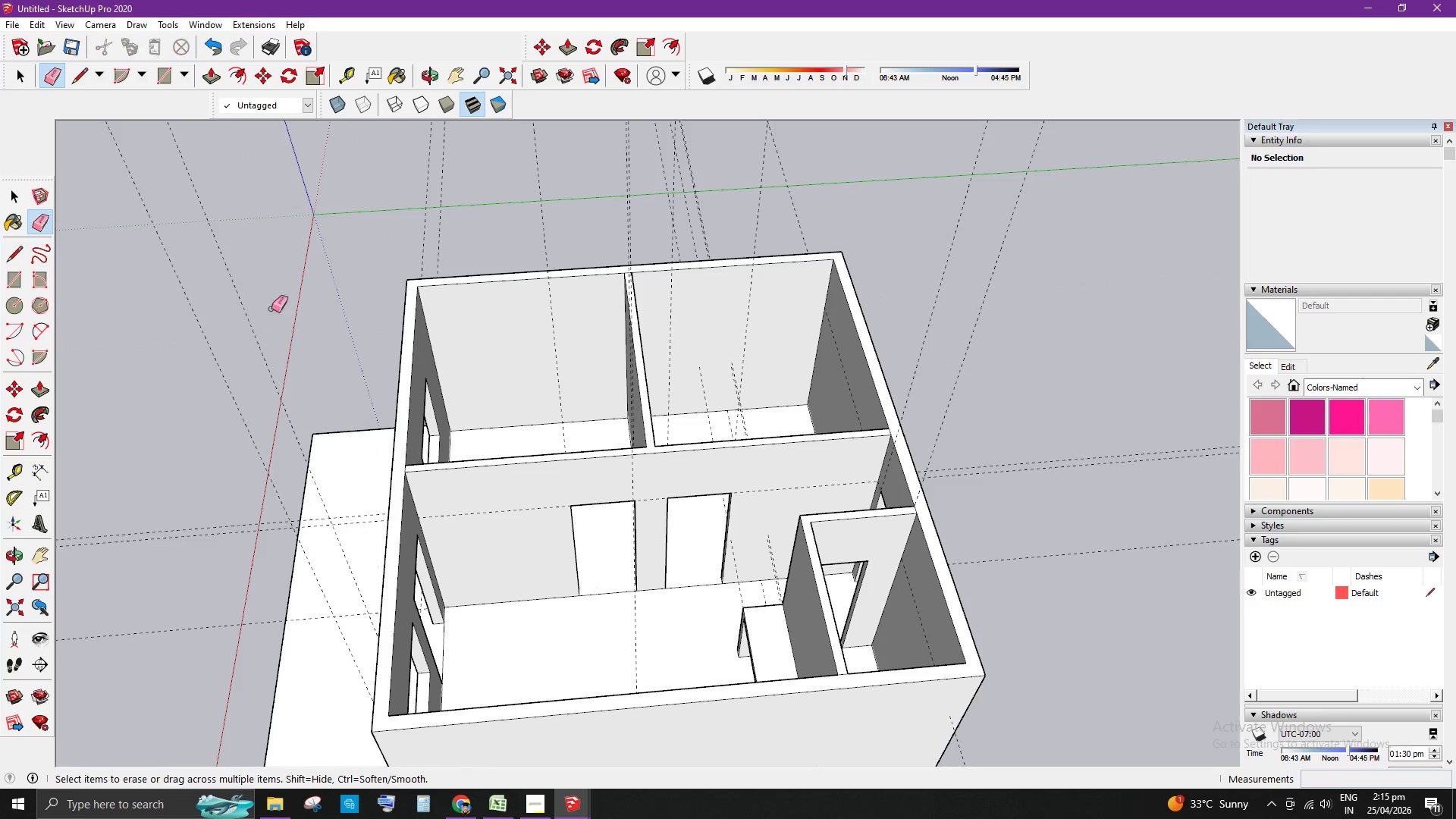 
left_click_drag(start_coordinate=[271, 309], to_coordinate=[267, 340])
 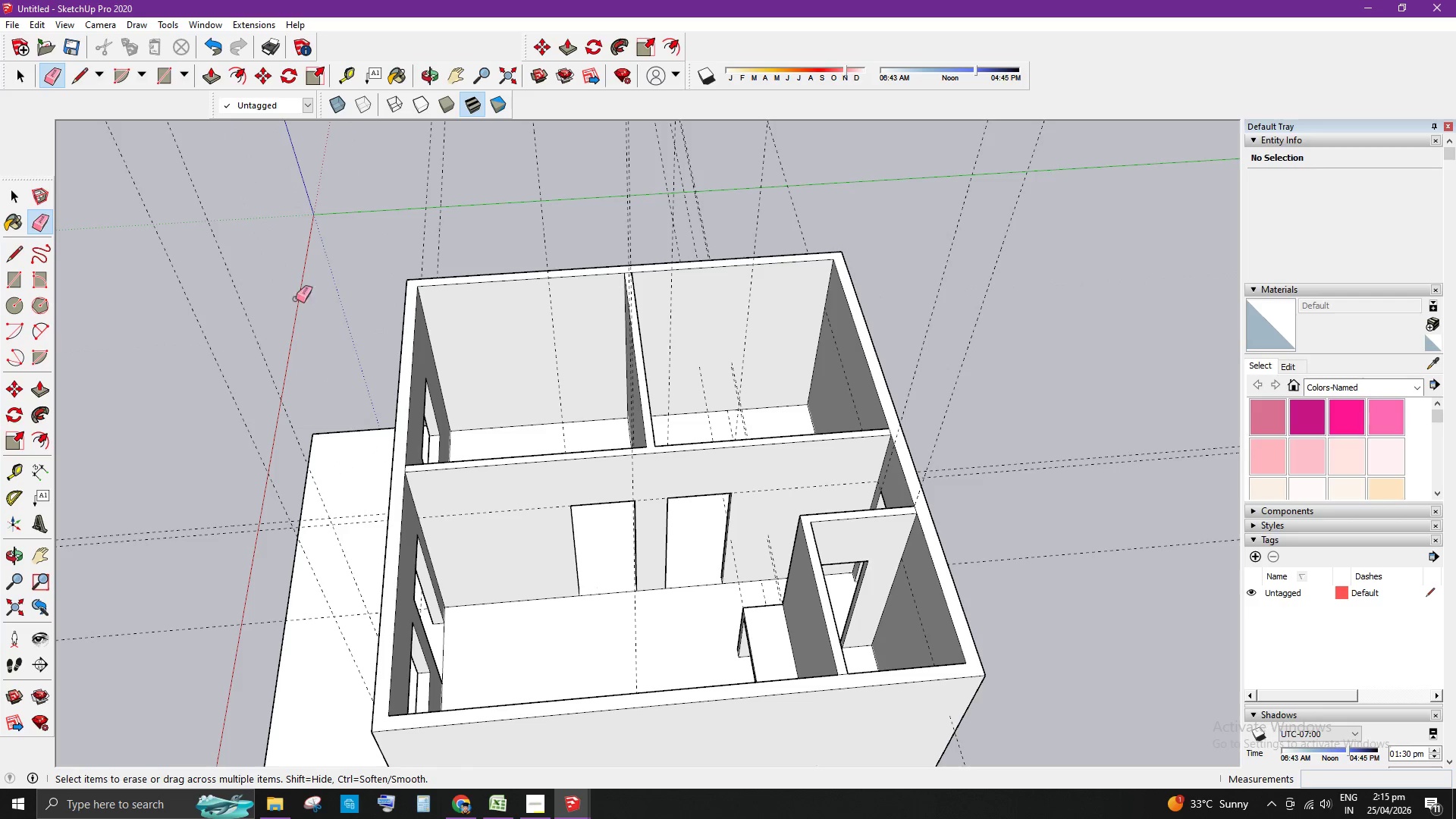 
left_click_drag(start_coordinate=[293, 292], to_coordinate=[245, 358])
 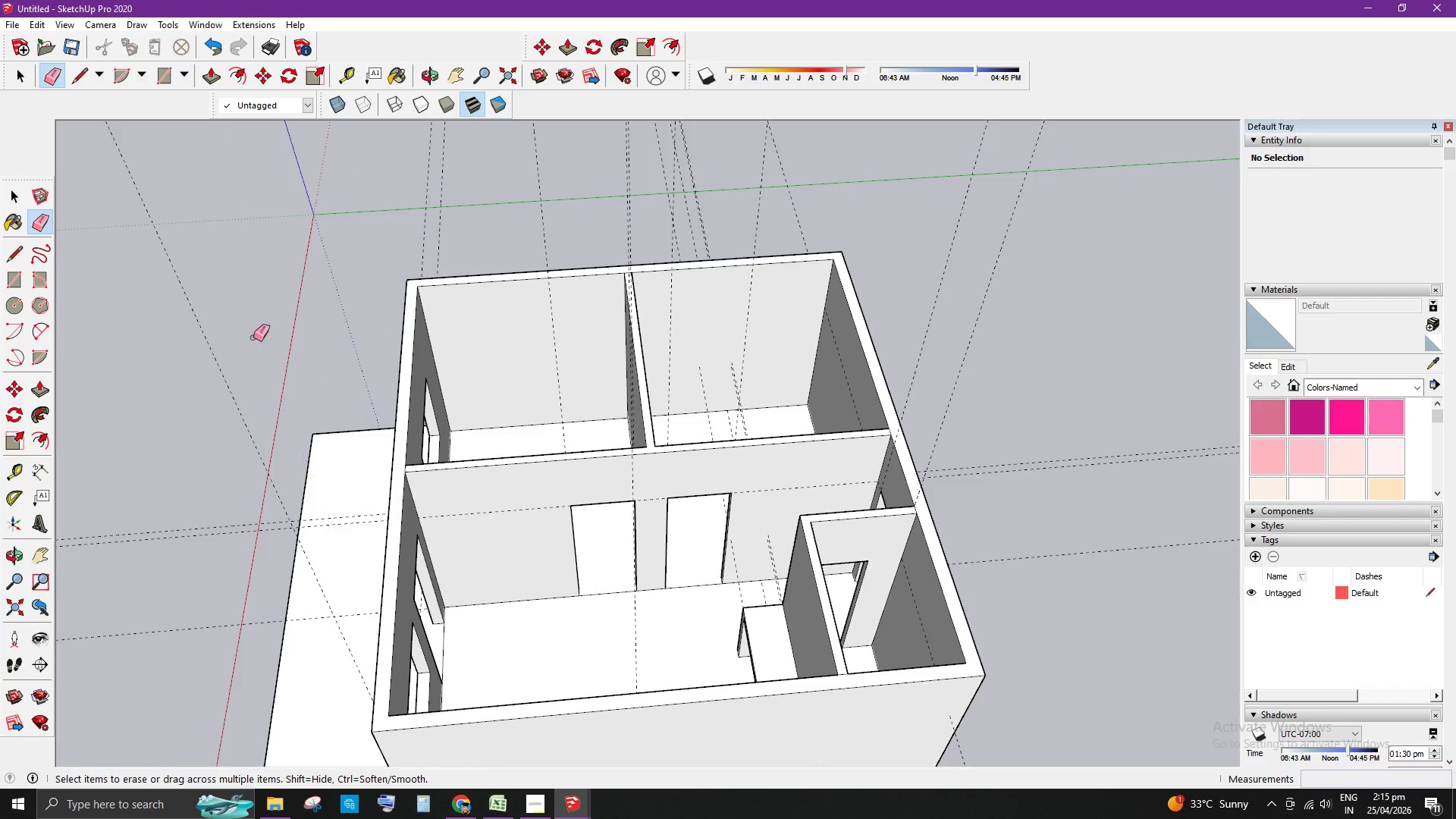 
left_click_drag(start_coordinate=[253, 337], to_coordinate=[234, 376])
 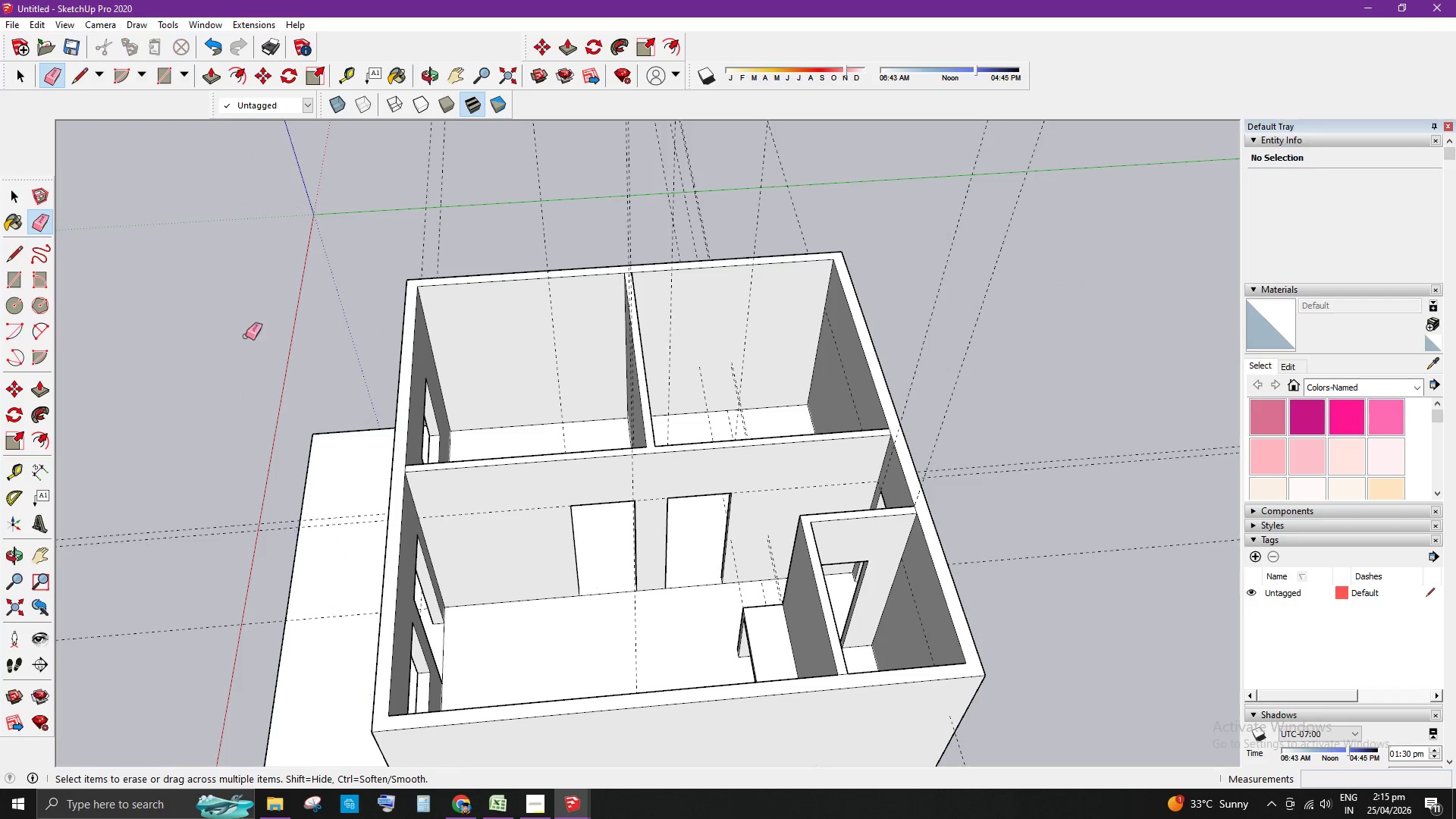 
left_click_drag(start_coordinate=[246, 335], to_coordinate=[216, 385])
 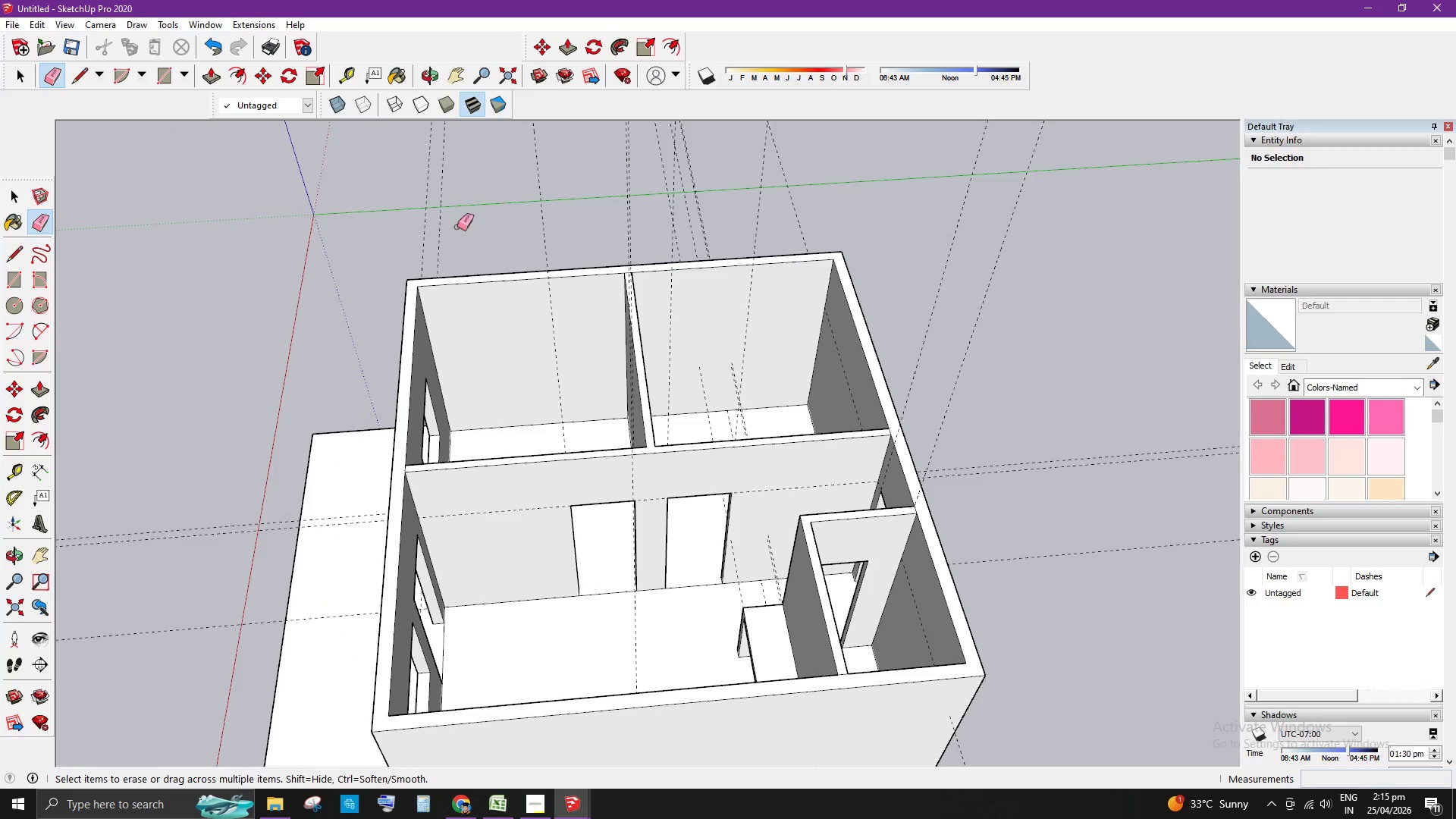 
left_click_drag(start_coordinate=[457, 227], to_coordinate=[413, 247])
 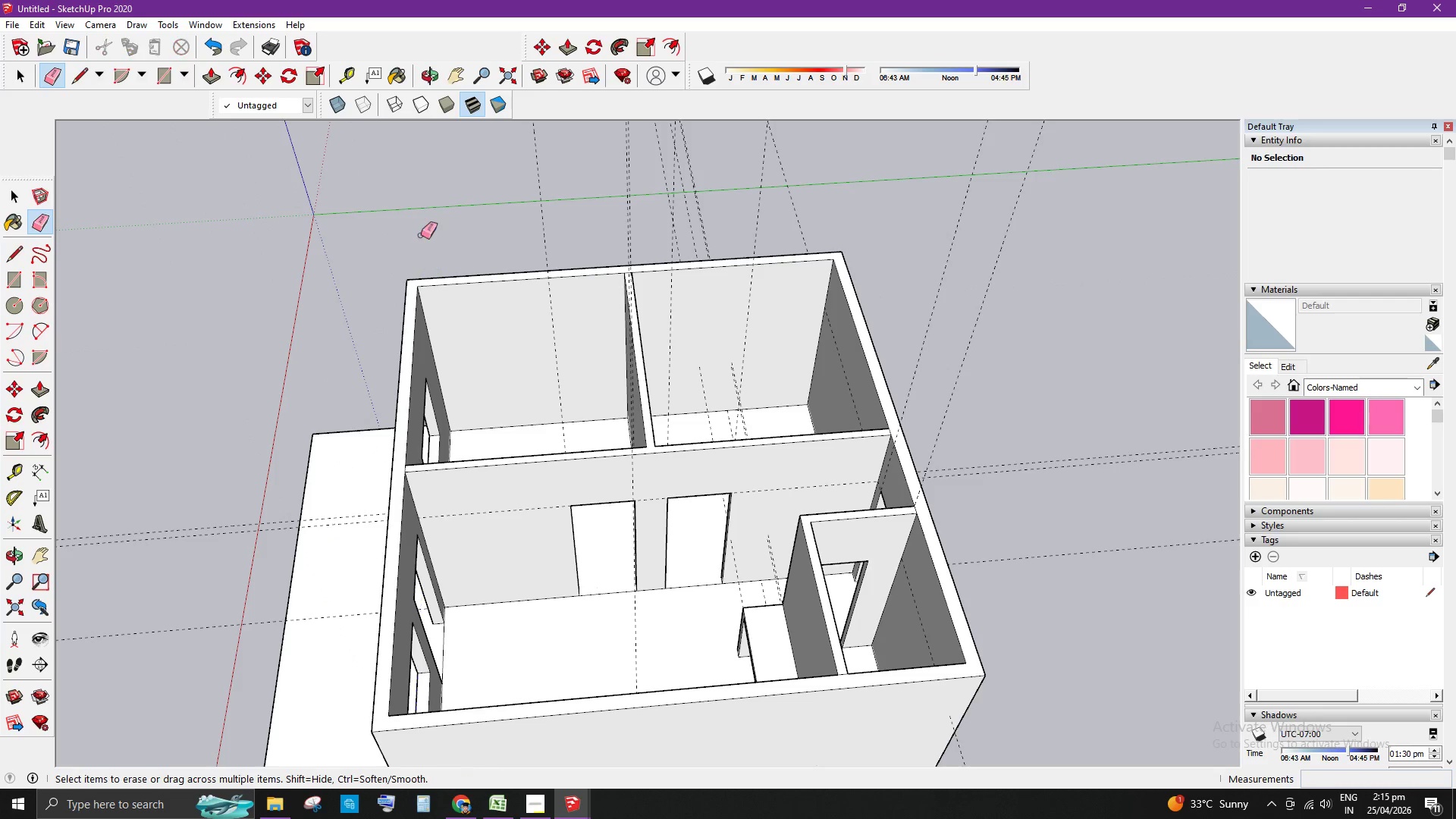 
left_click_drag(start_coordinate=[423, 233], to_coordinate=[826, 187])
 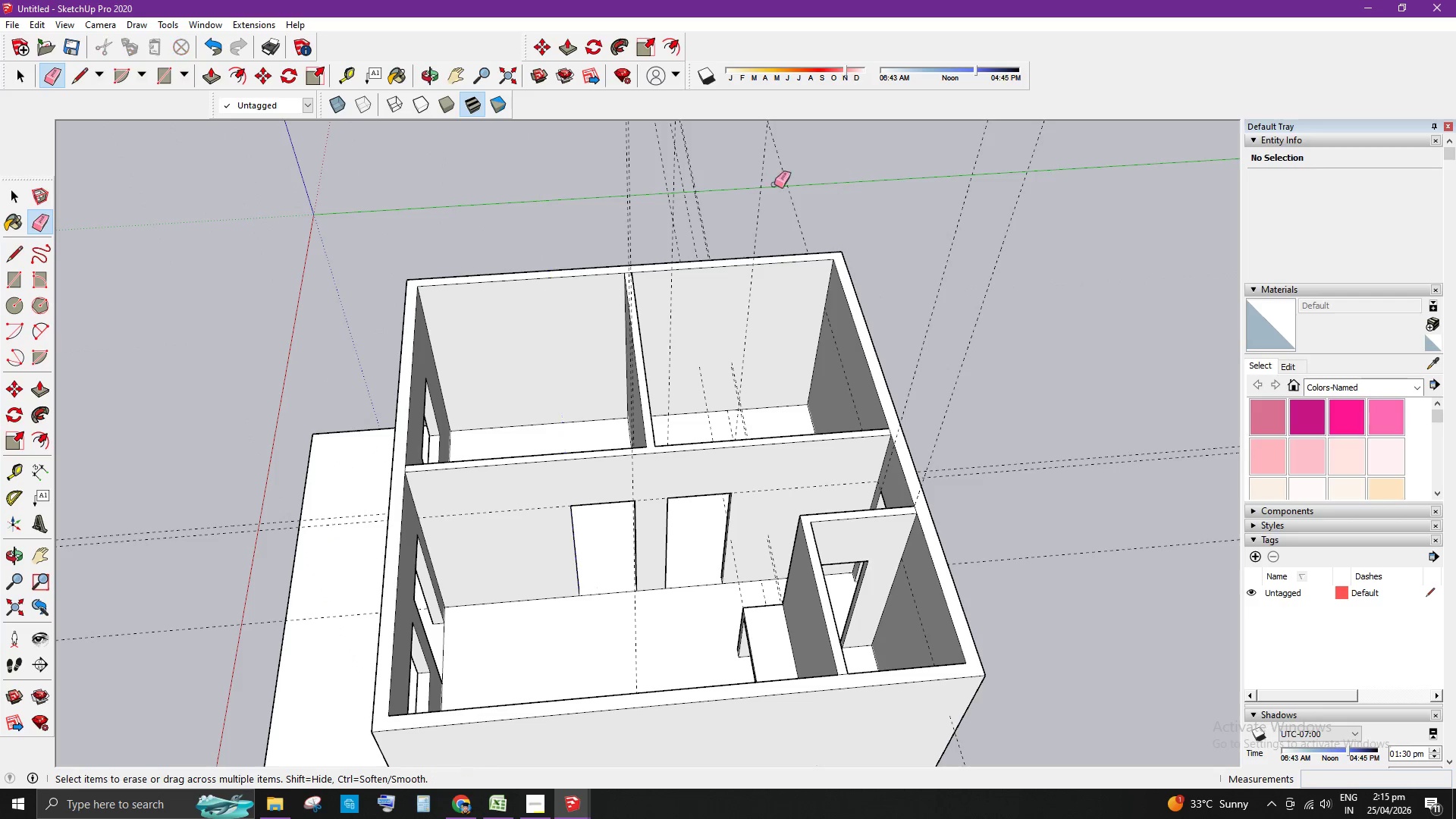 
left_click_drag(start_coordinate=[695, 196], to_coordinate=[737, 200])
 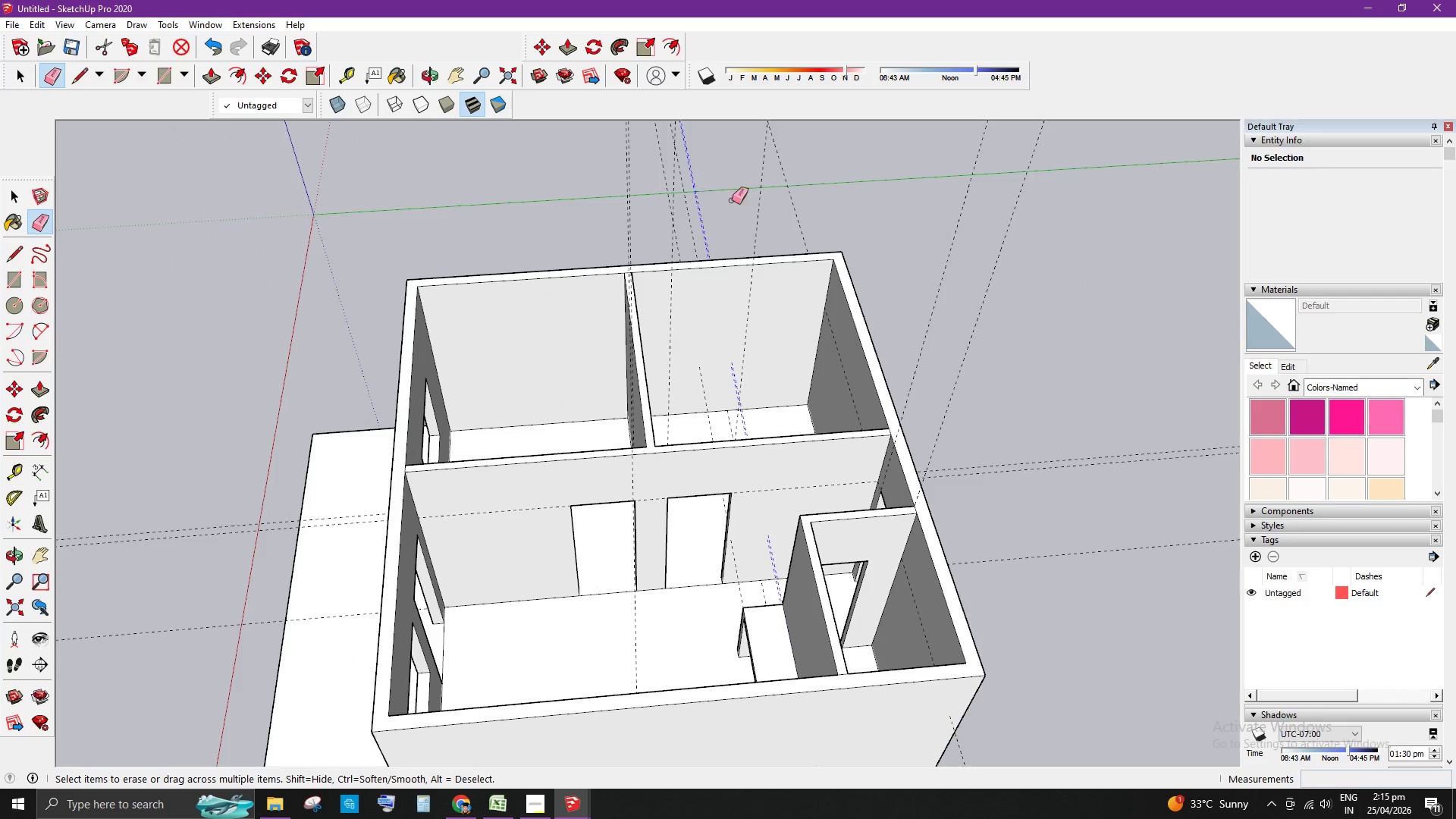 
left_click_drag(start_coordinate=[717, 200], to_coordinate=[673, 224])
 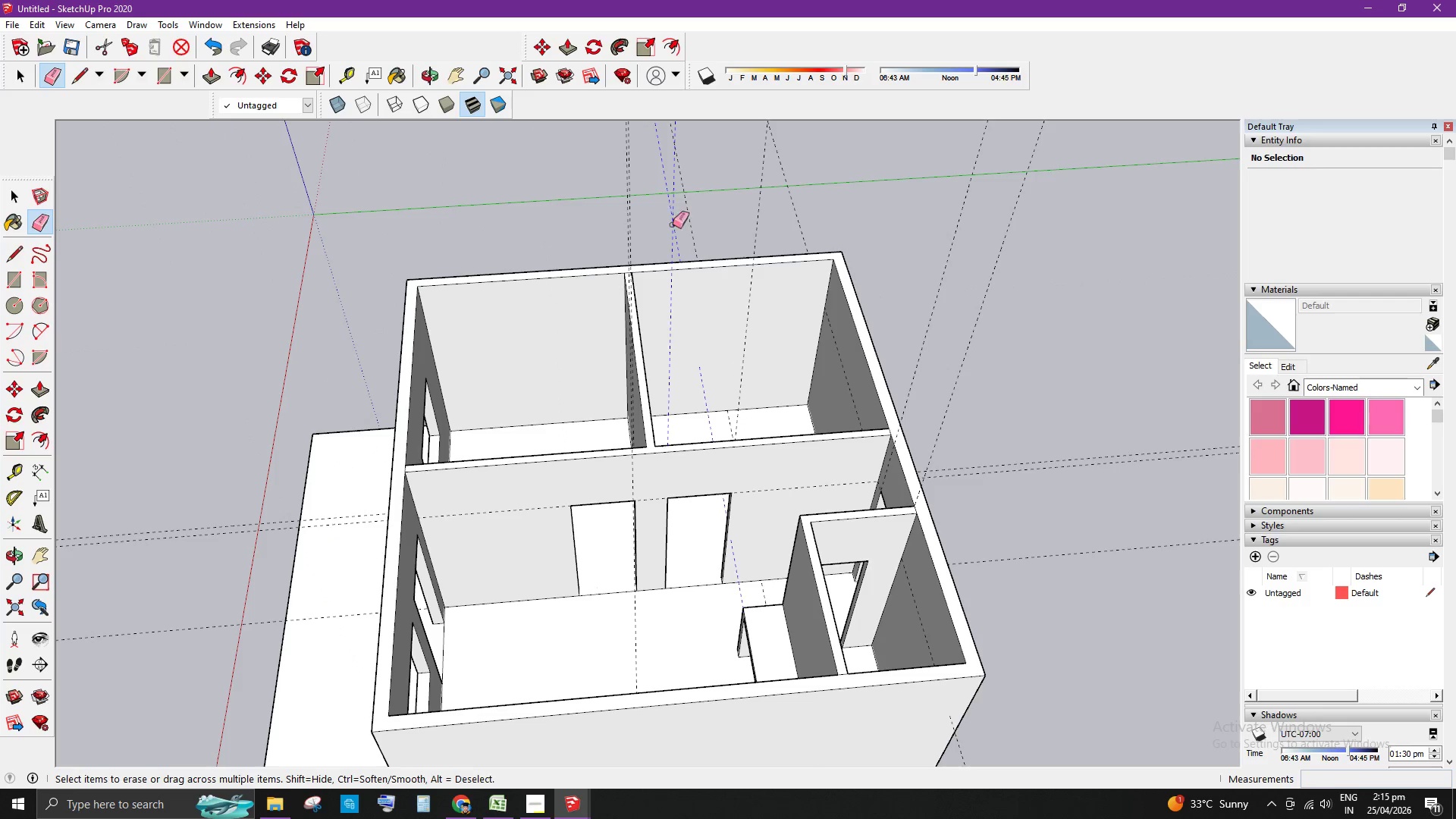 
left_click_drag(start_coordinate=[726, 218], to_coordinate=[651, 219])
 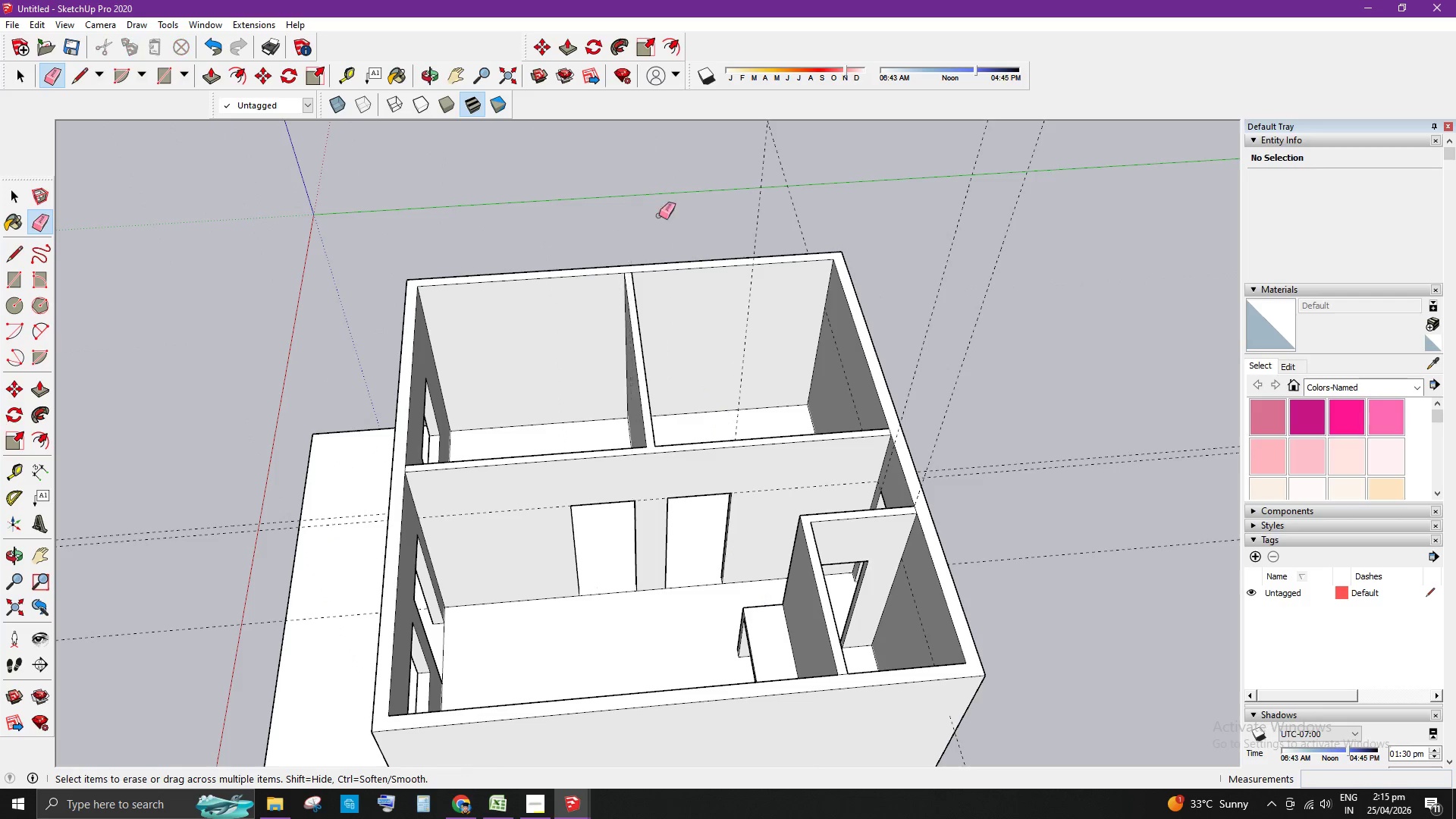 
left_click_drag(start_coordinate=[657, 215], to_coordinate=[629, 224])
 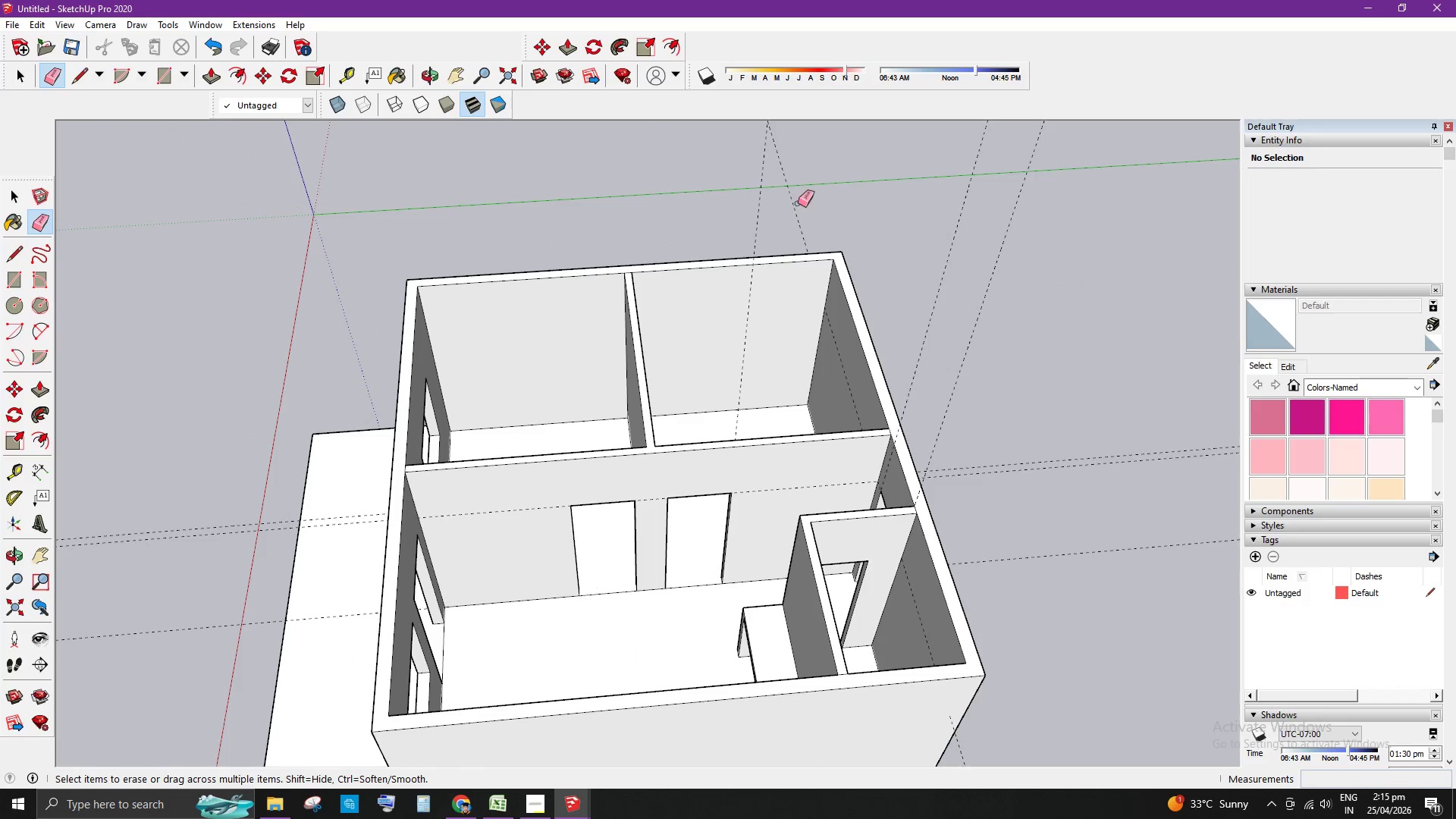 
left_click_drag(start_coordinate=[800, 203], to_coordinate=[751, 204])
 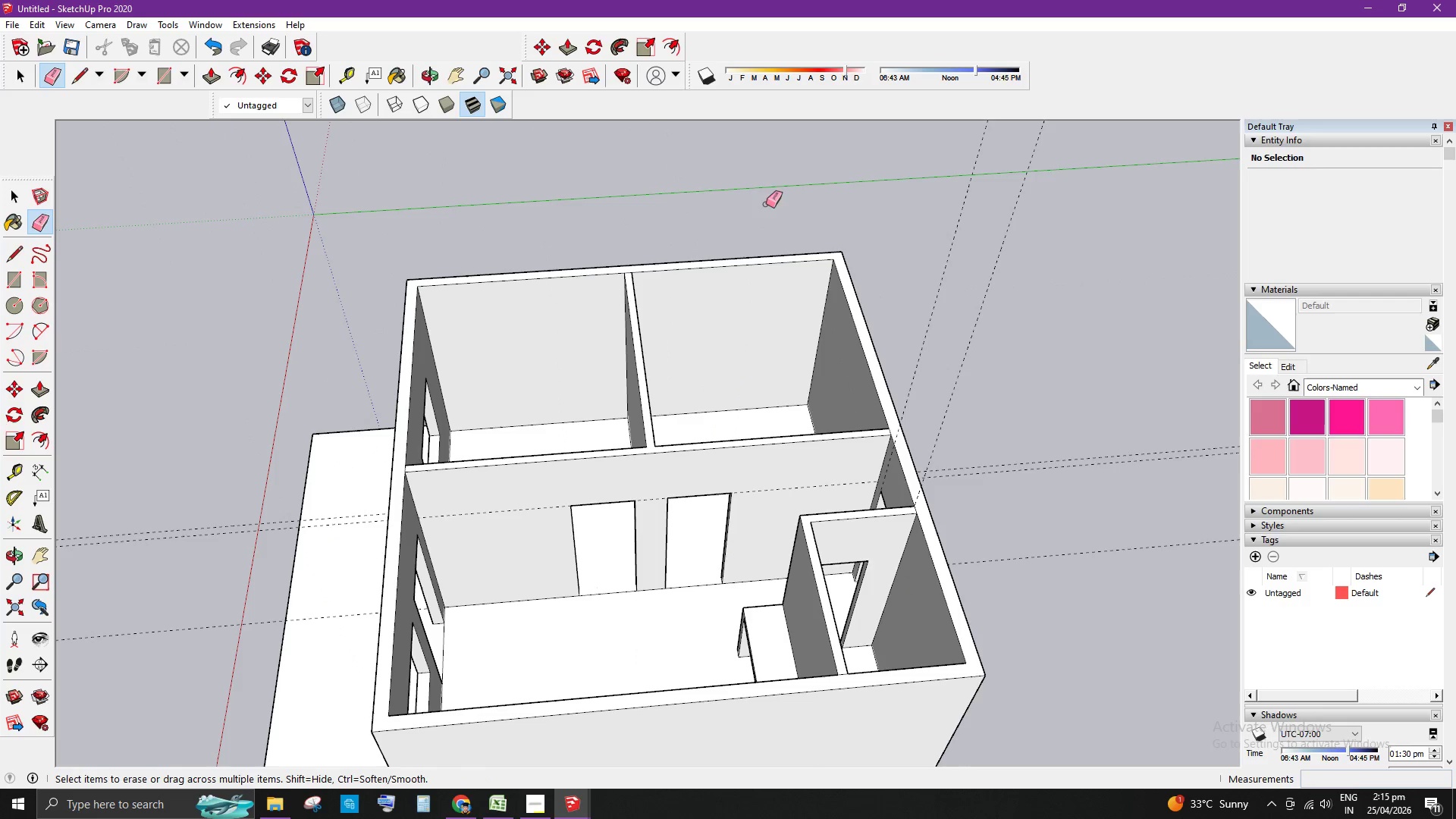 
left_click_drag(start_coordinate=[763, 211], to_coordinate=[795, 217])
 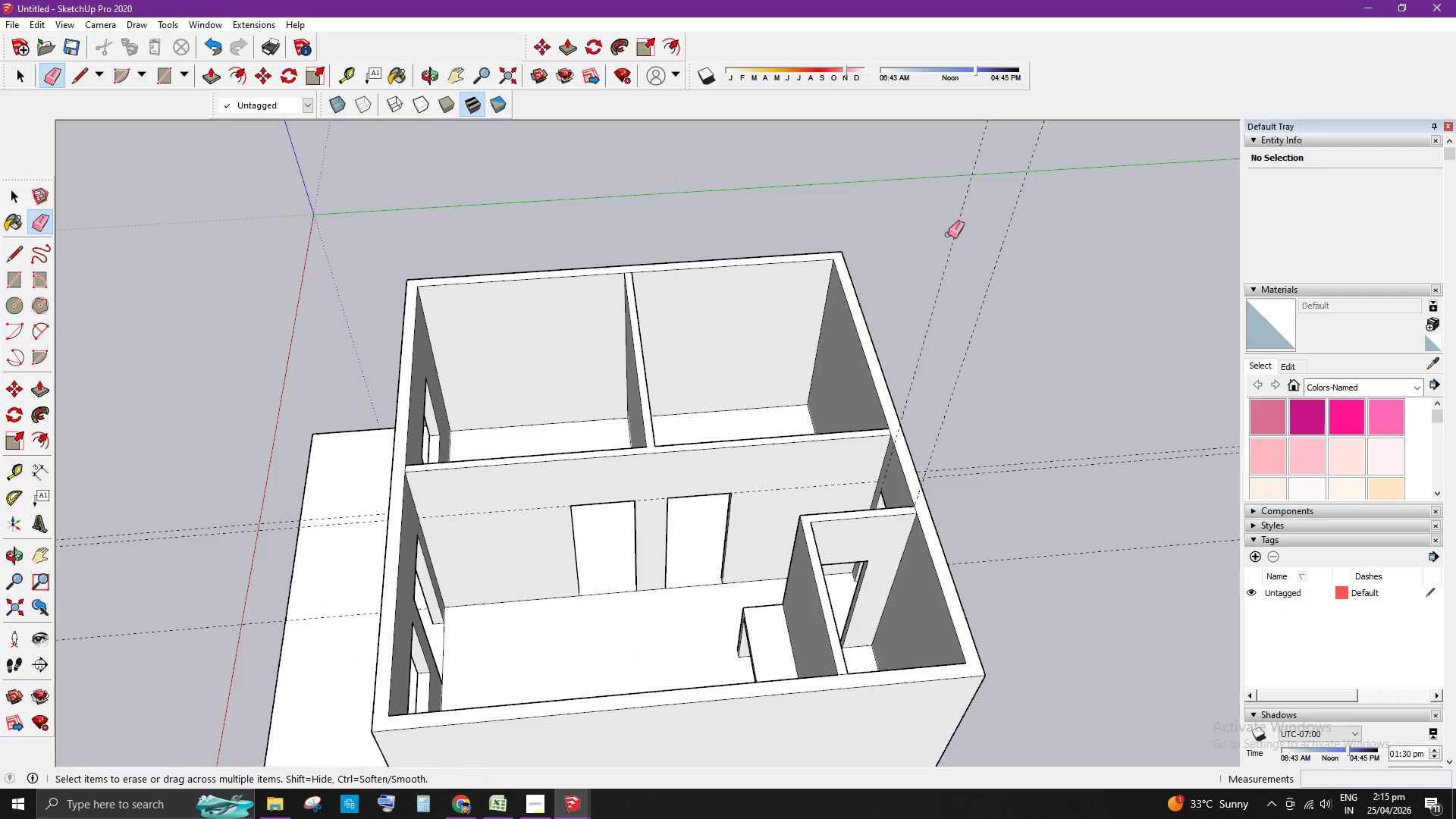 
left_click_drag(start_coordinate=[980, 264], to_coordinate=[986, 273])
 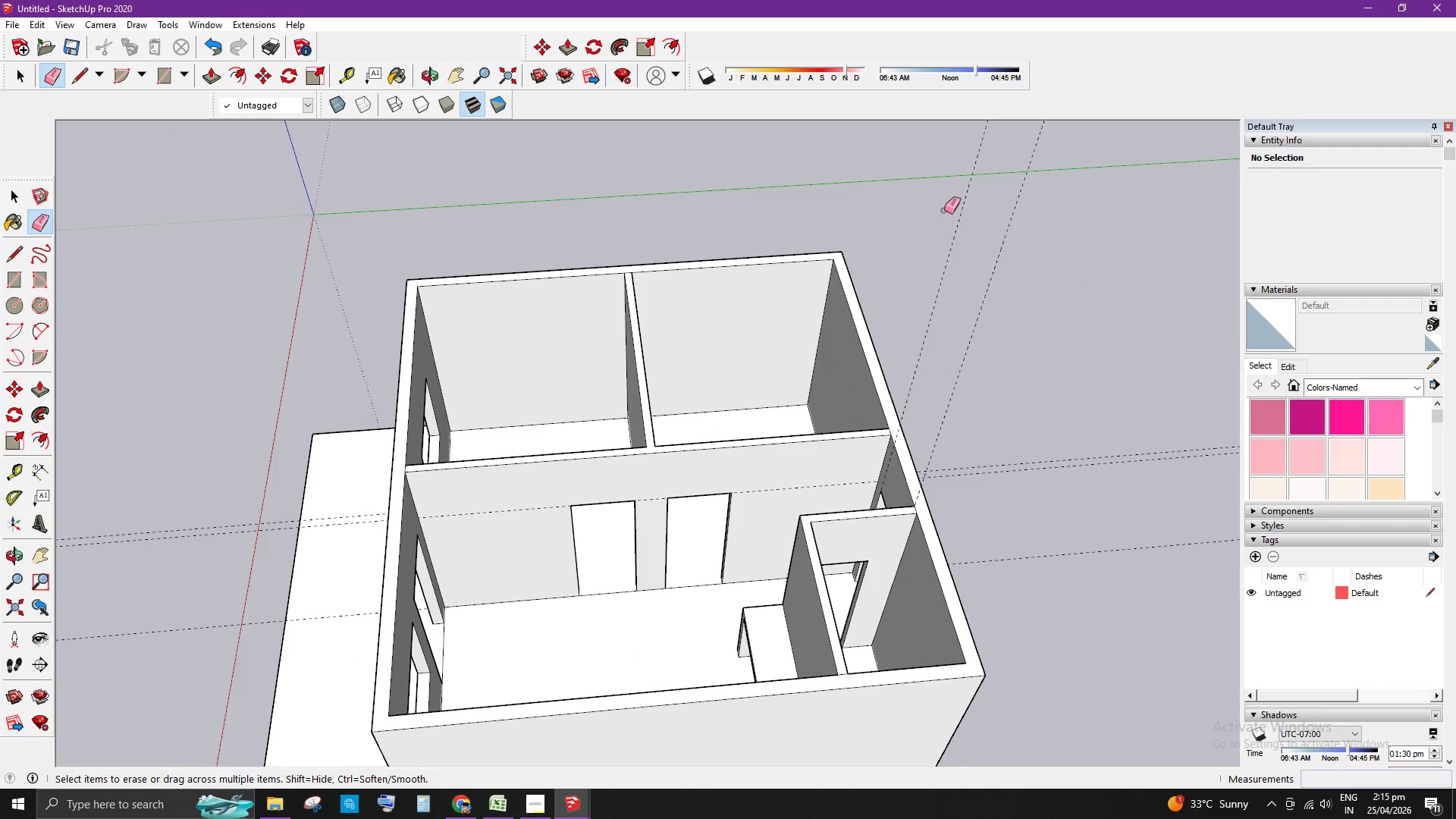 
left_click_drag(start_coordinate=[945, 210], to_coordinate=[976, 272])
 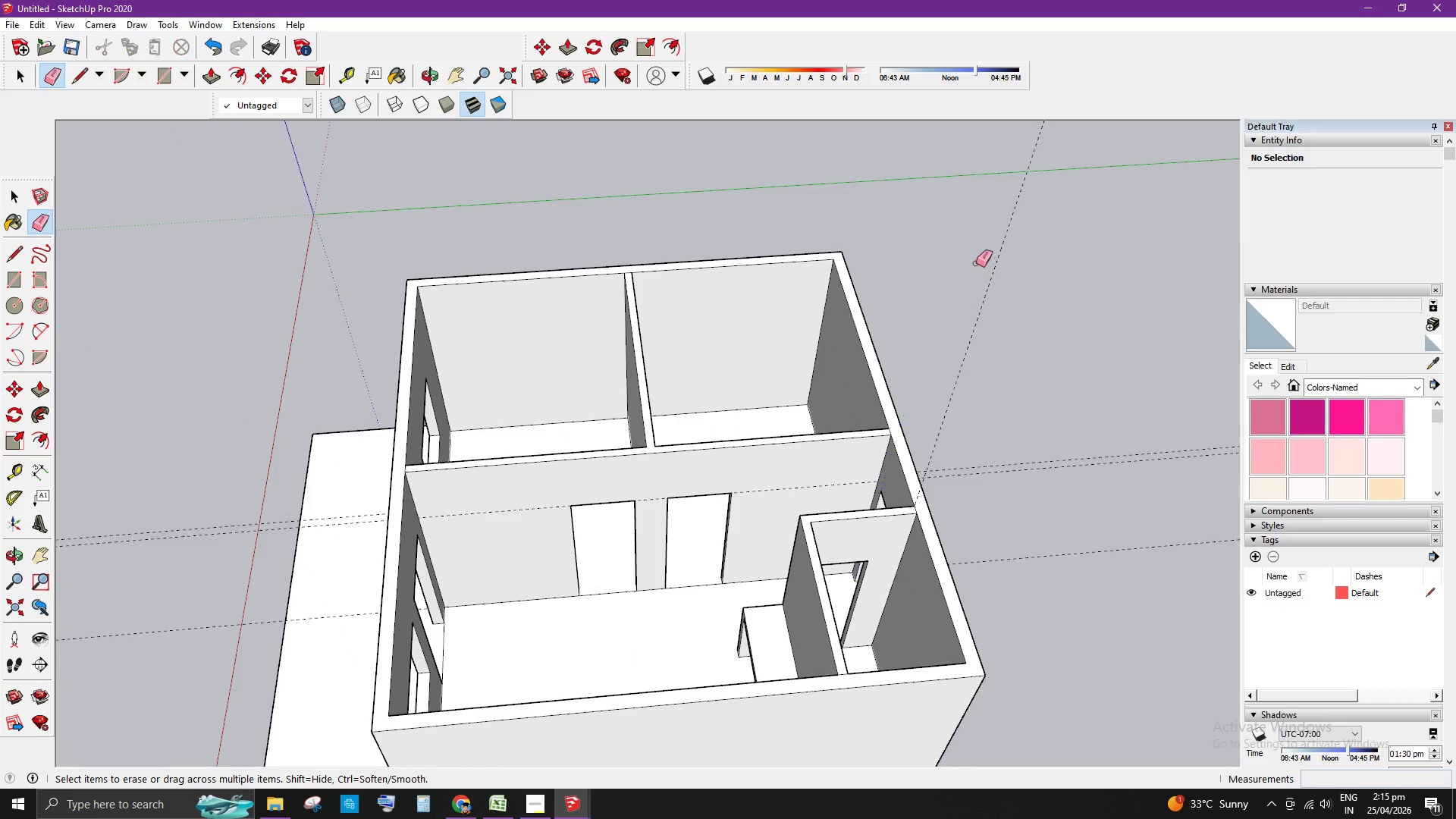 
left_click_drag(start_coordinate=[975, 265], to_coordinate=[1001, 328])
 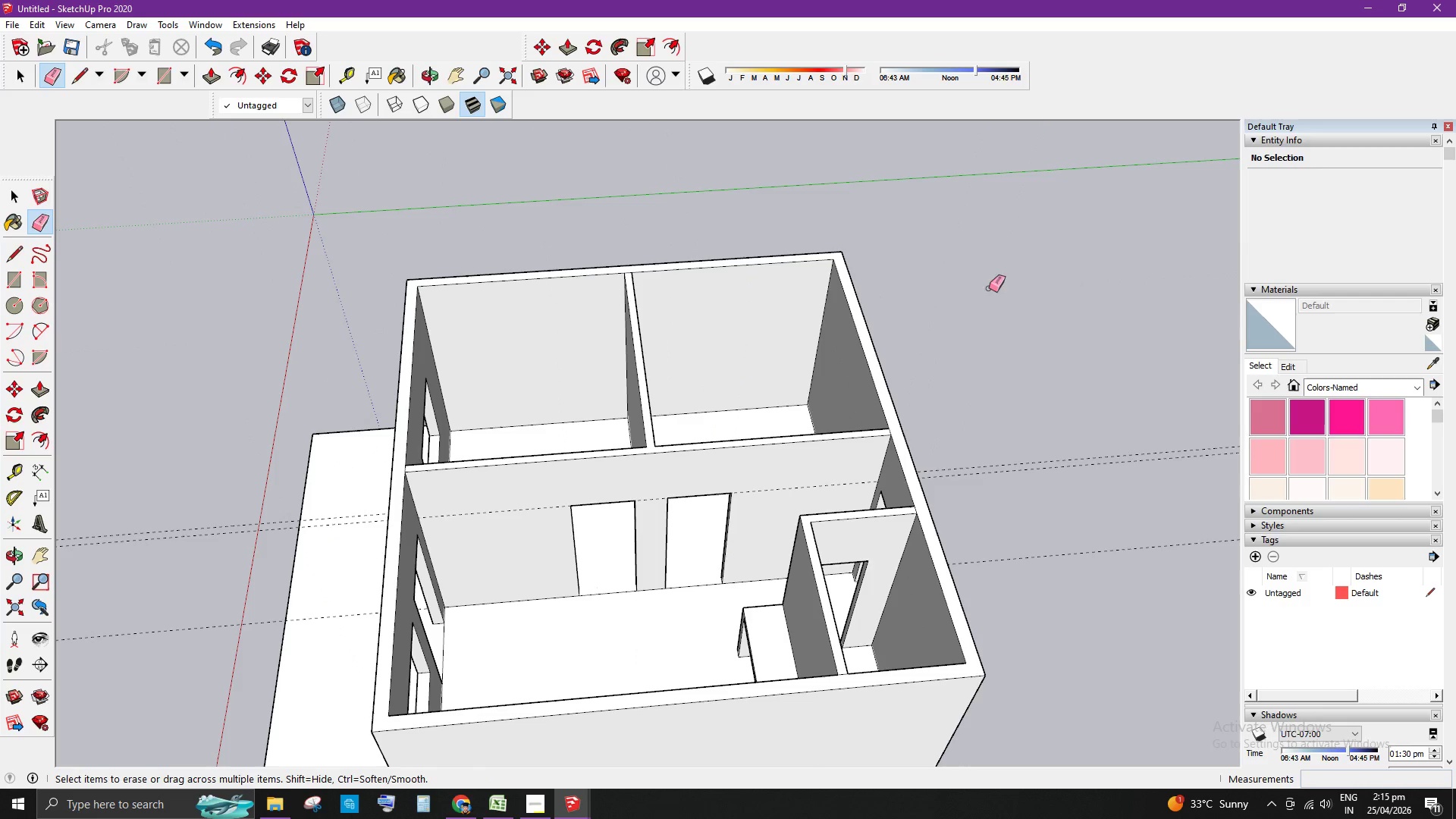 
left_click_drag(start_coordinate=[990, 300], to_coordinate=[1001, 368])
 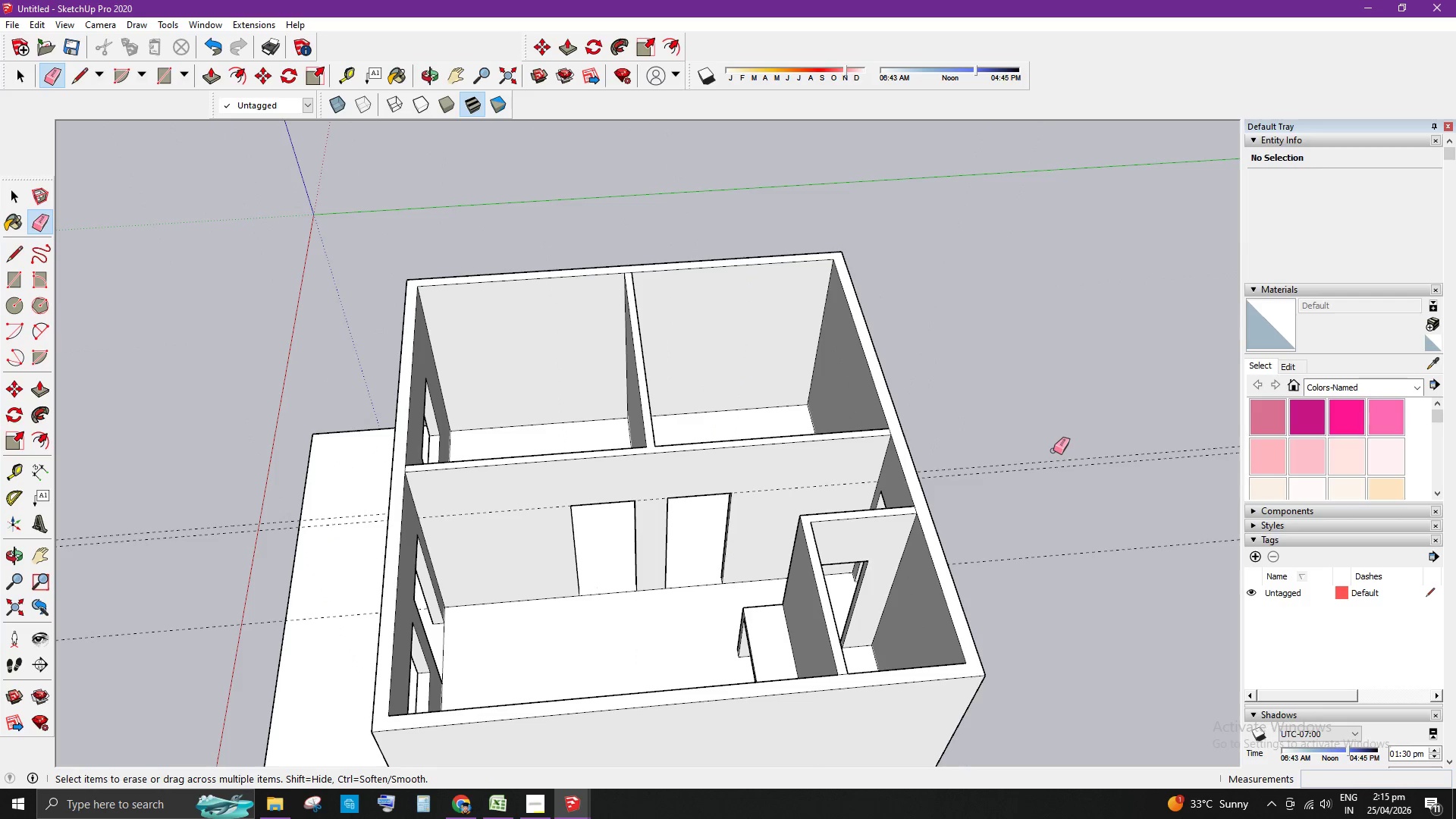 
left_click_drag(start_coordinate=[1056, 456], to_coordinate=[1059, 511])
 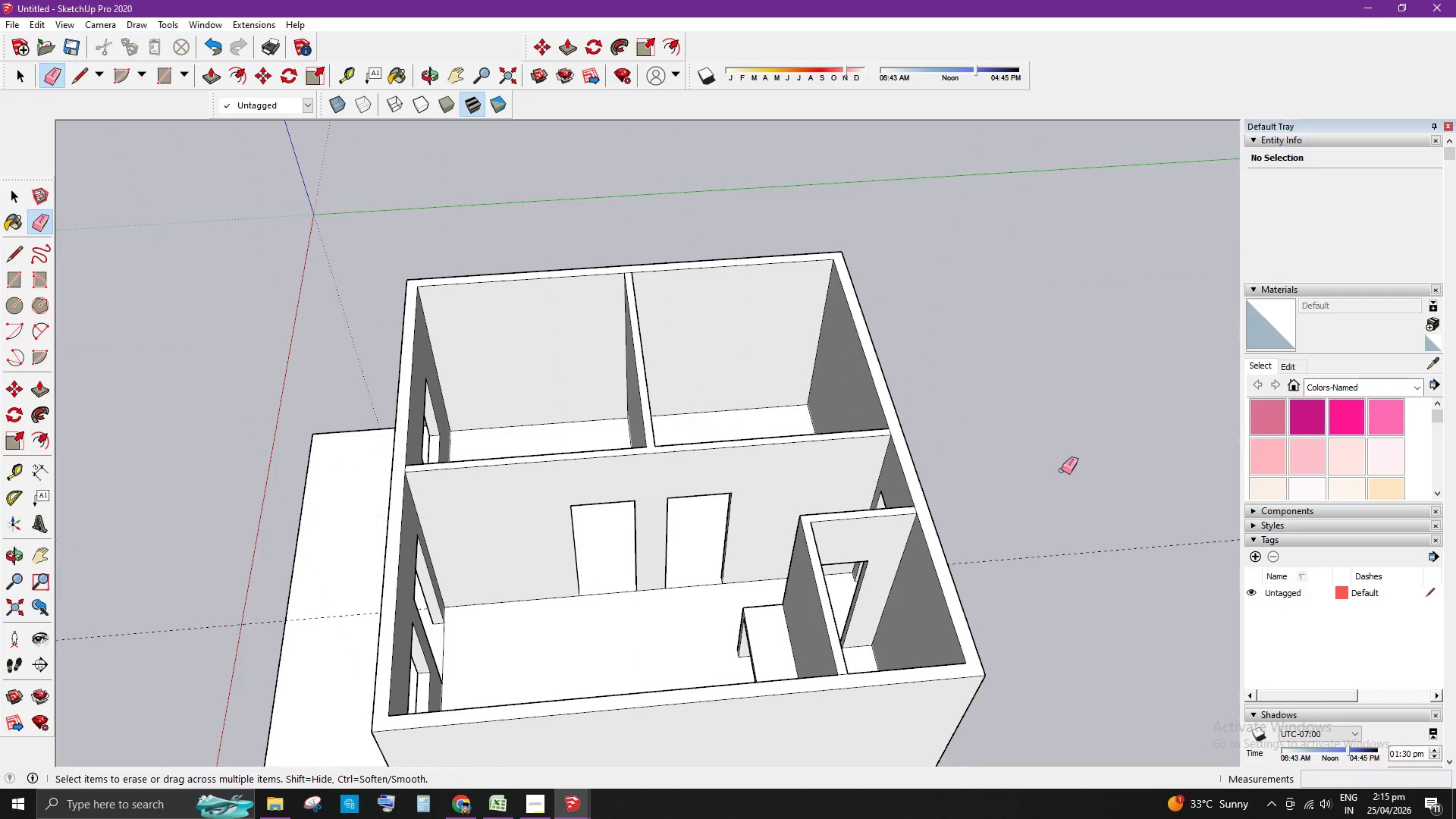 
left_click_drag(start_coordinate=[1062, 485], to_coordinate=[1056, 573])
 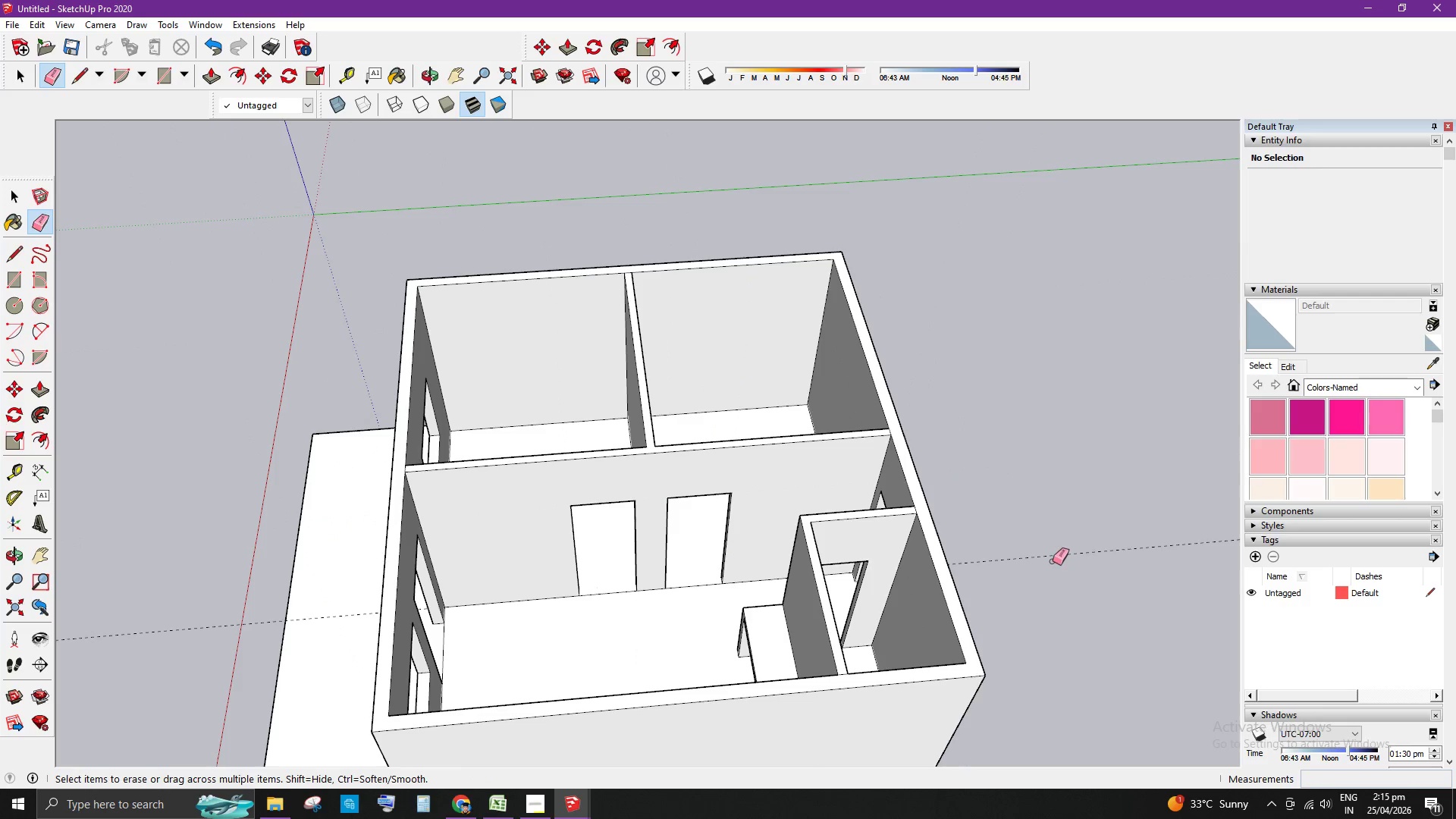 
left_click_drag(start_coordinate=[1050, 546], to_coordinate=[1058, 573])
 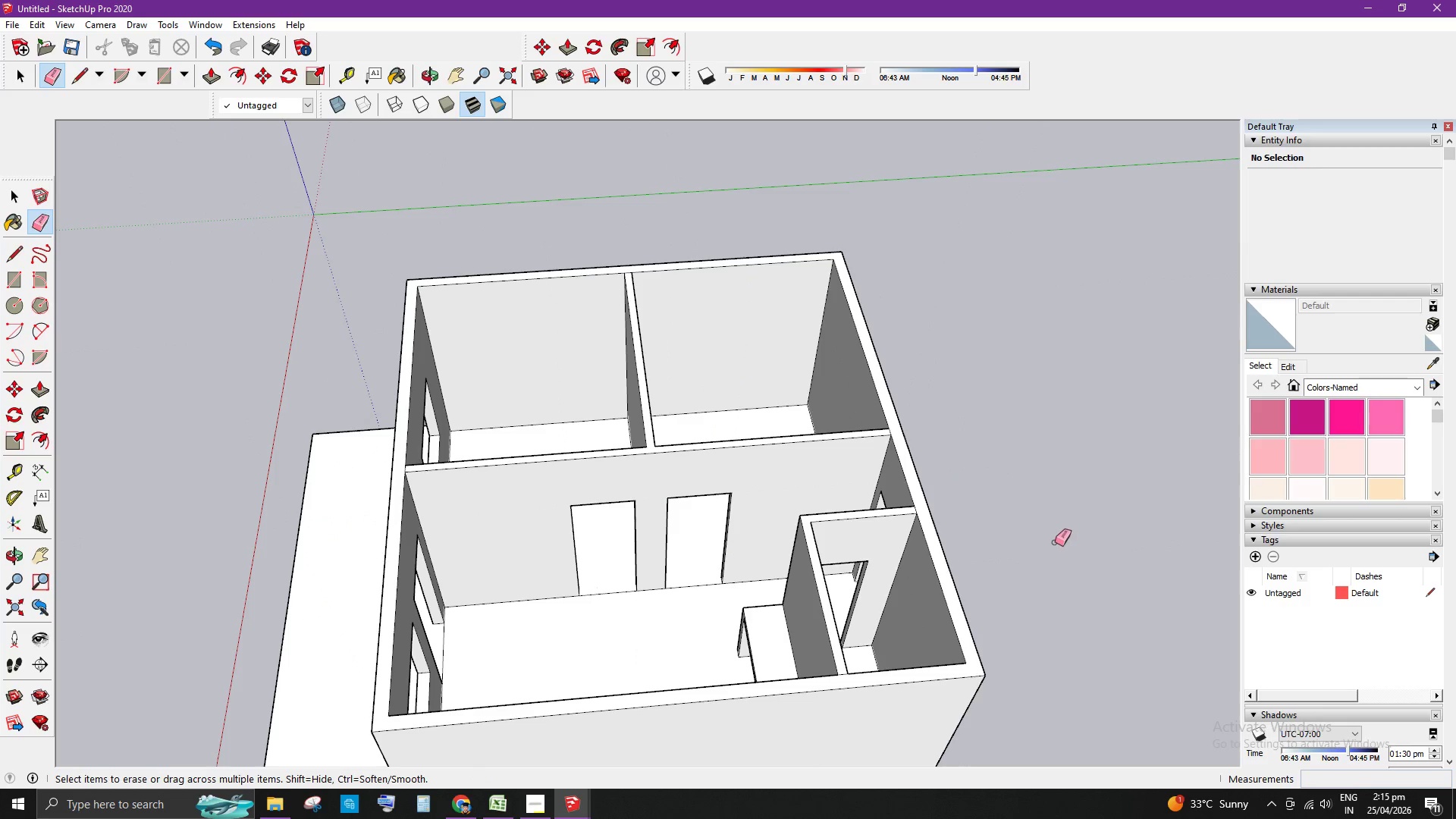 
key(Space)
 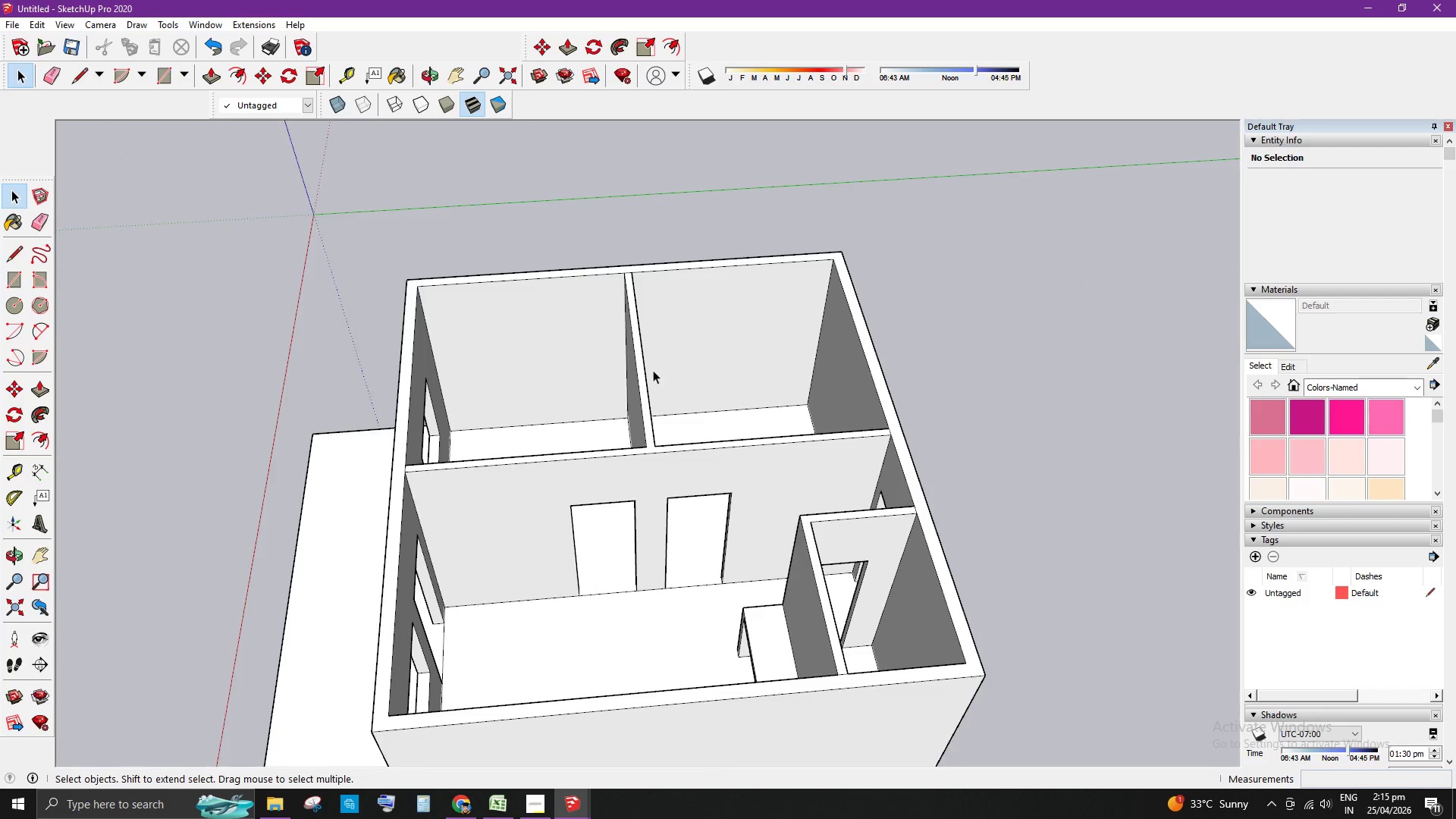 
scroll: coordinate [554, 331], scroll_direction: up, amount: 4.0
 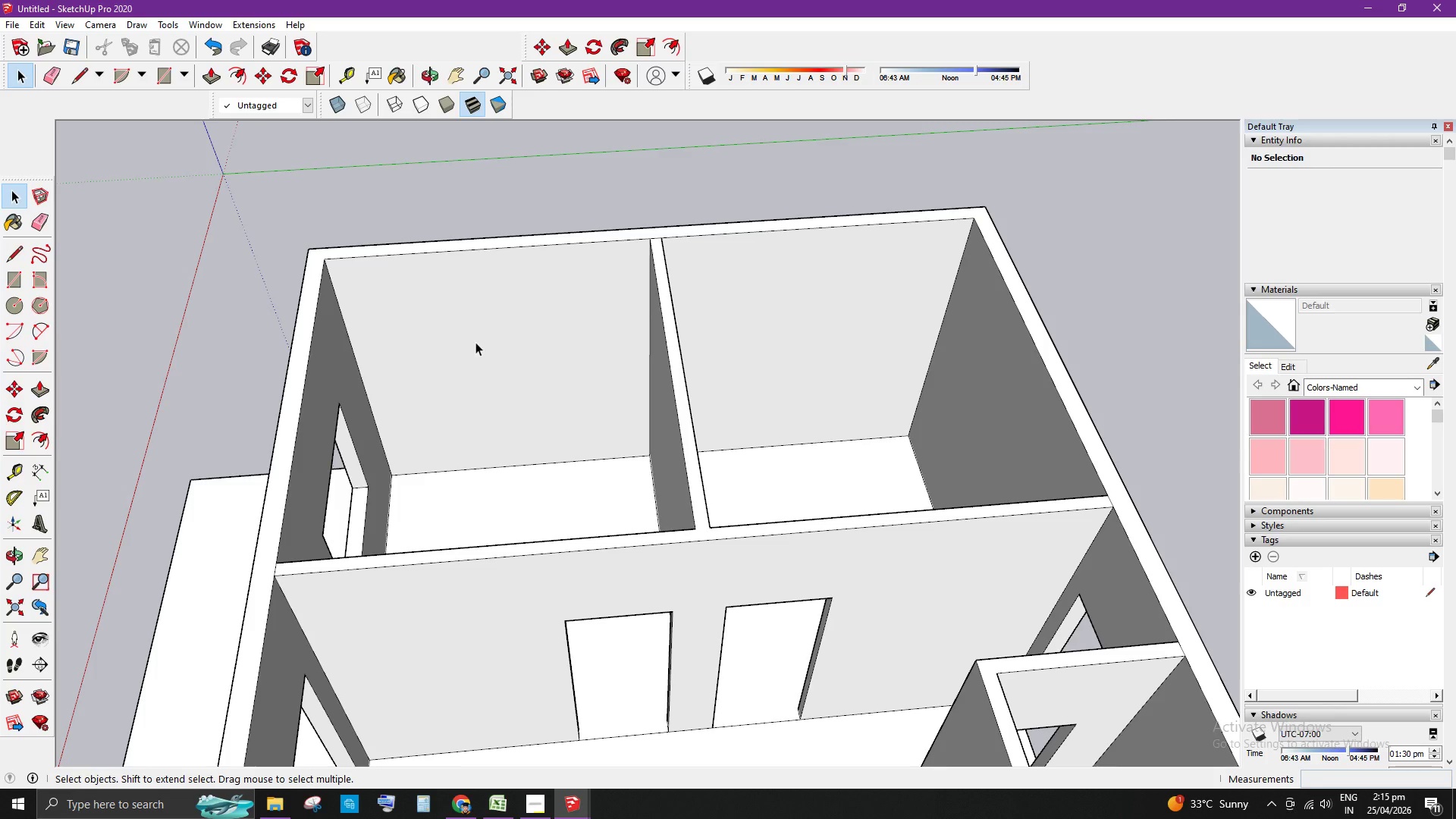 
key(T)
 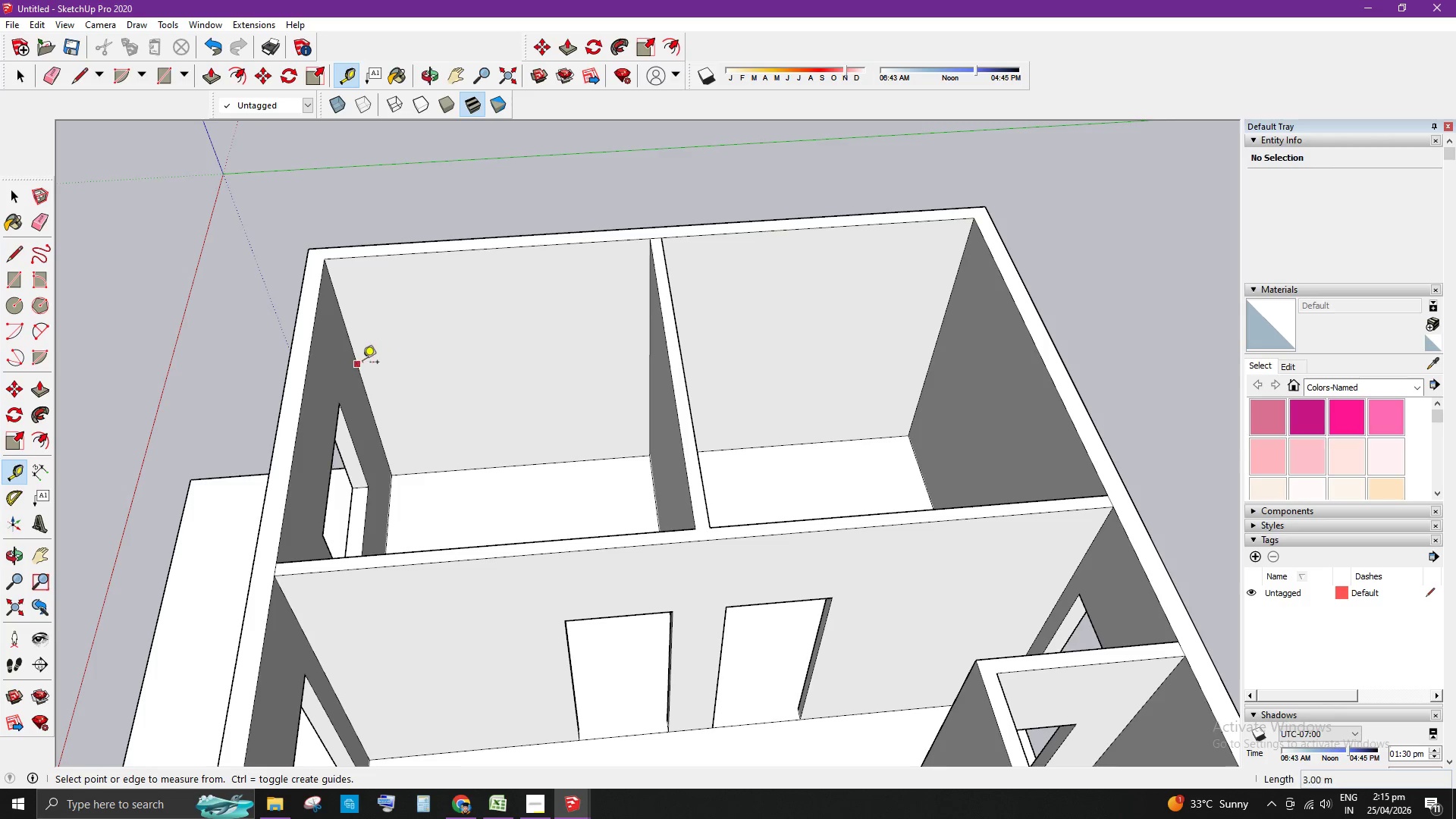 
left_click([356, 356])
 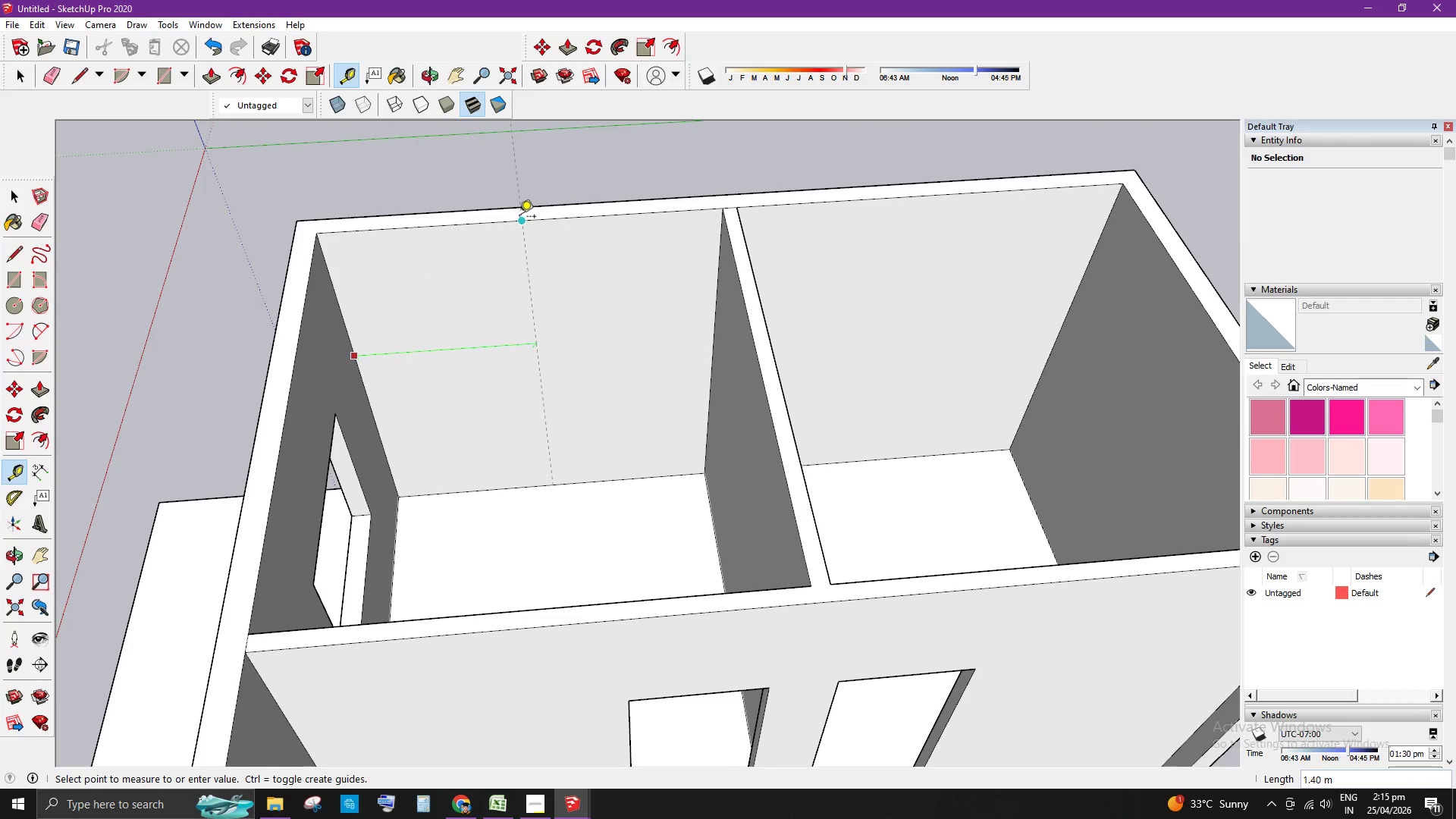 
scroll: coordinate [356, 361], scroll_direction: up, amount: 2.0
 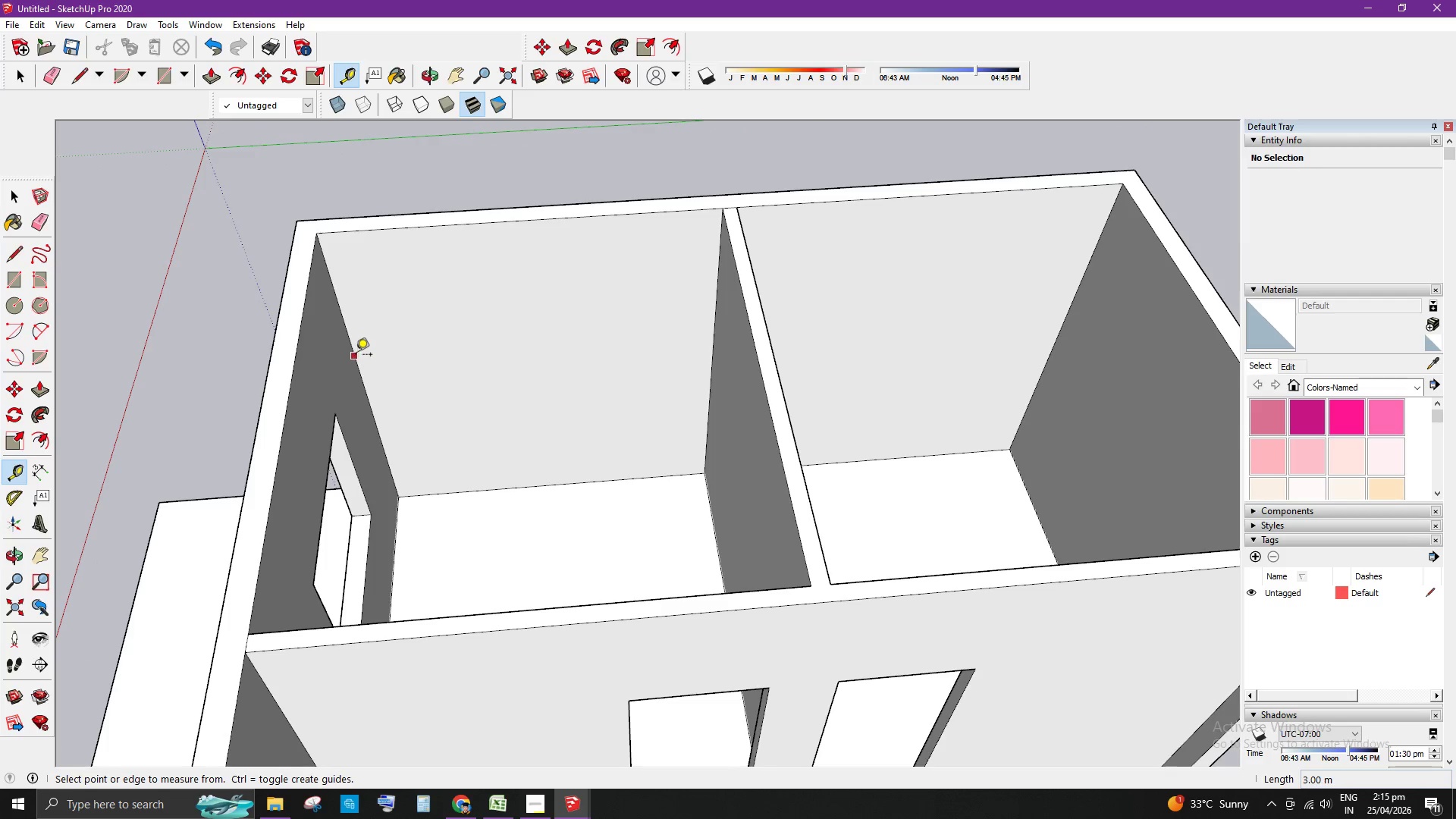 
left_click([519, 218])
 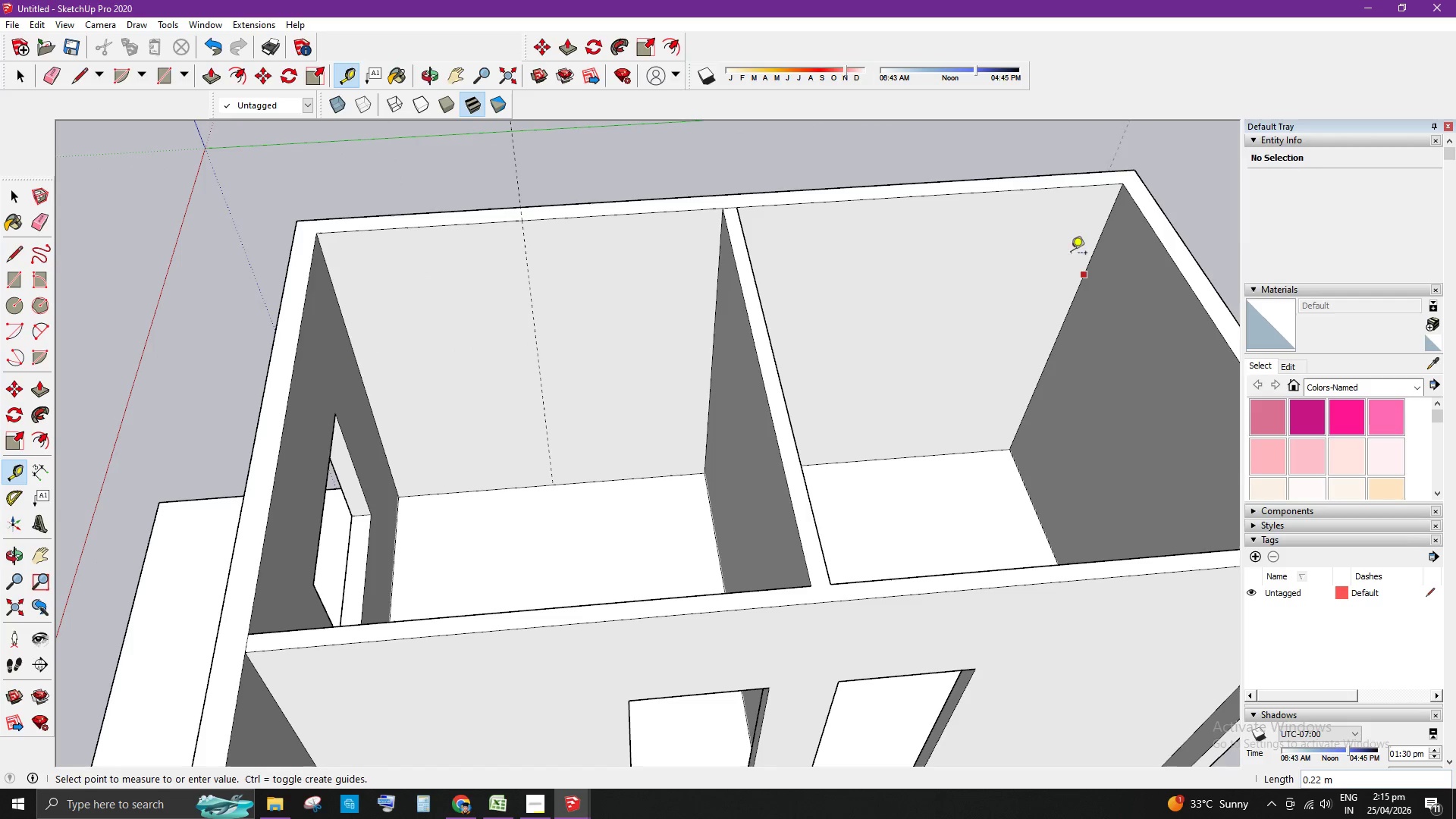 
left_click([932, 194])
 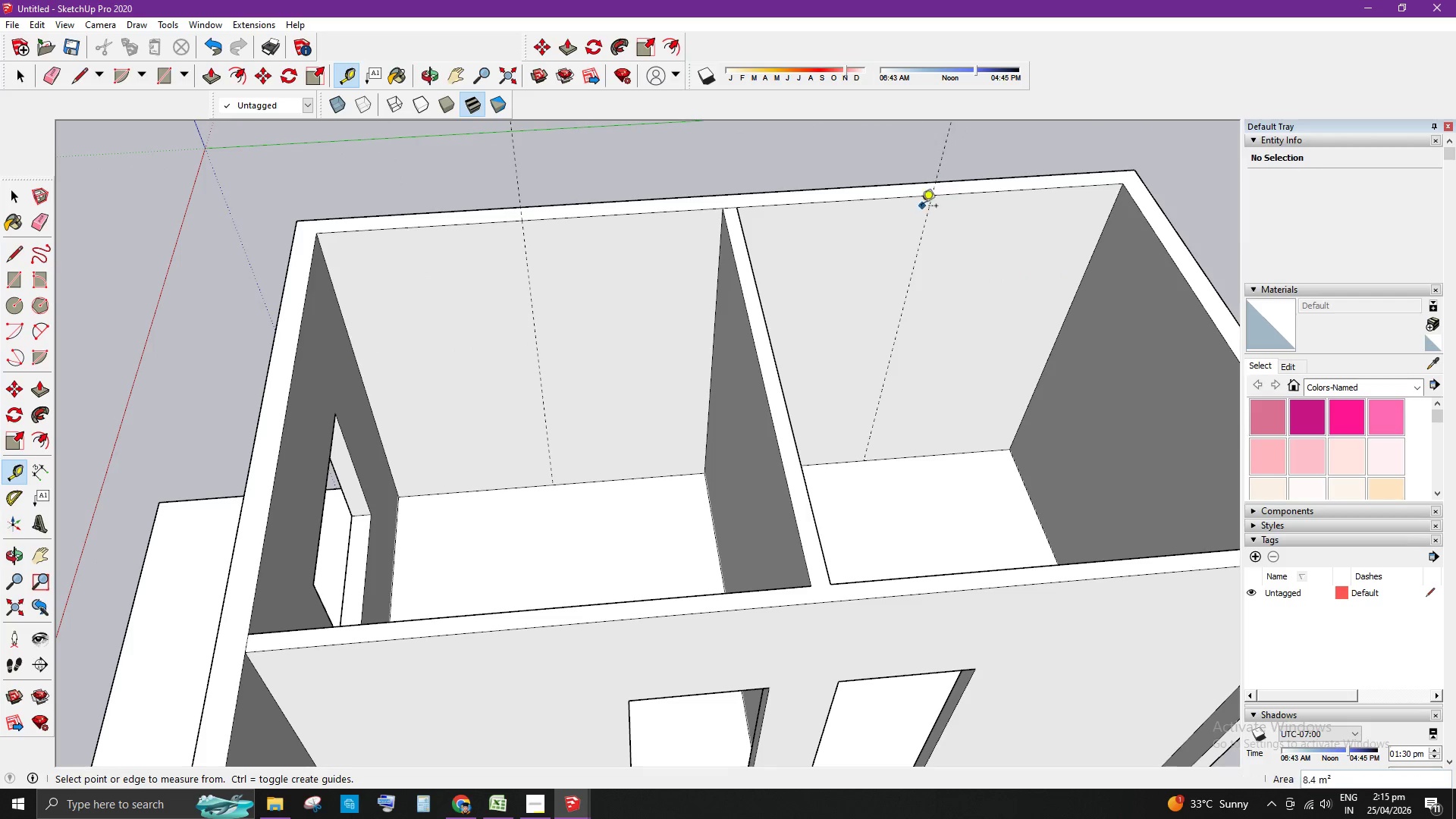 
key(Space)
 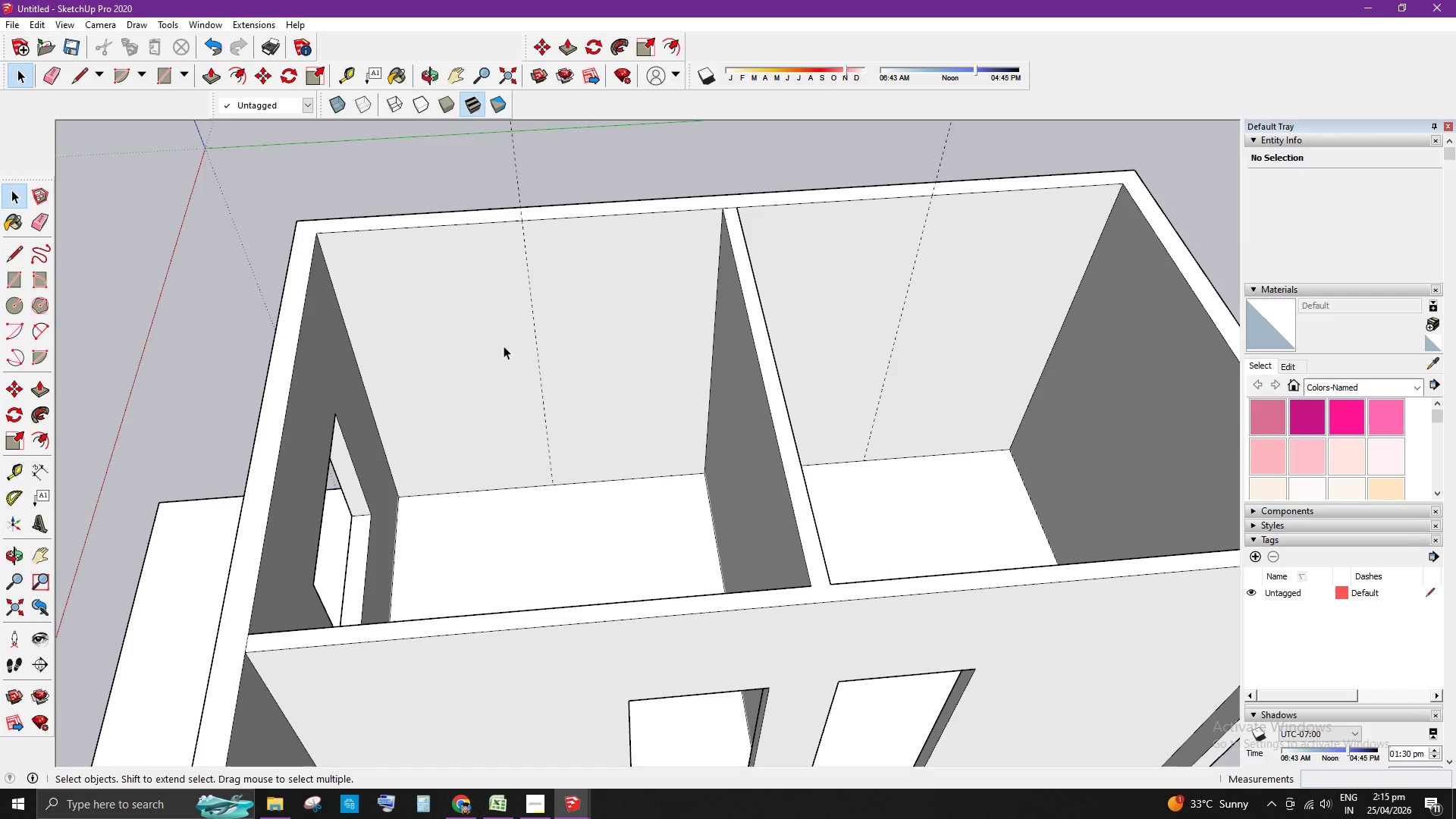 
key(T)
 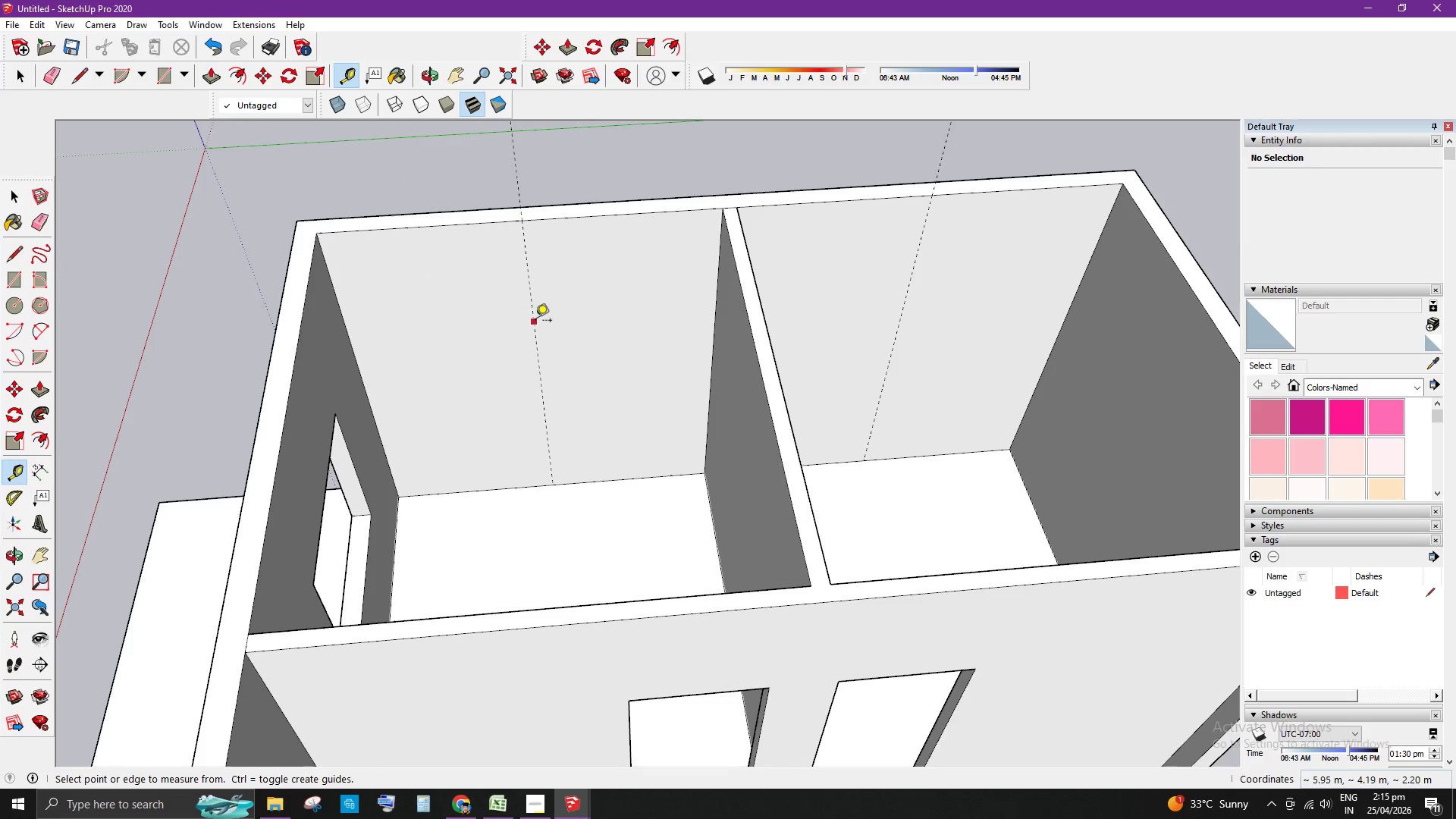 
left_click_drag(start_coordinate=[535, 318], to_coordinate=[540, 318])
 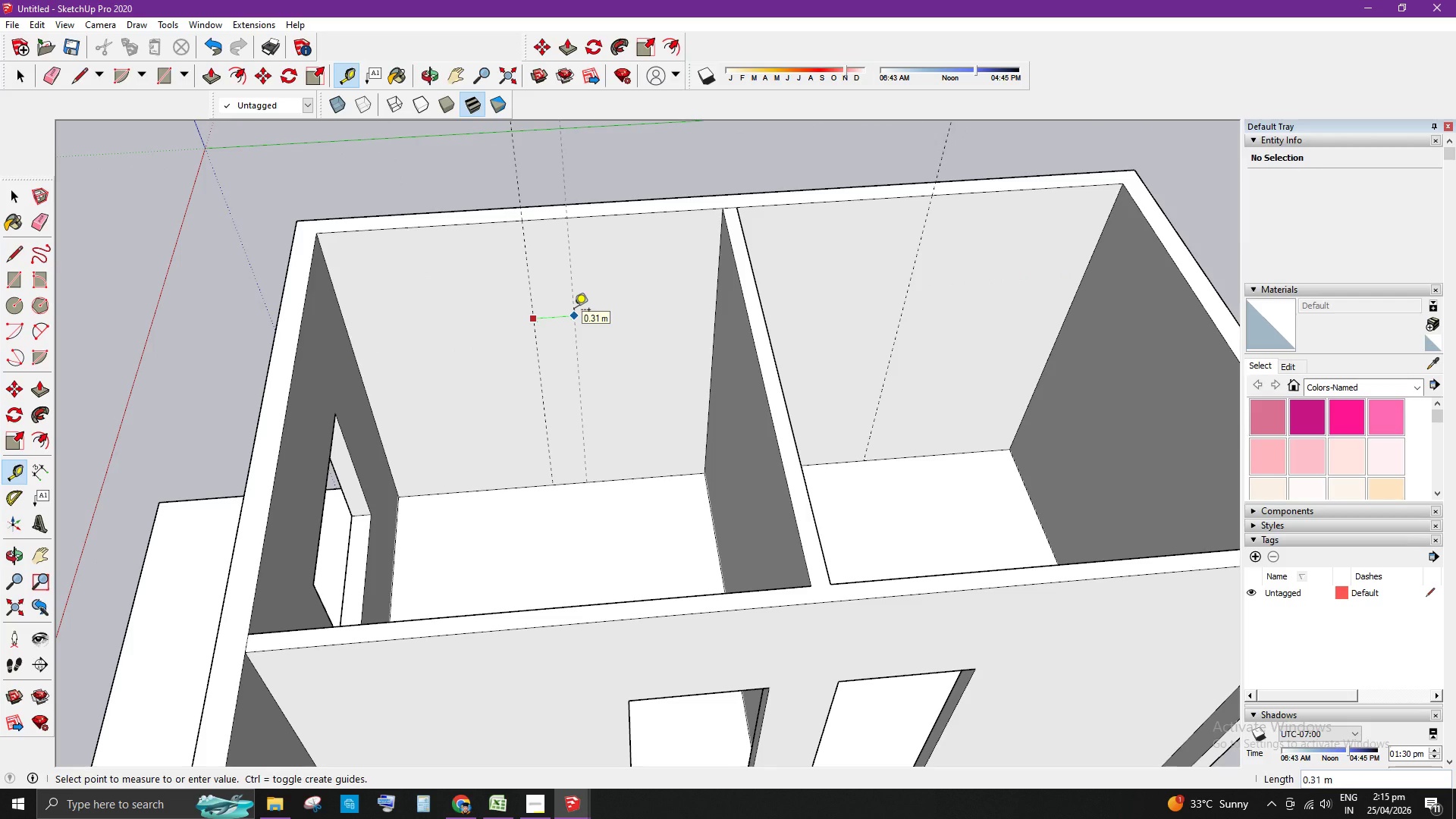 
key(NumpadDecimal)
 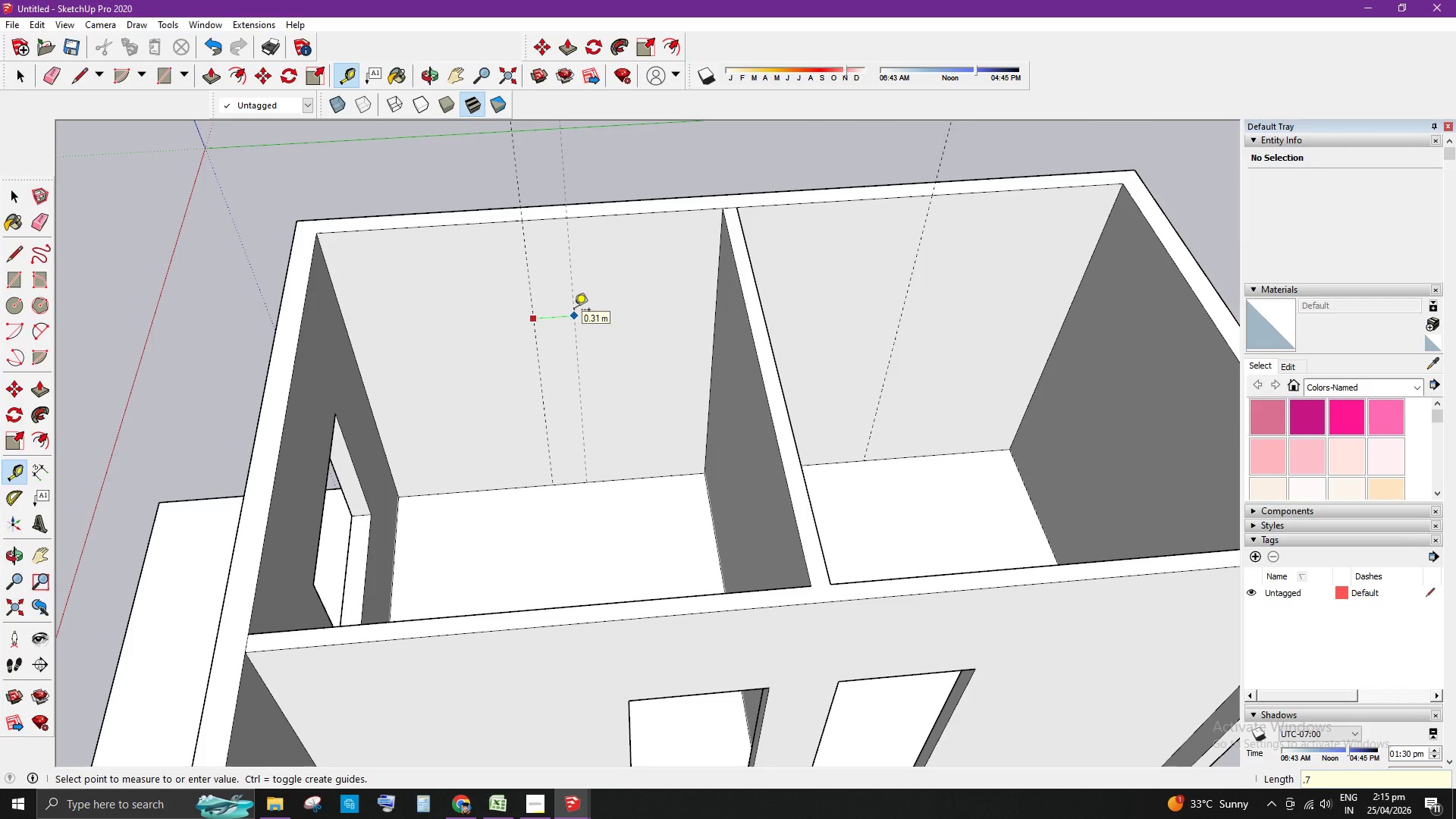 
key(Numpad7)
 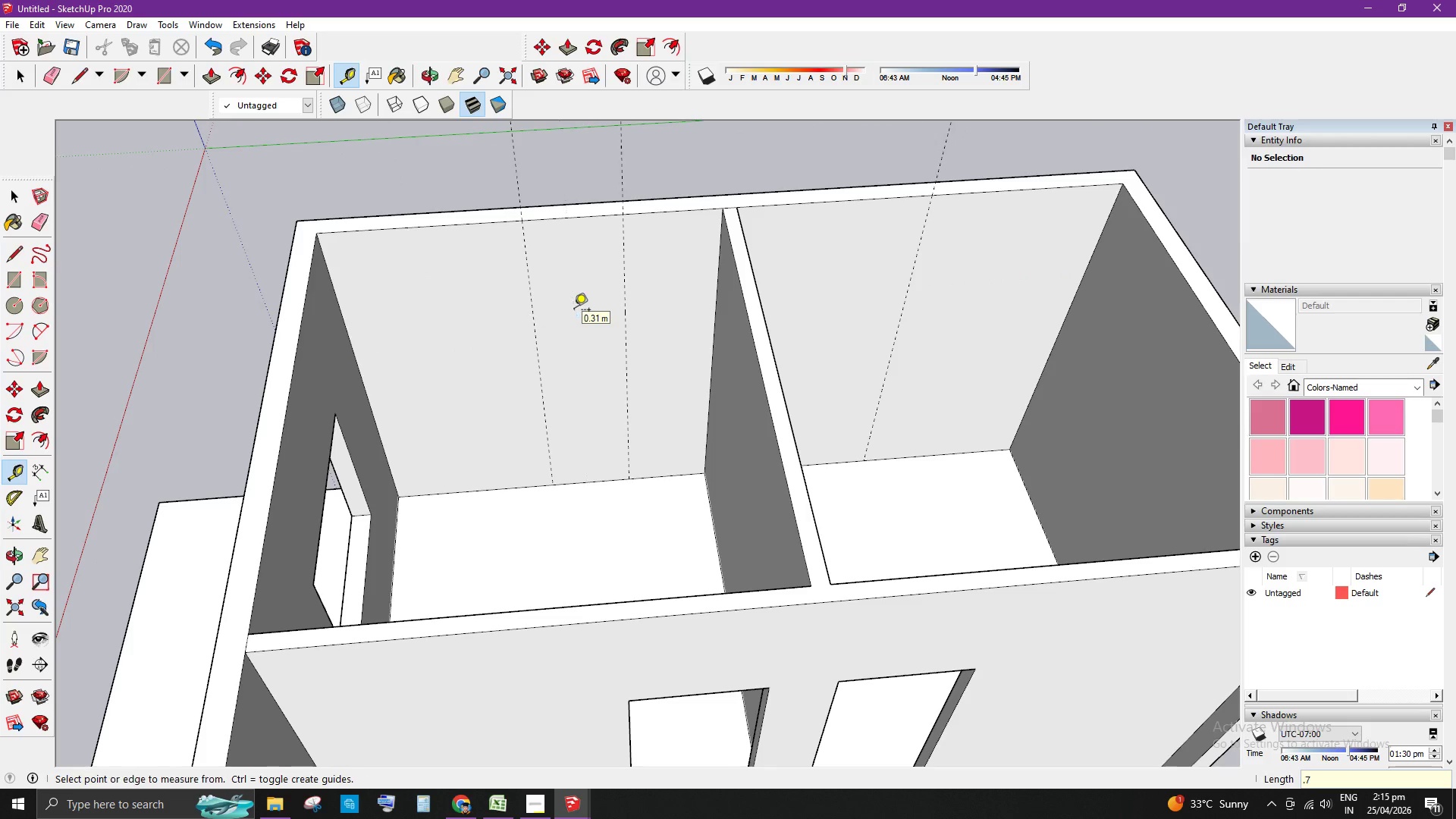 
key(Enter)
 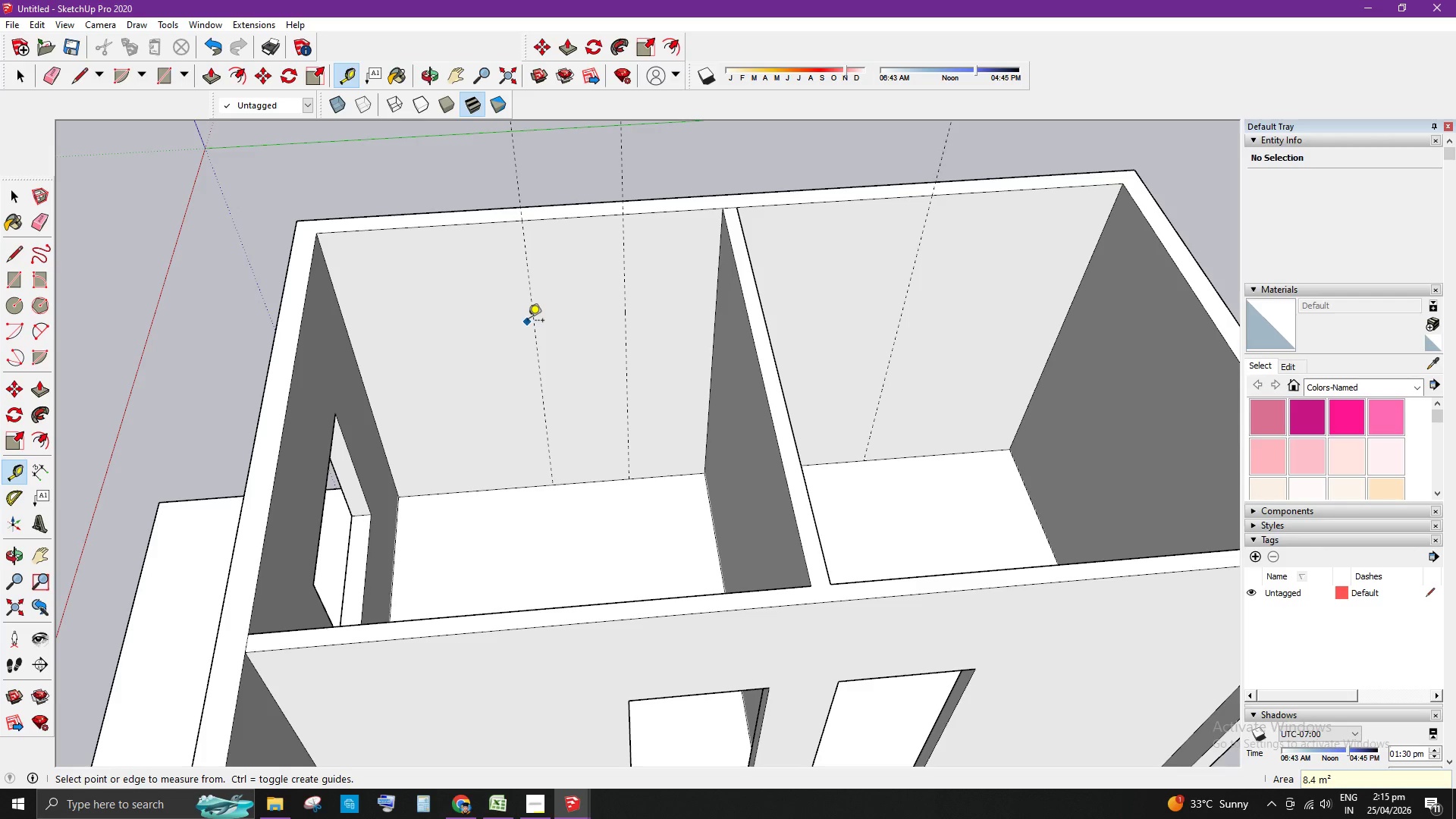 
left_click_drag(start_coordinate=[532, 322], to_coordinate=[521, 318])
 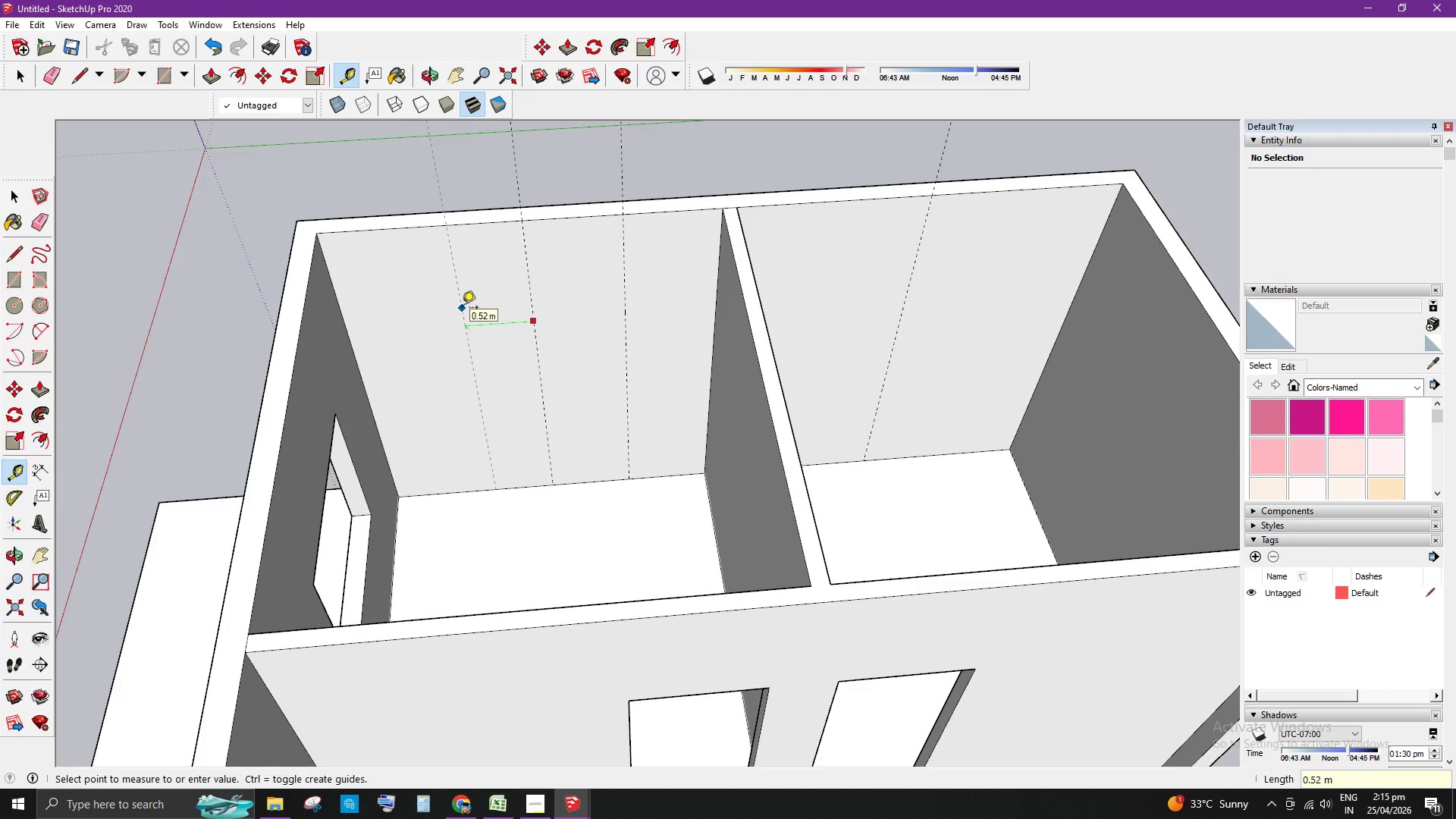 
key(NumpadDecimal)
 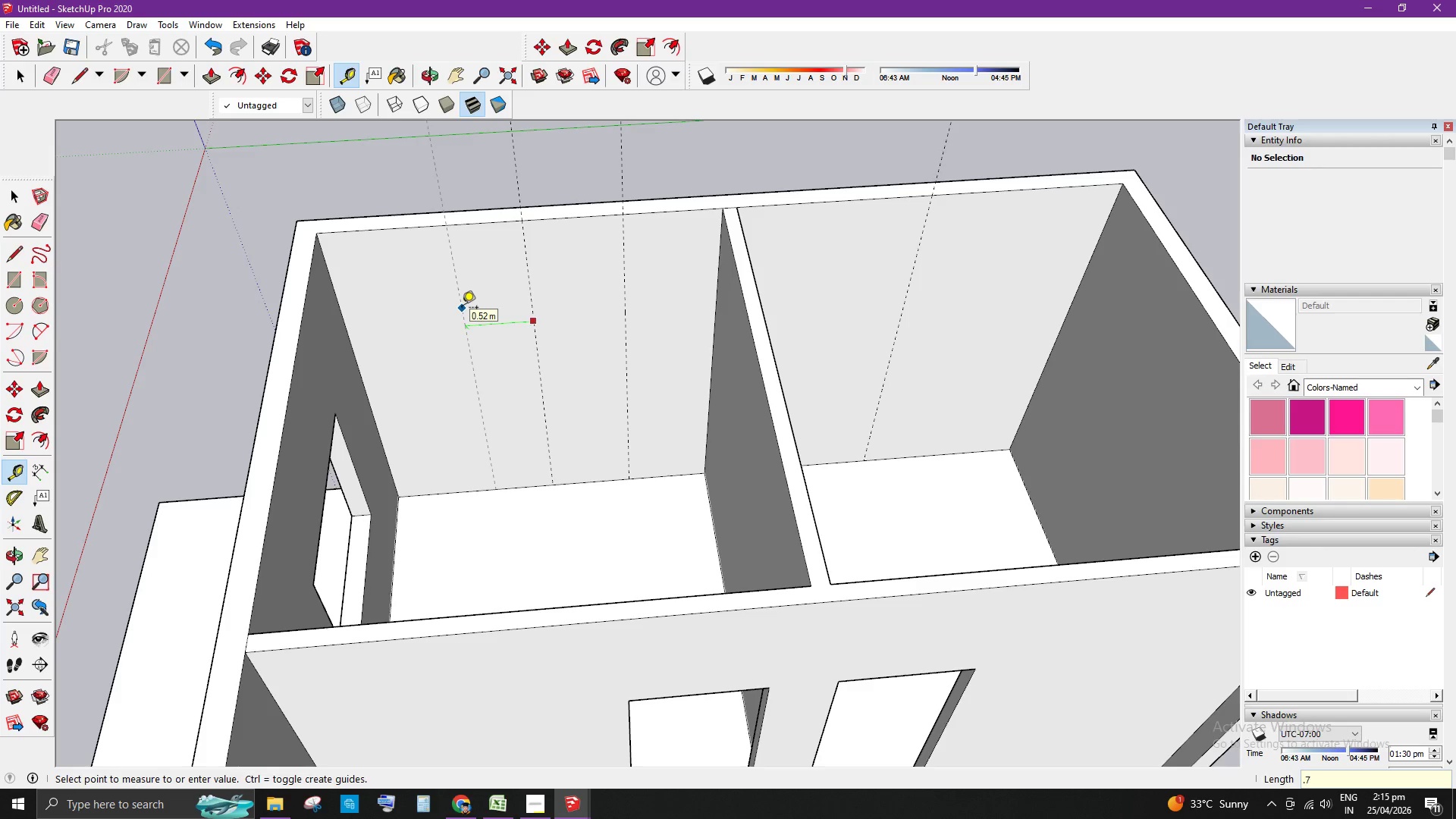 
key(Numpad7)
 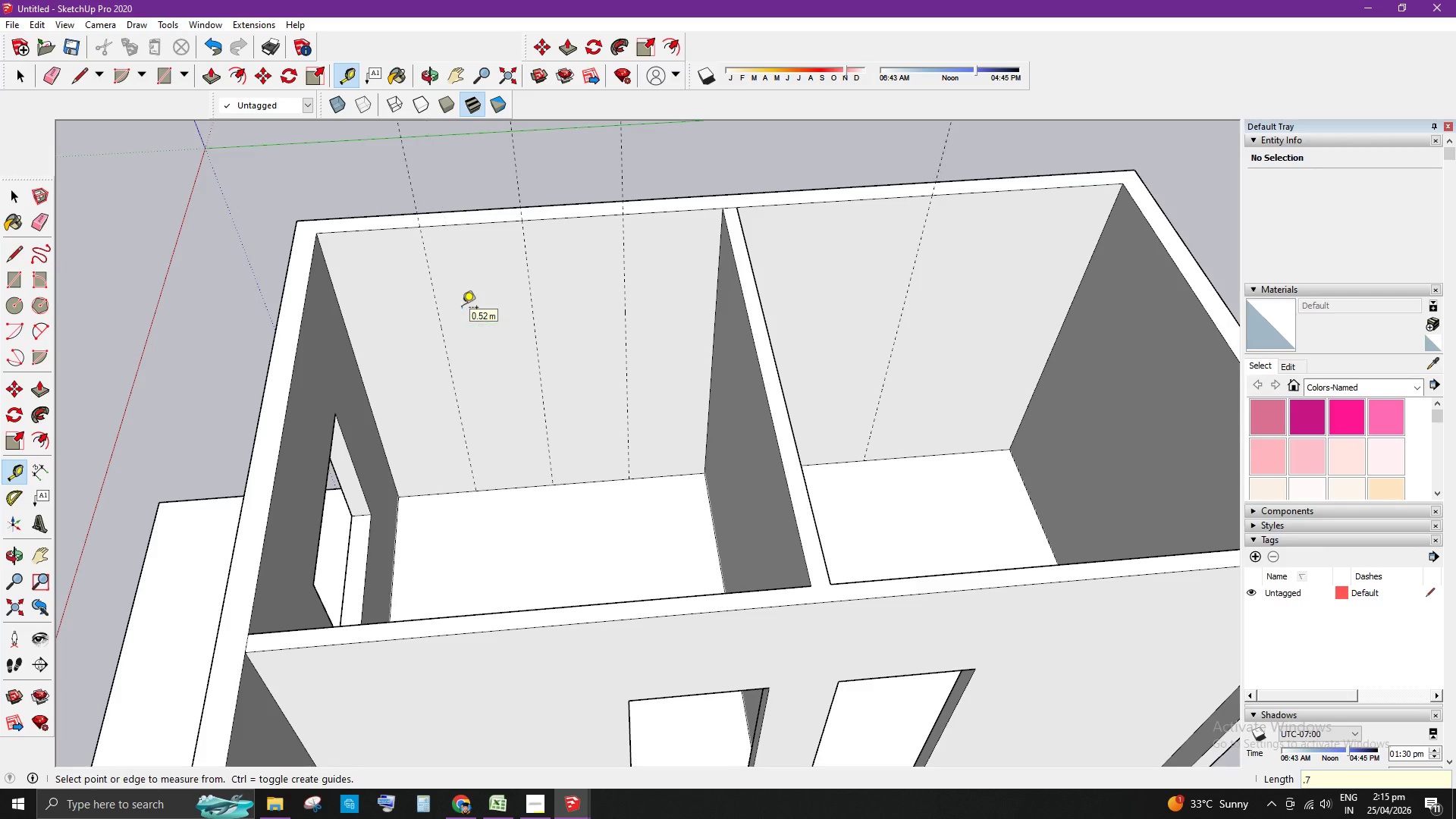 
key(Enter)
 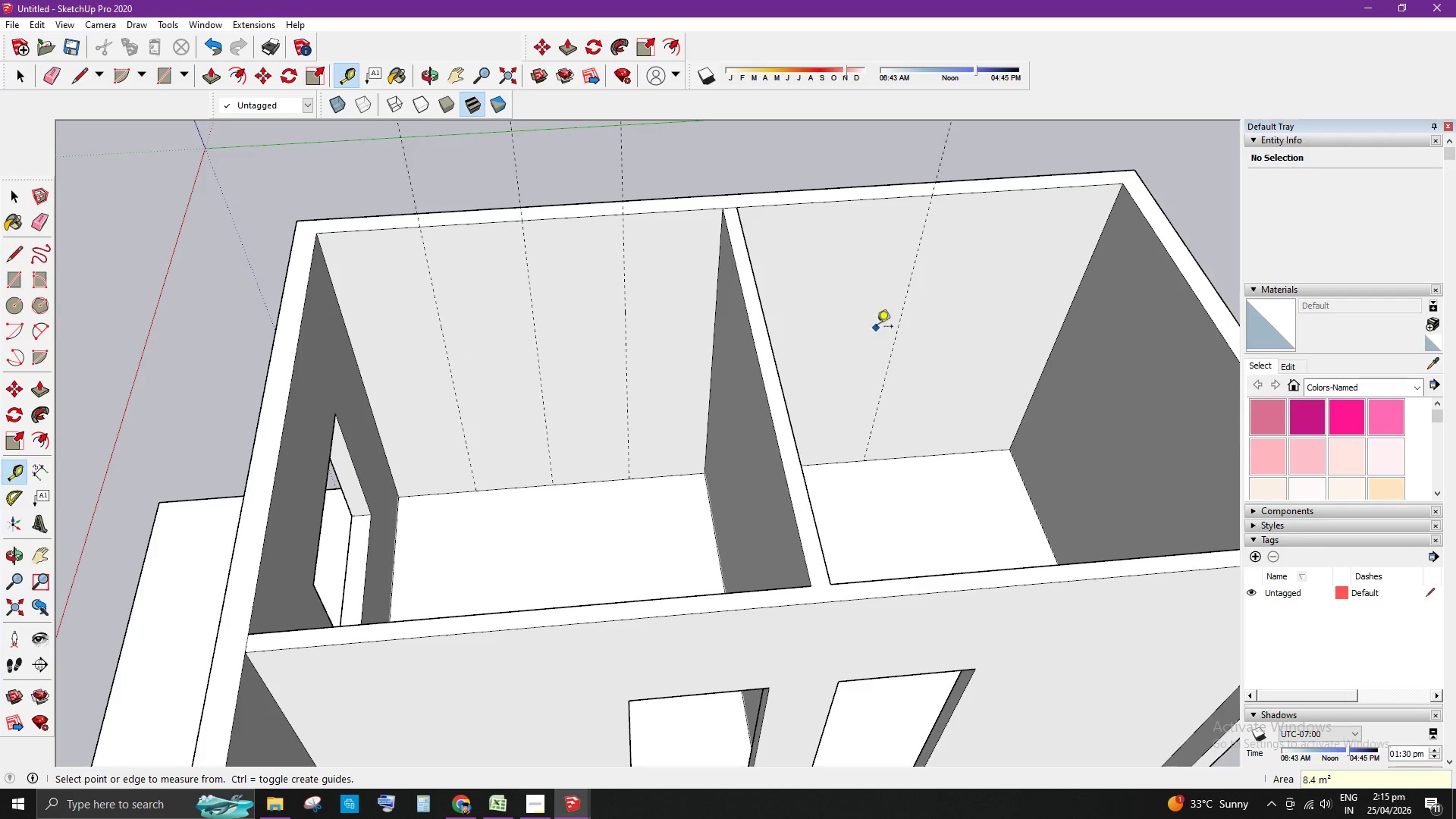 
scroll: coordinate [1000, 366], scroll_direction: up, amount: 1.0
 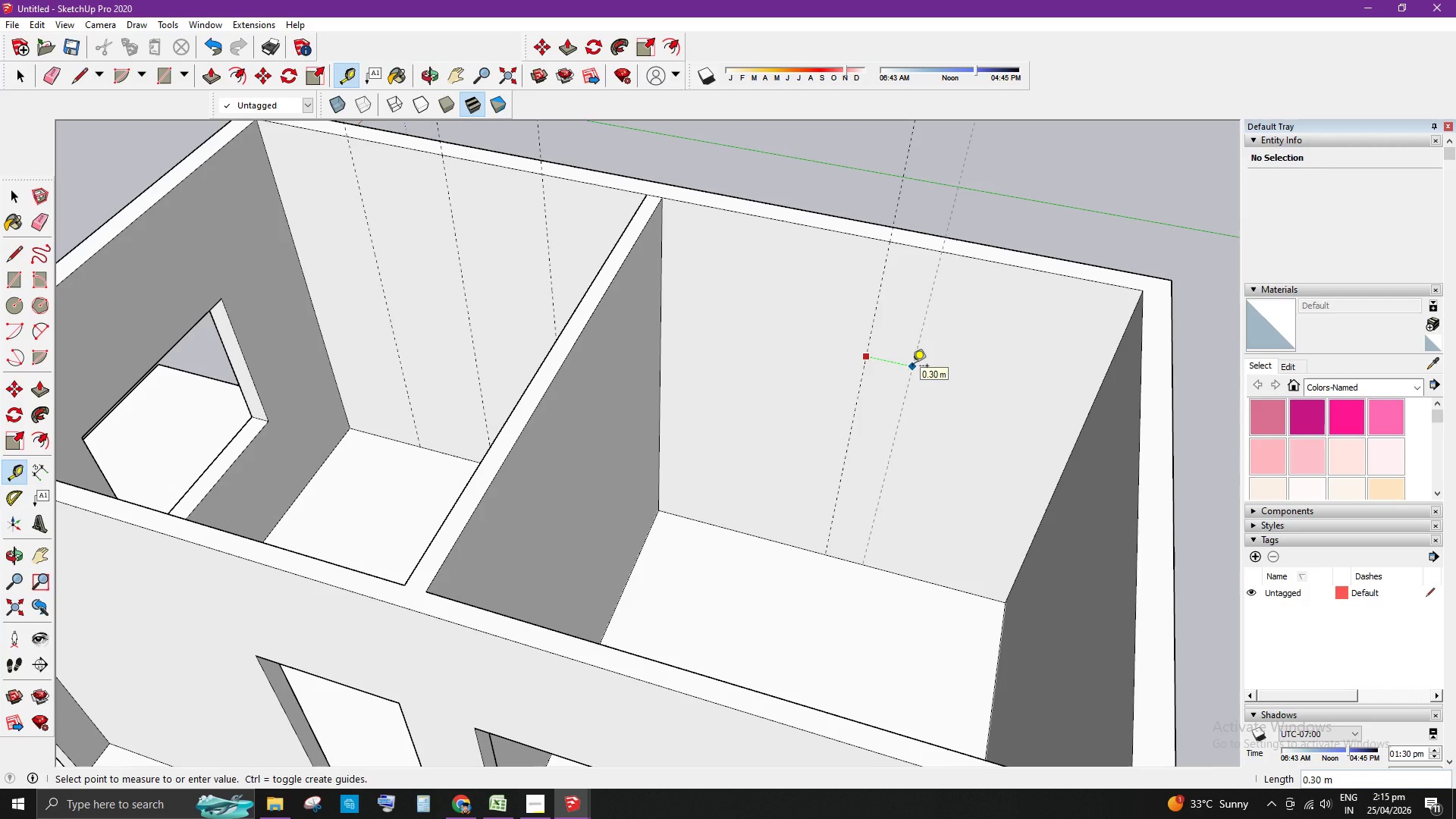 
key(NumpadDecimal)
 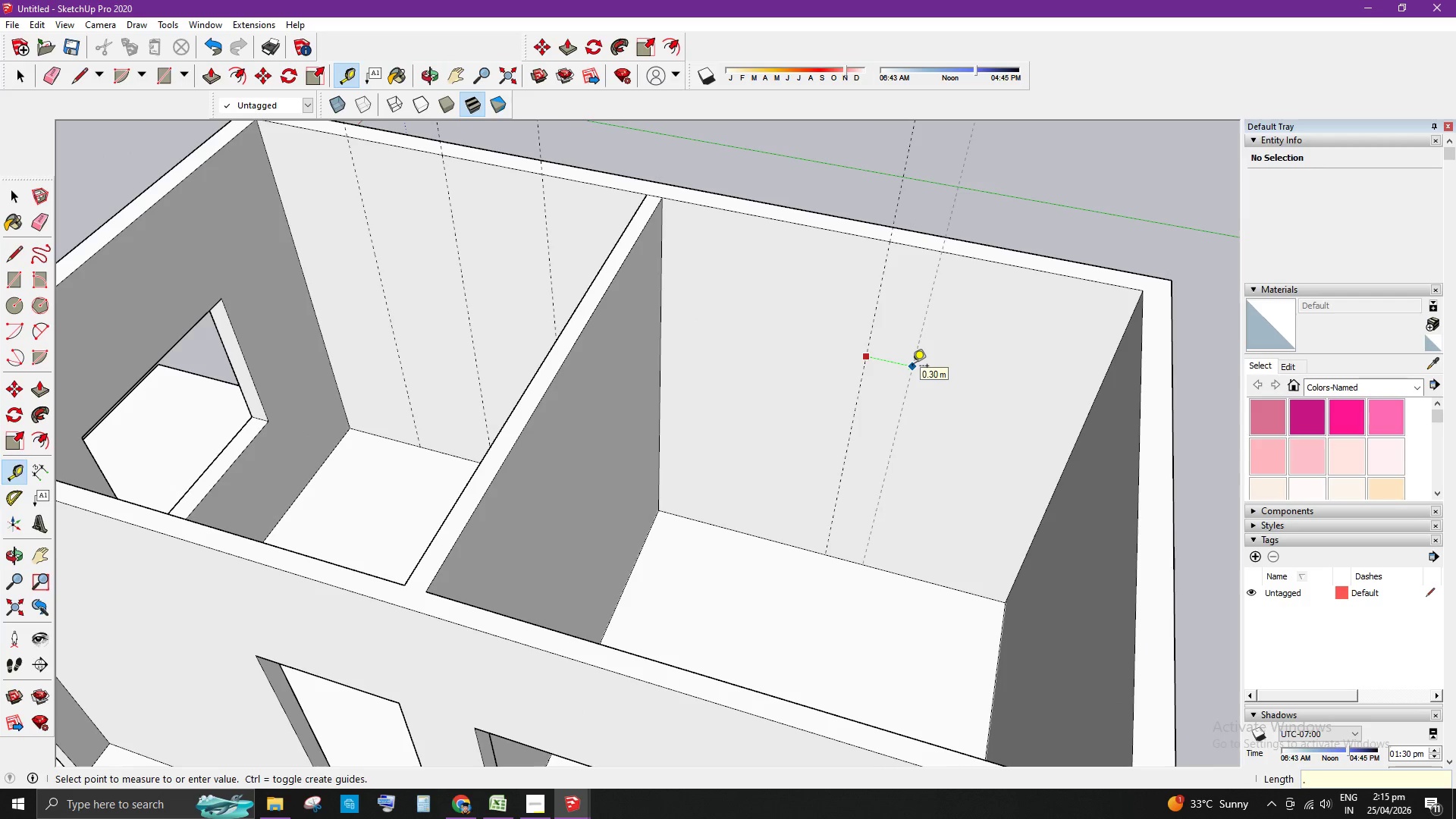 
key(Numpad7)
 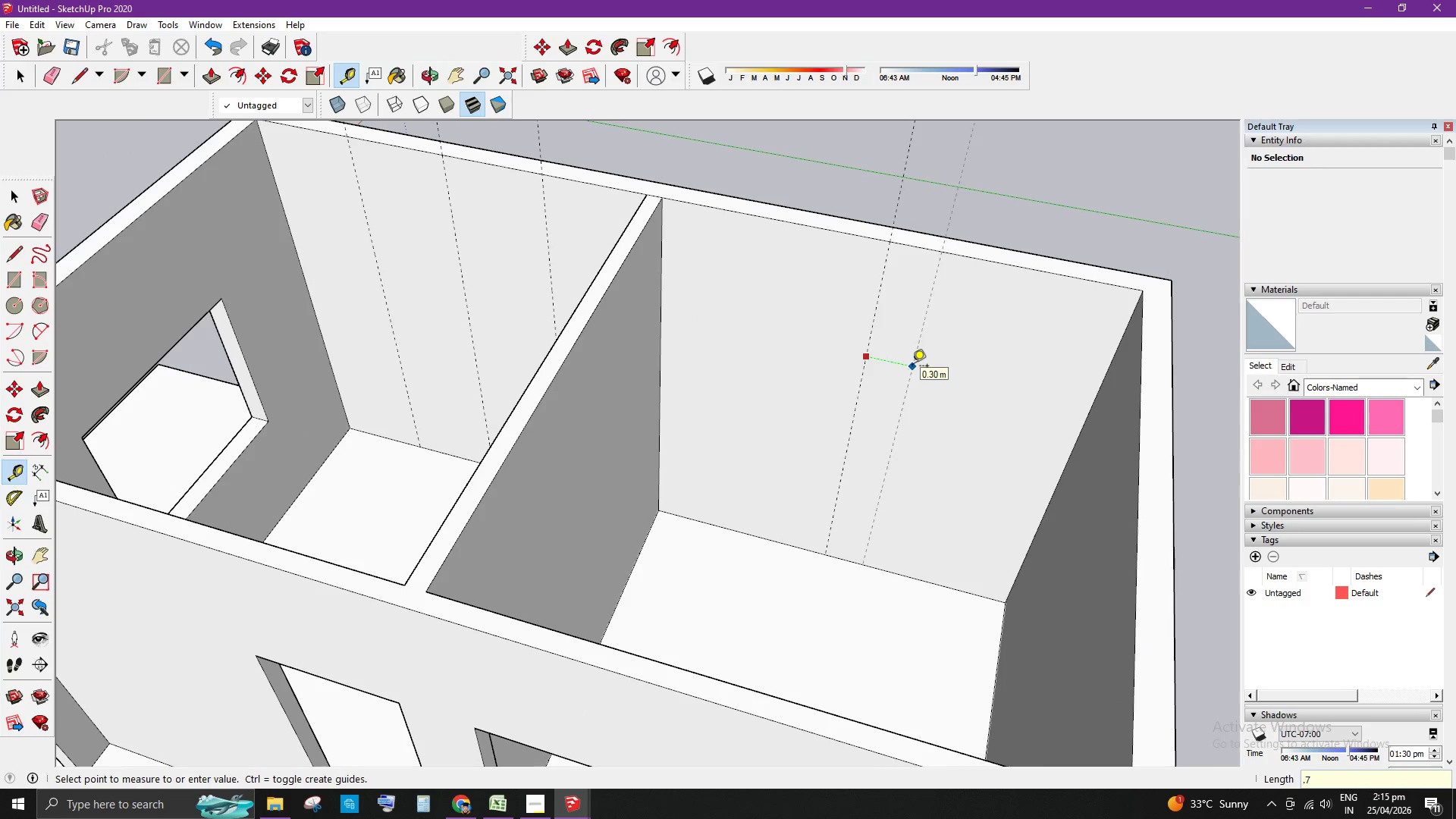 
key(Enter)
 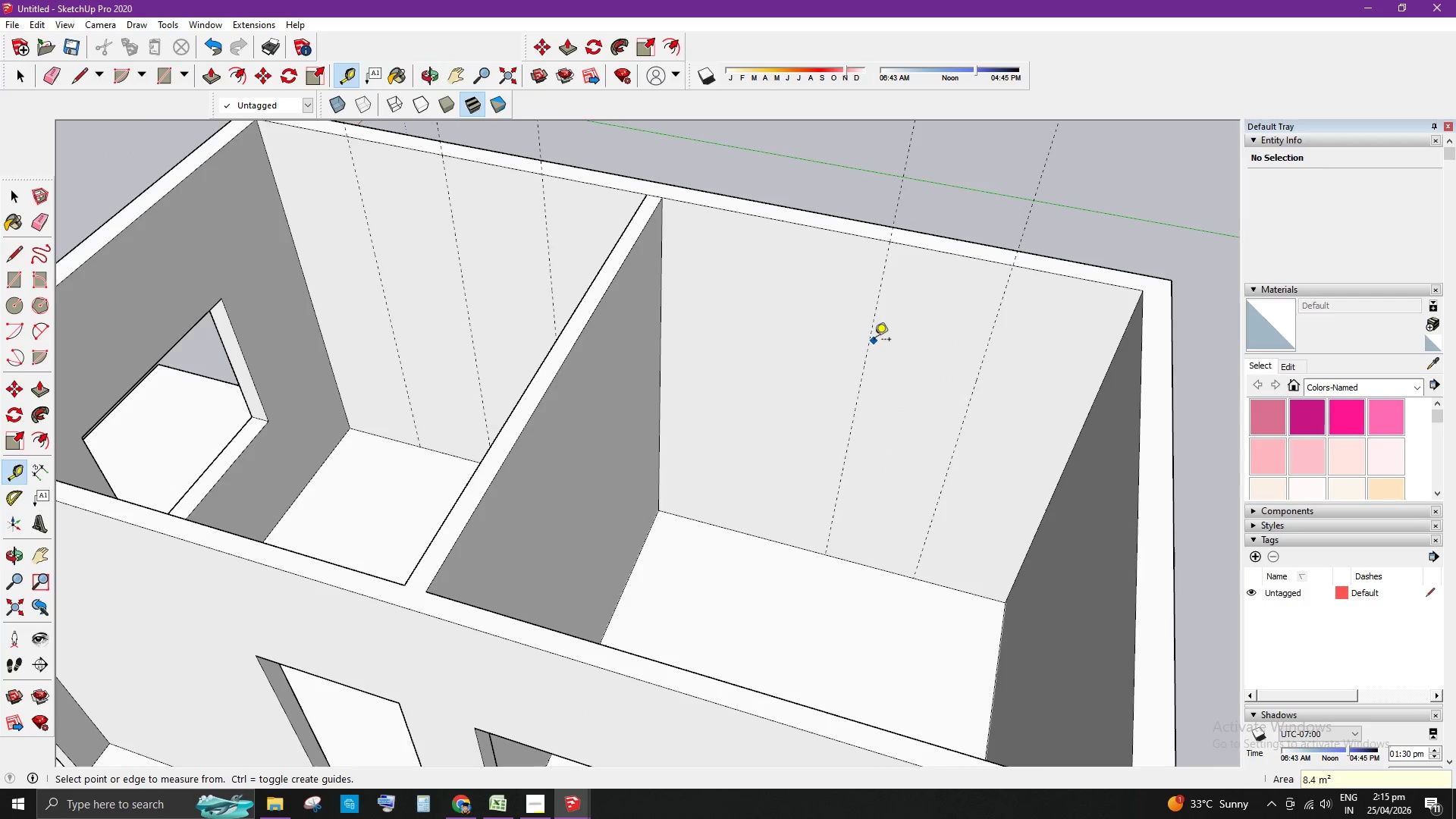 
left_click([871, 339])
 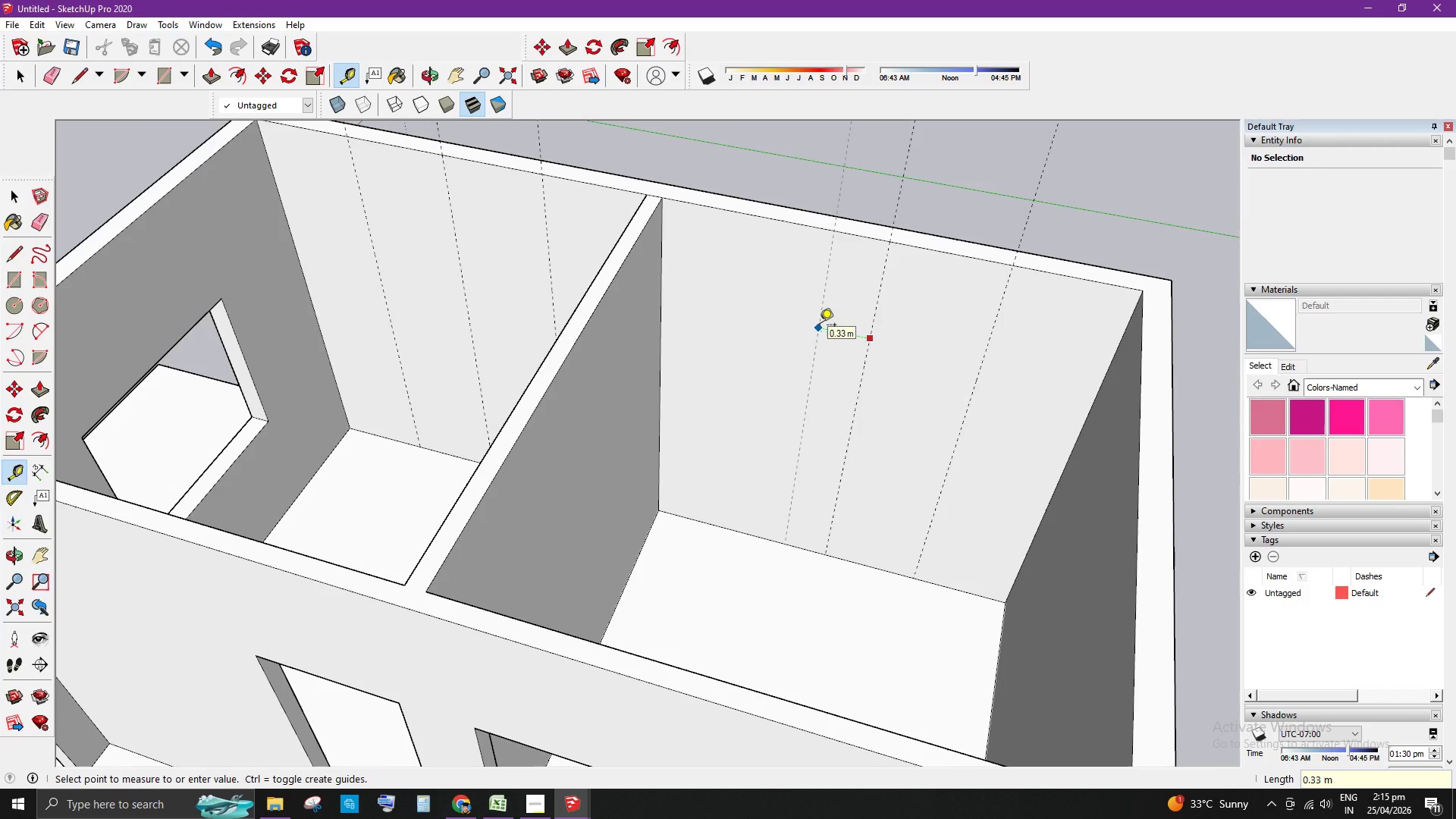 
key(NumpadDecimal)
 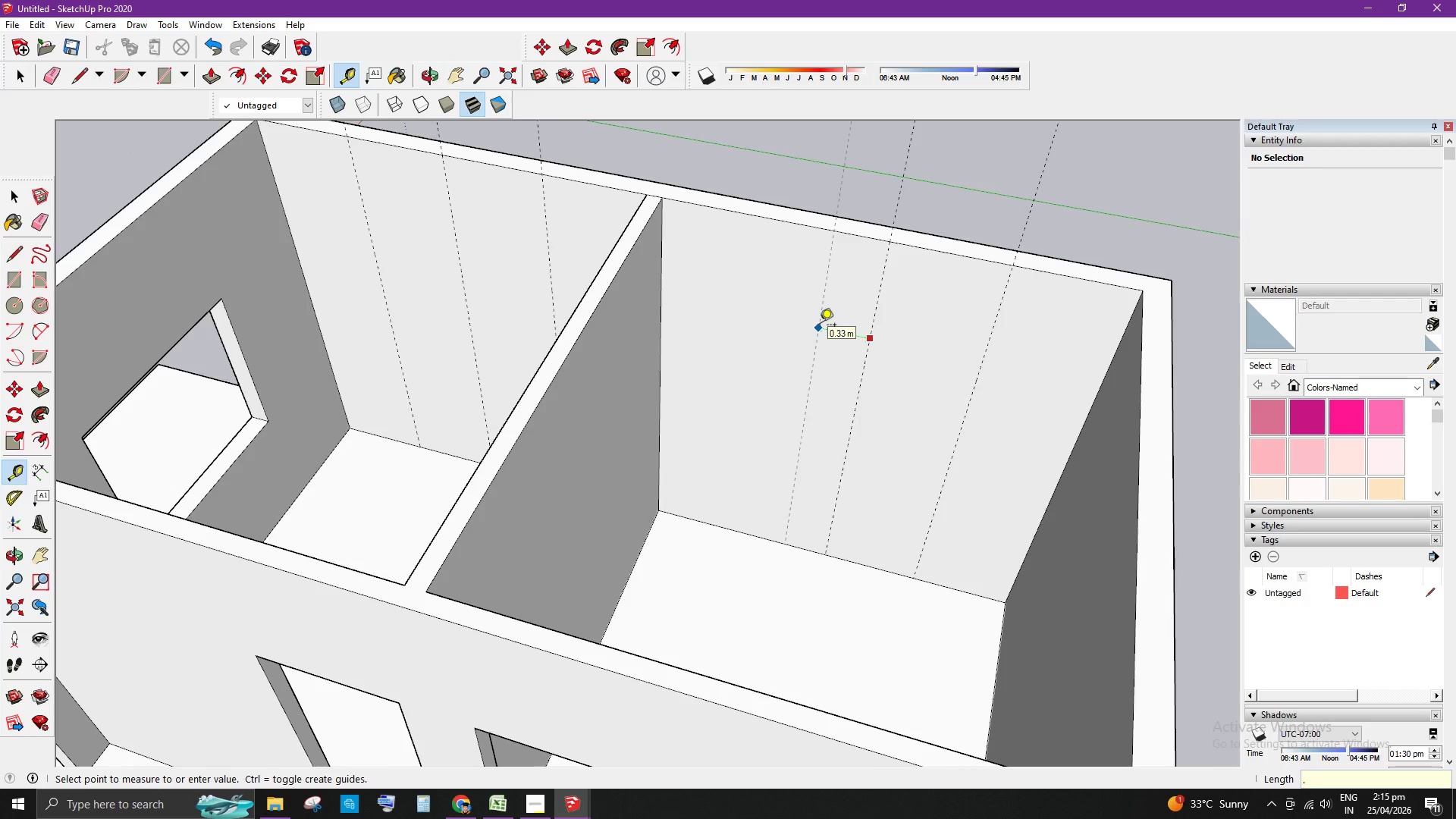 
key(Numpad7)
 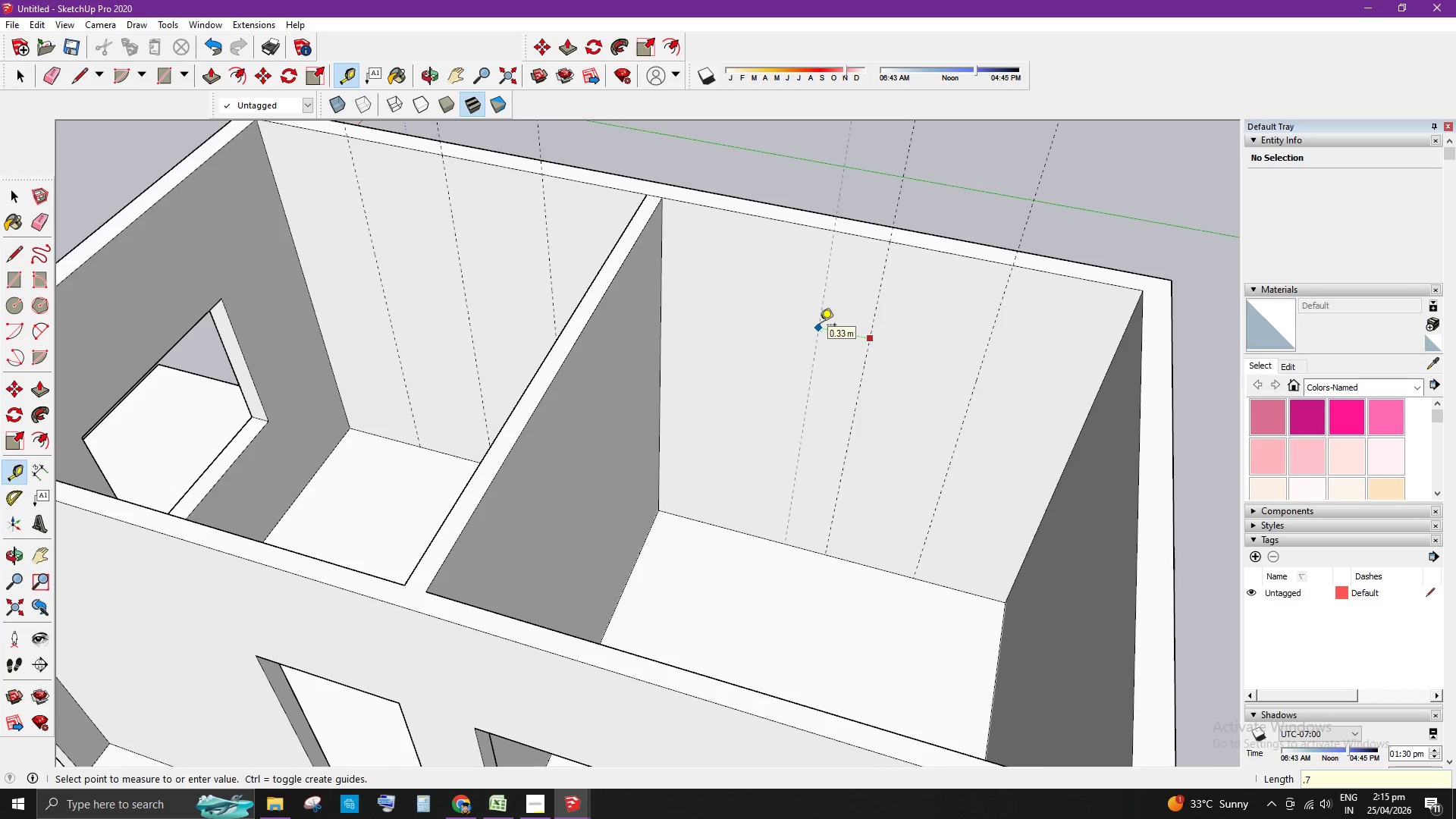 
key(Enter)
 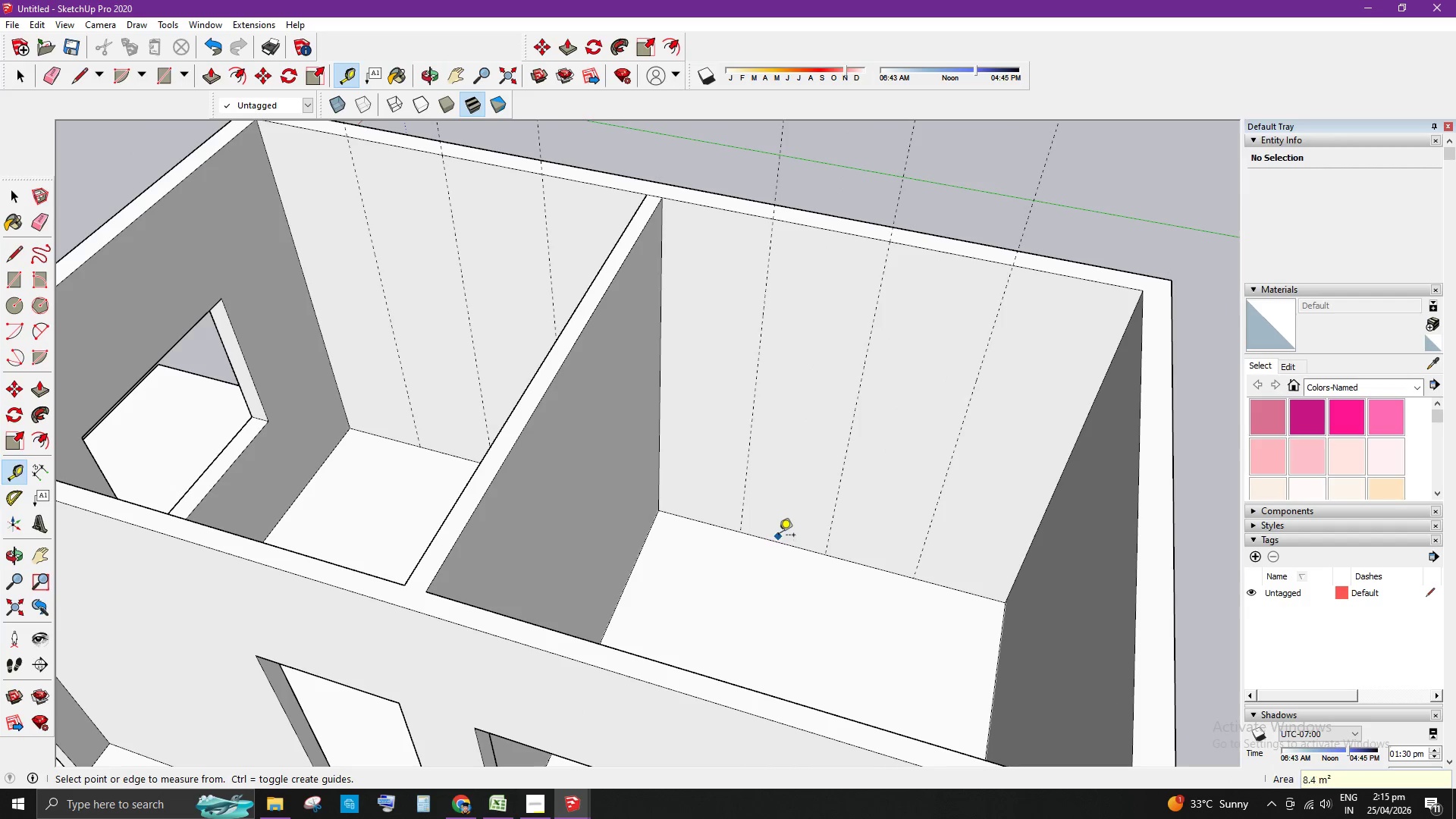 
left_click([780, 540])
 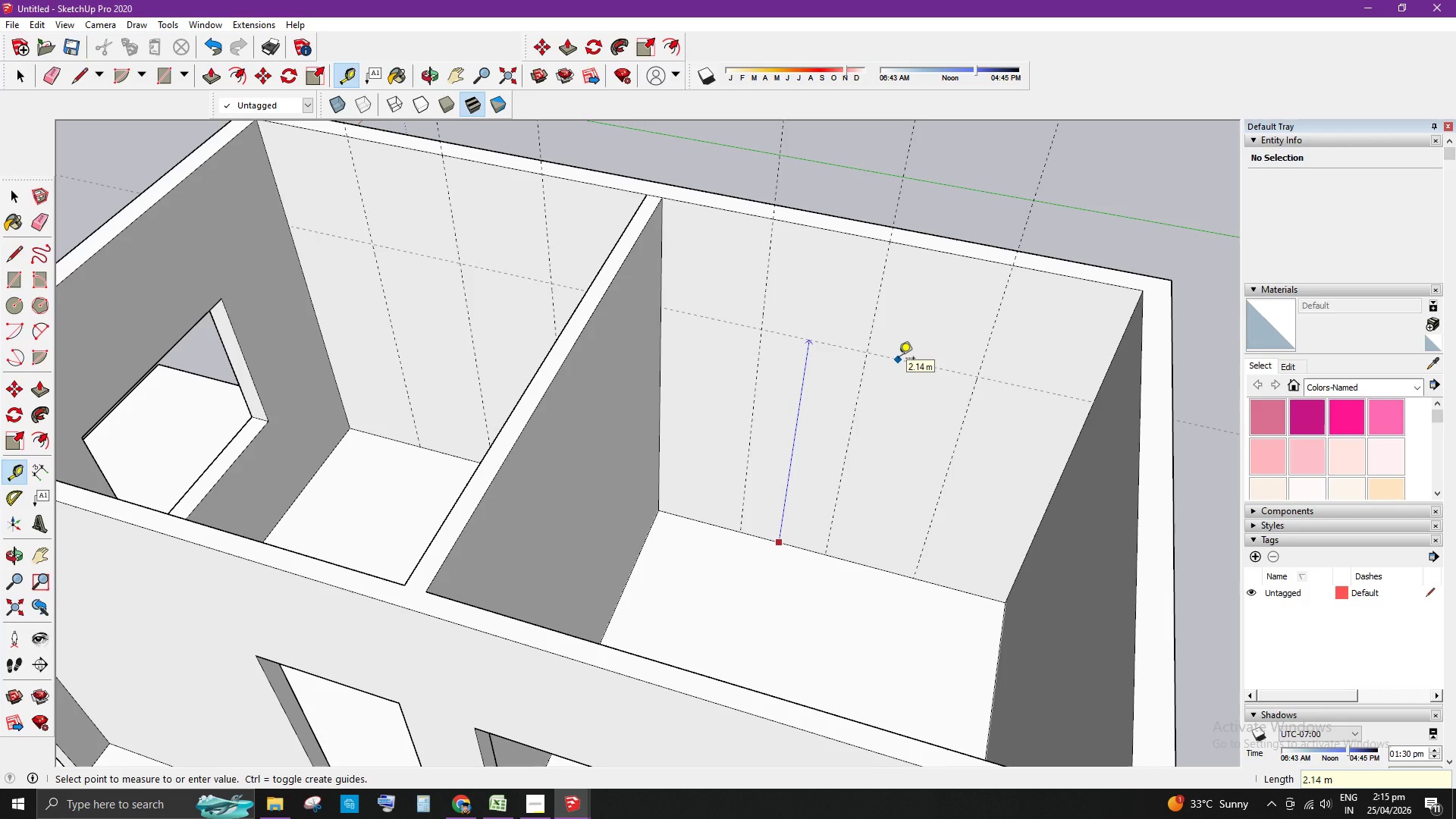 
key(Numpad2)
 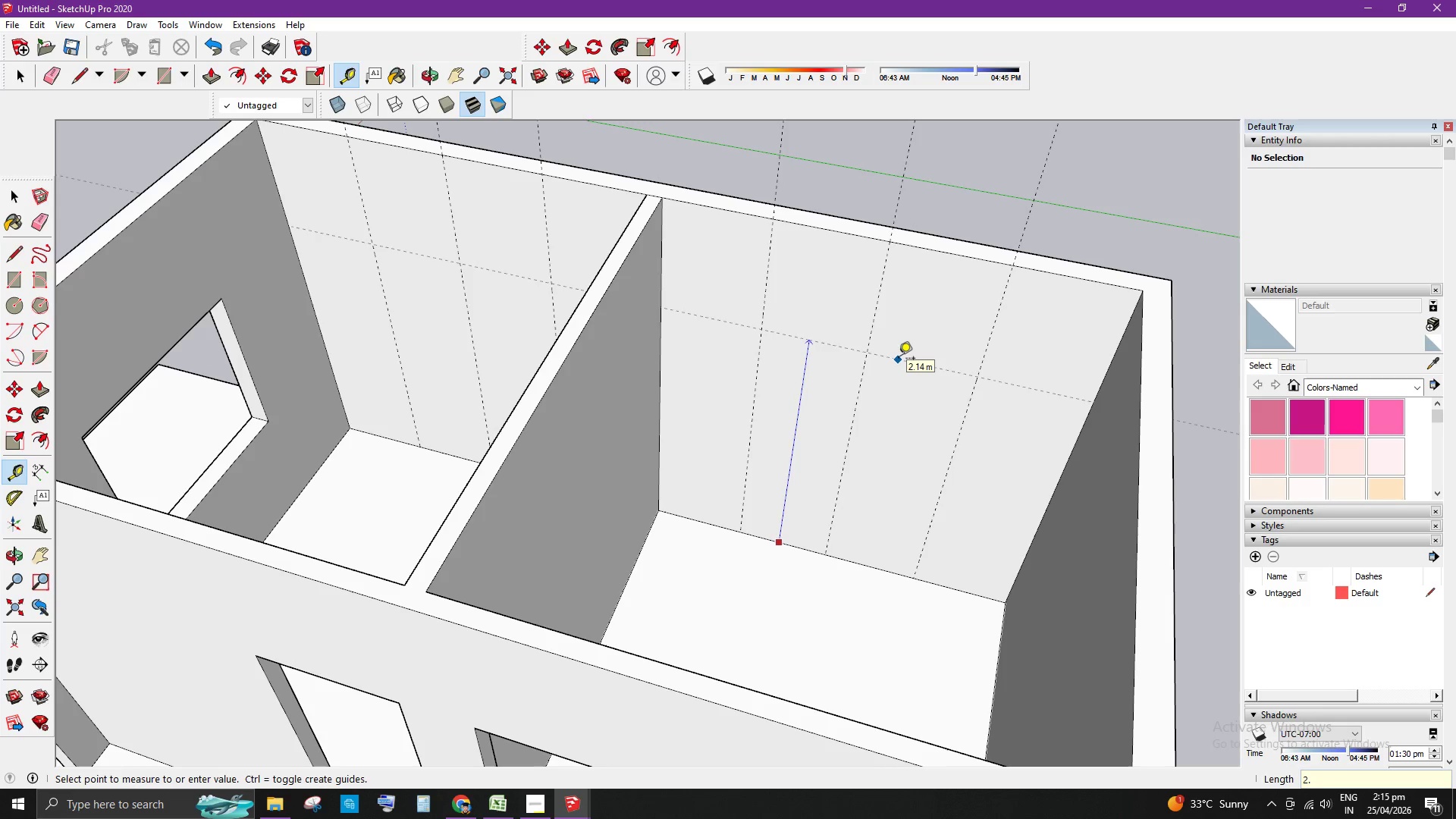 
key(NumpadDecimal)
 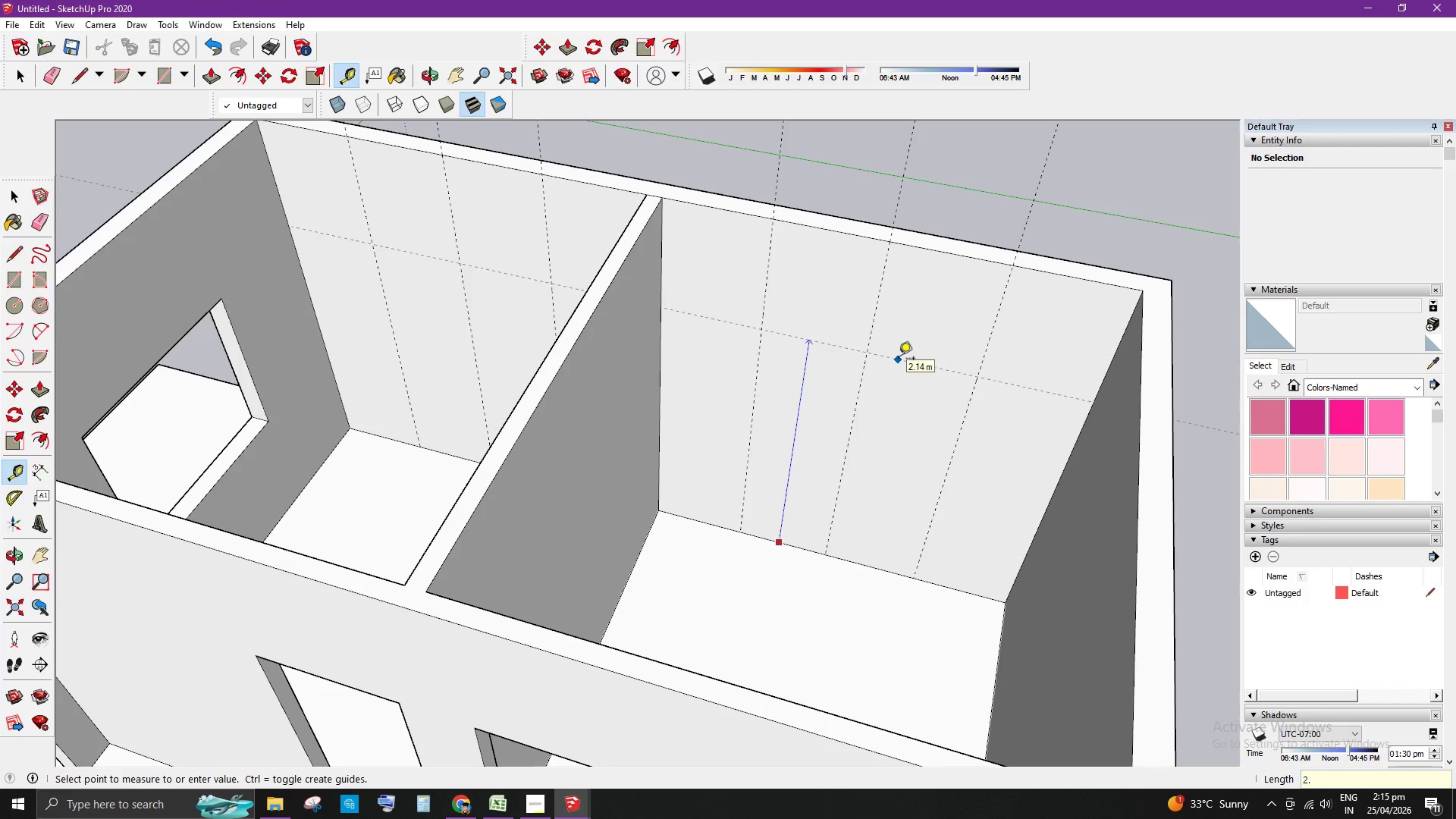 
key(Numpad1)
 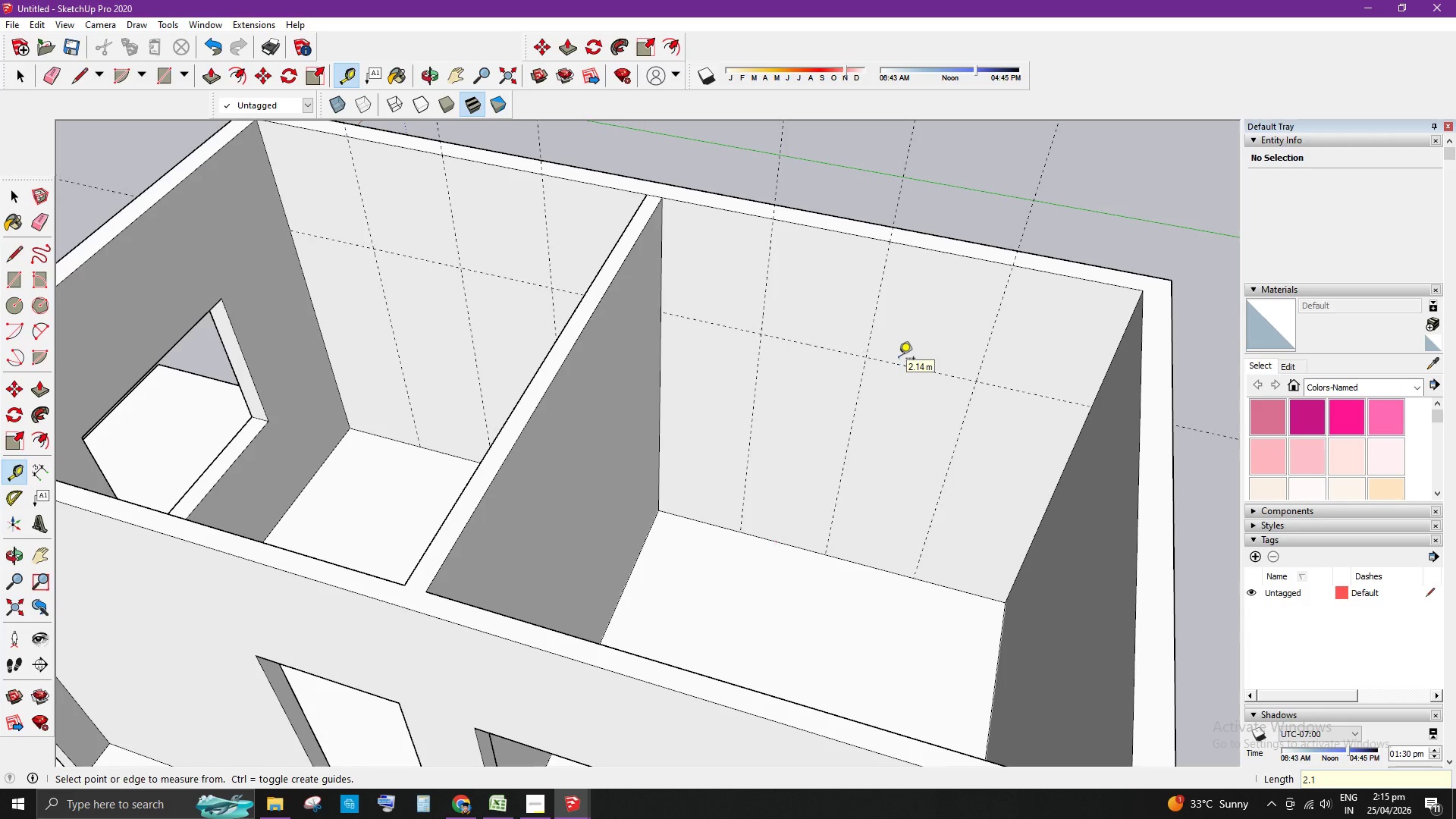 
key(Enter)
 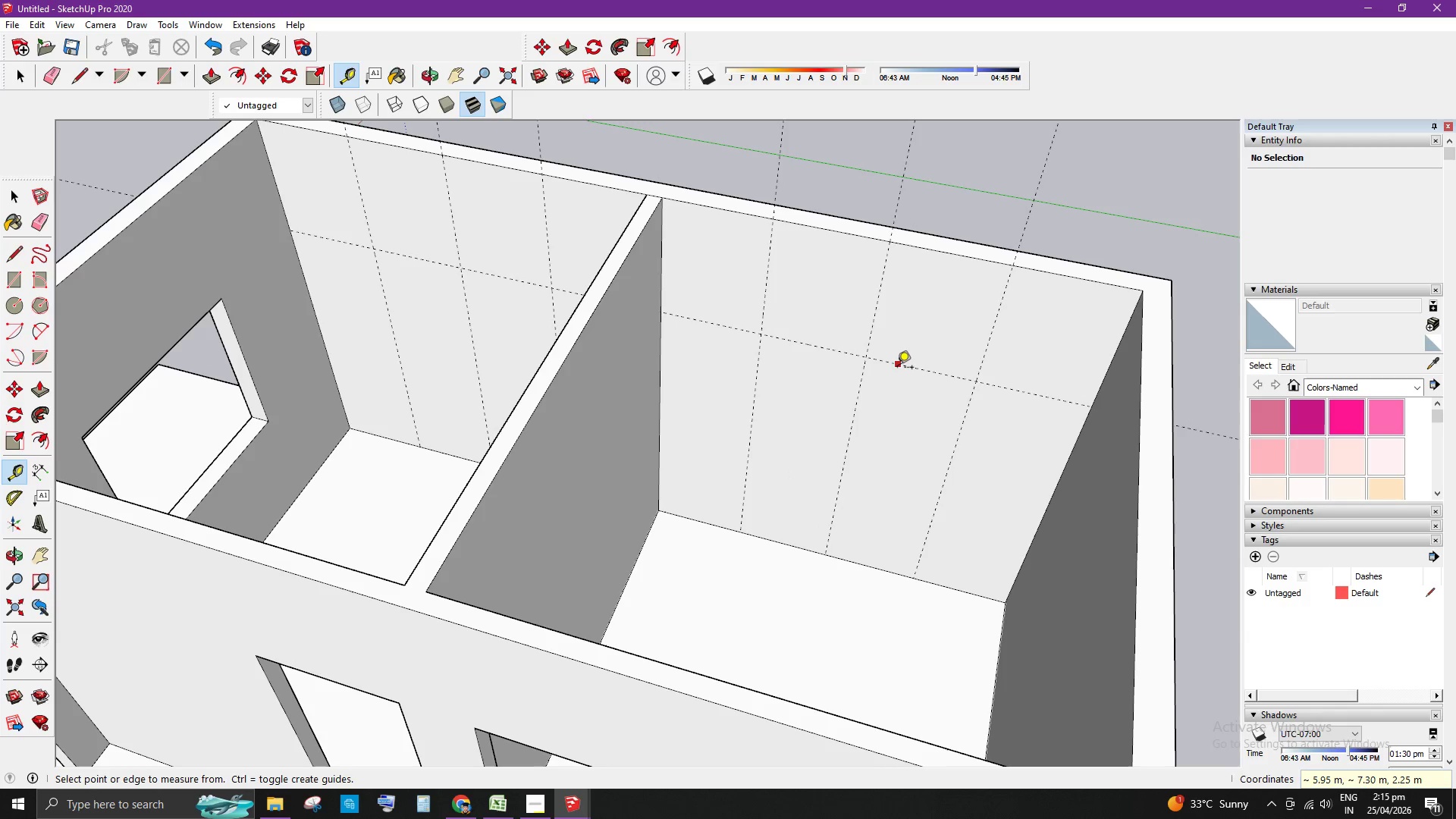 
left_click([897, 369])
 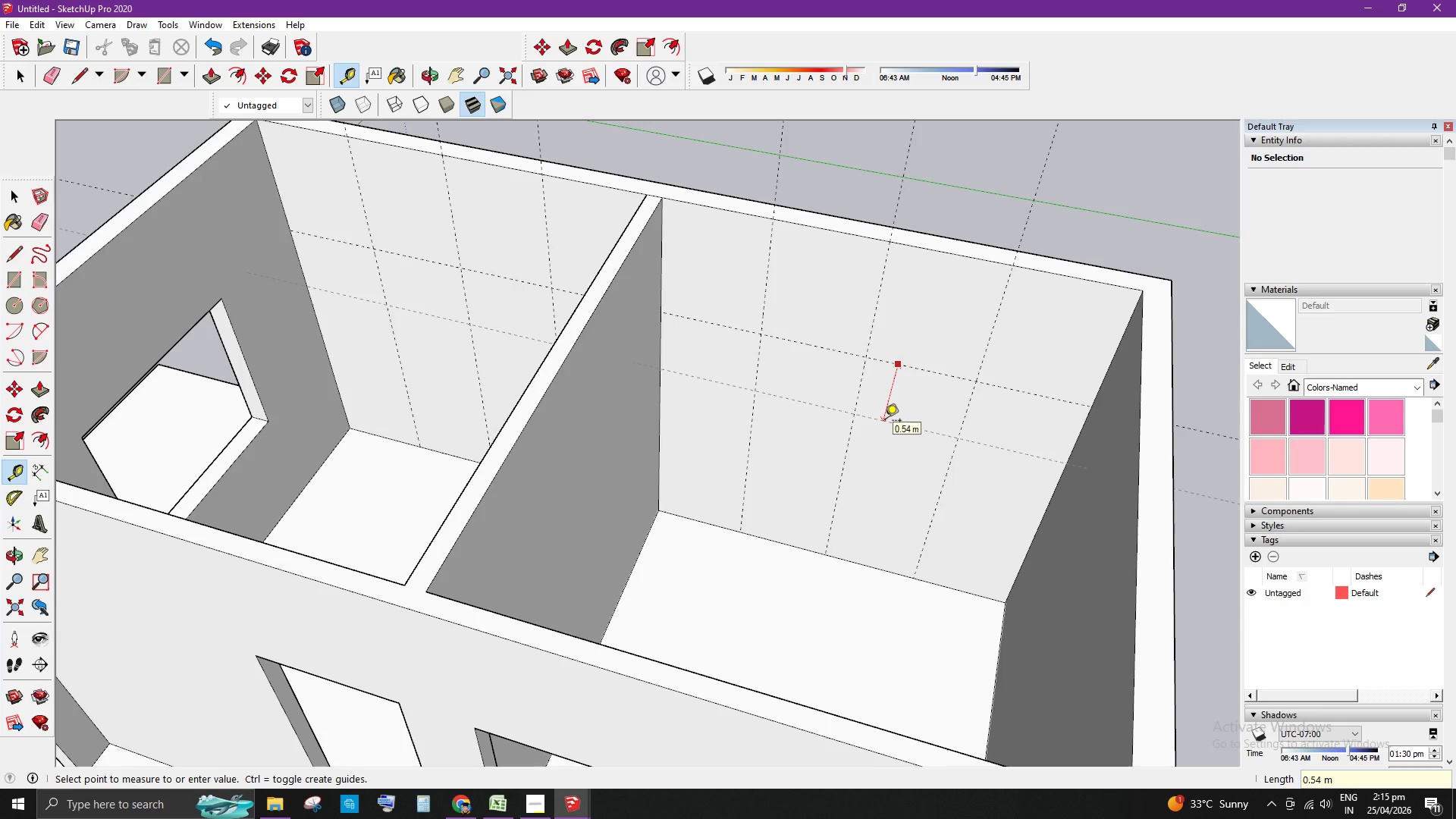 
key(Numpad1)
 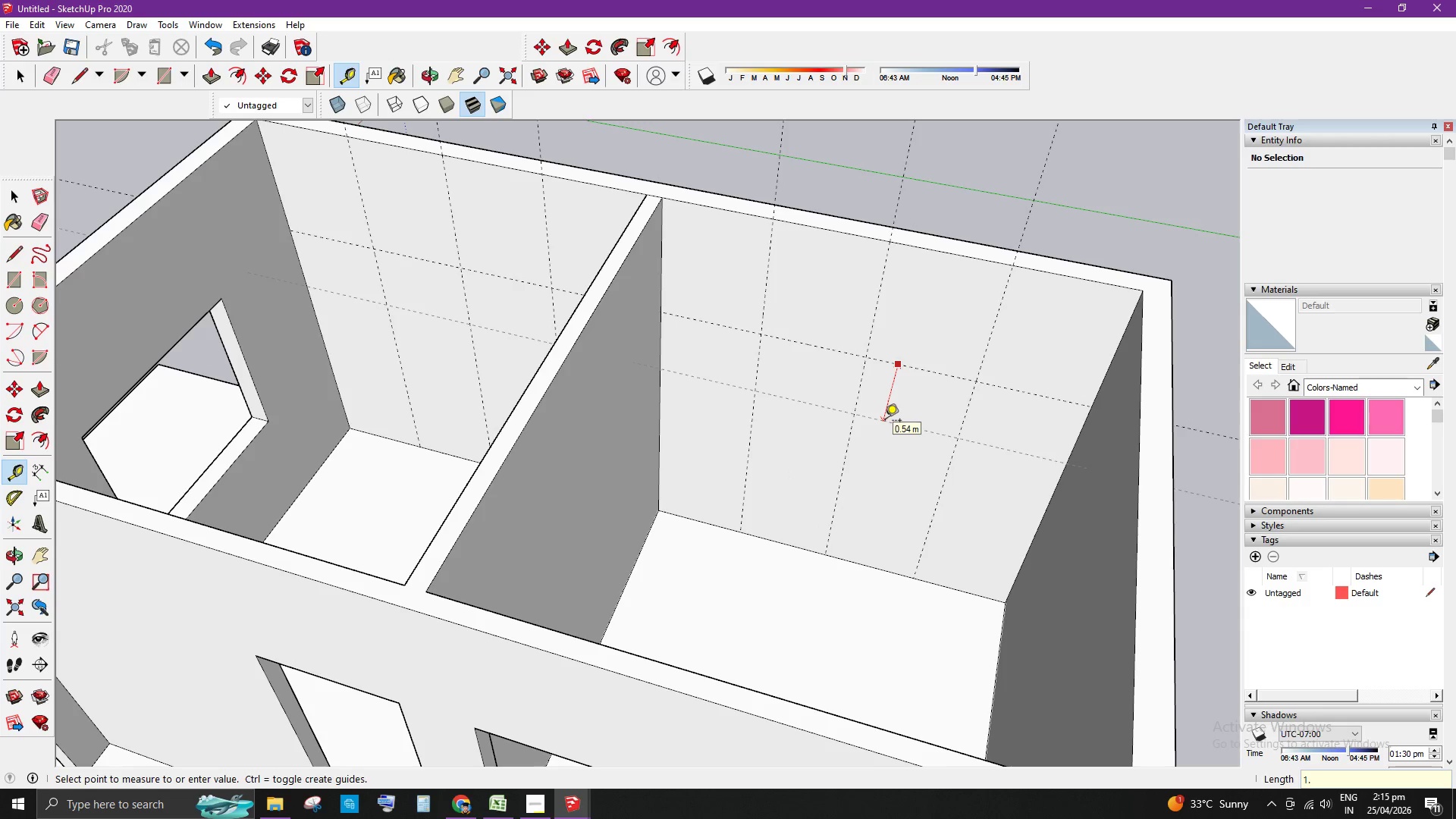 
key(NumpadDecimal)
 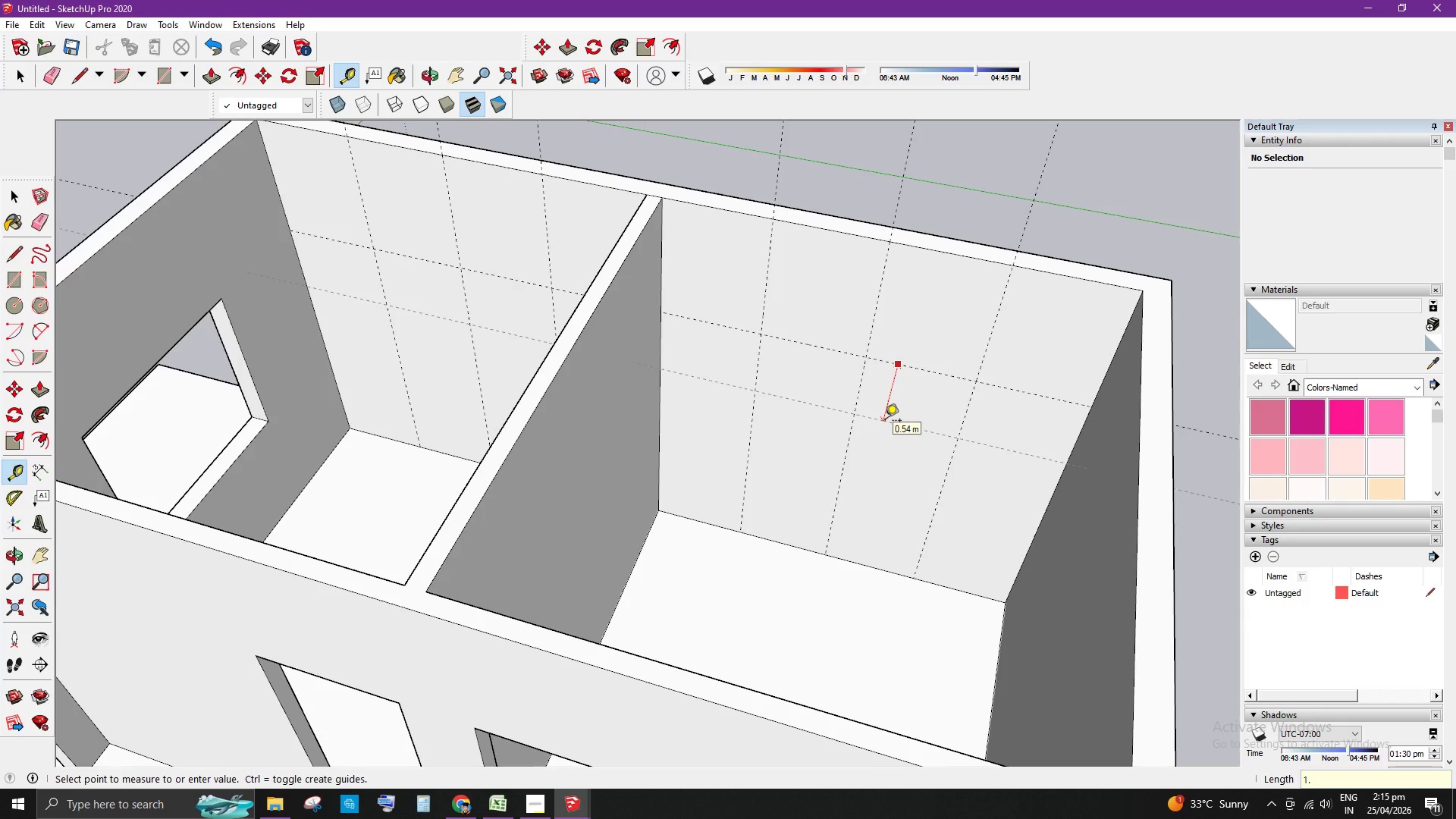 
key(Numpad2)
 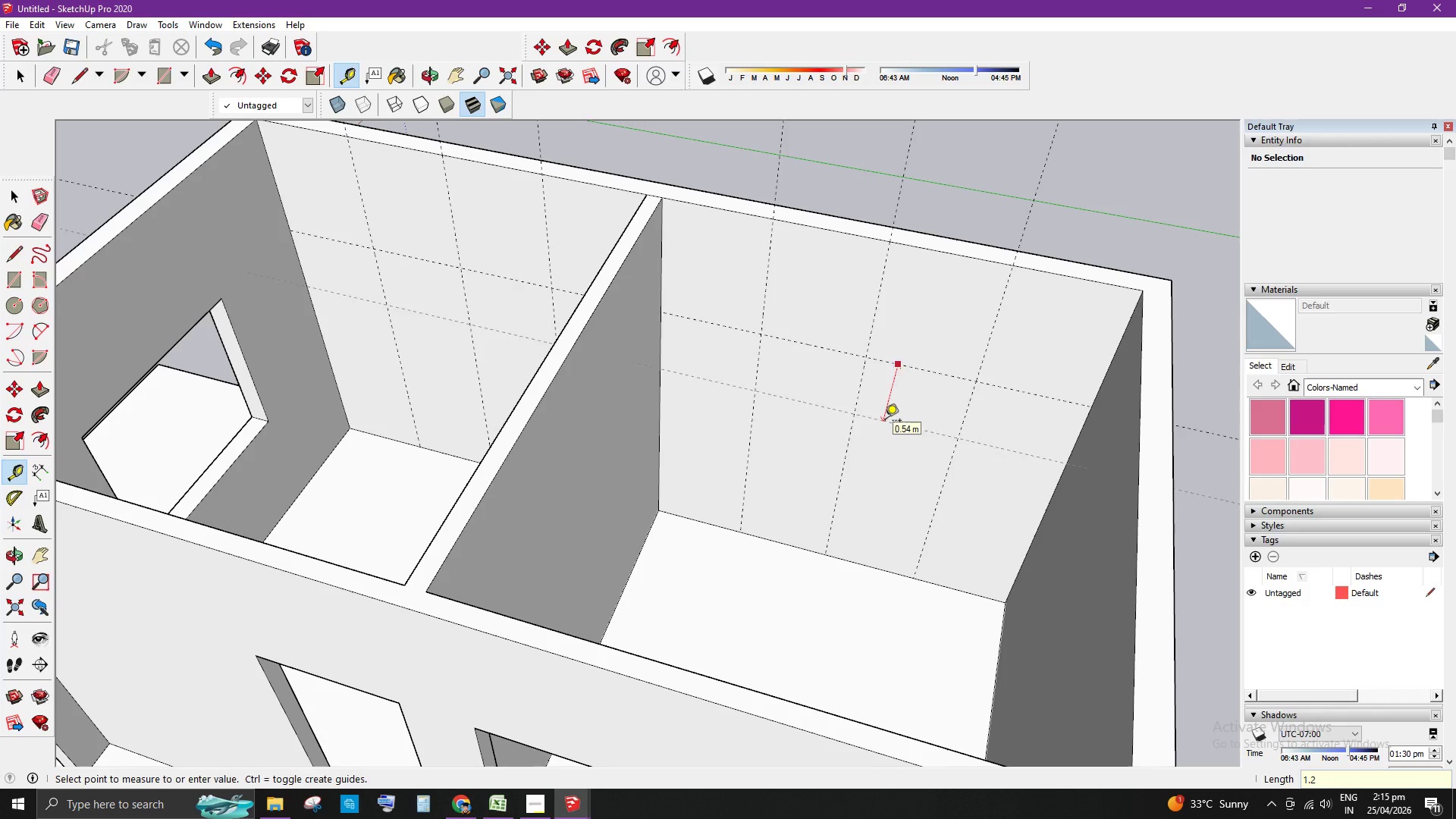 
key(Enter)
 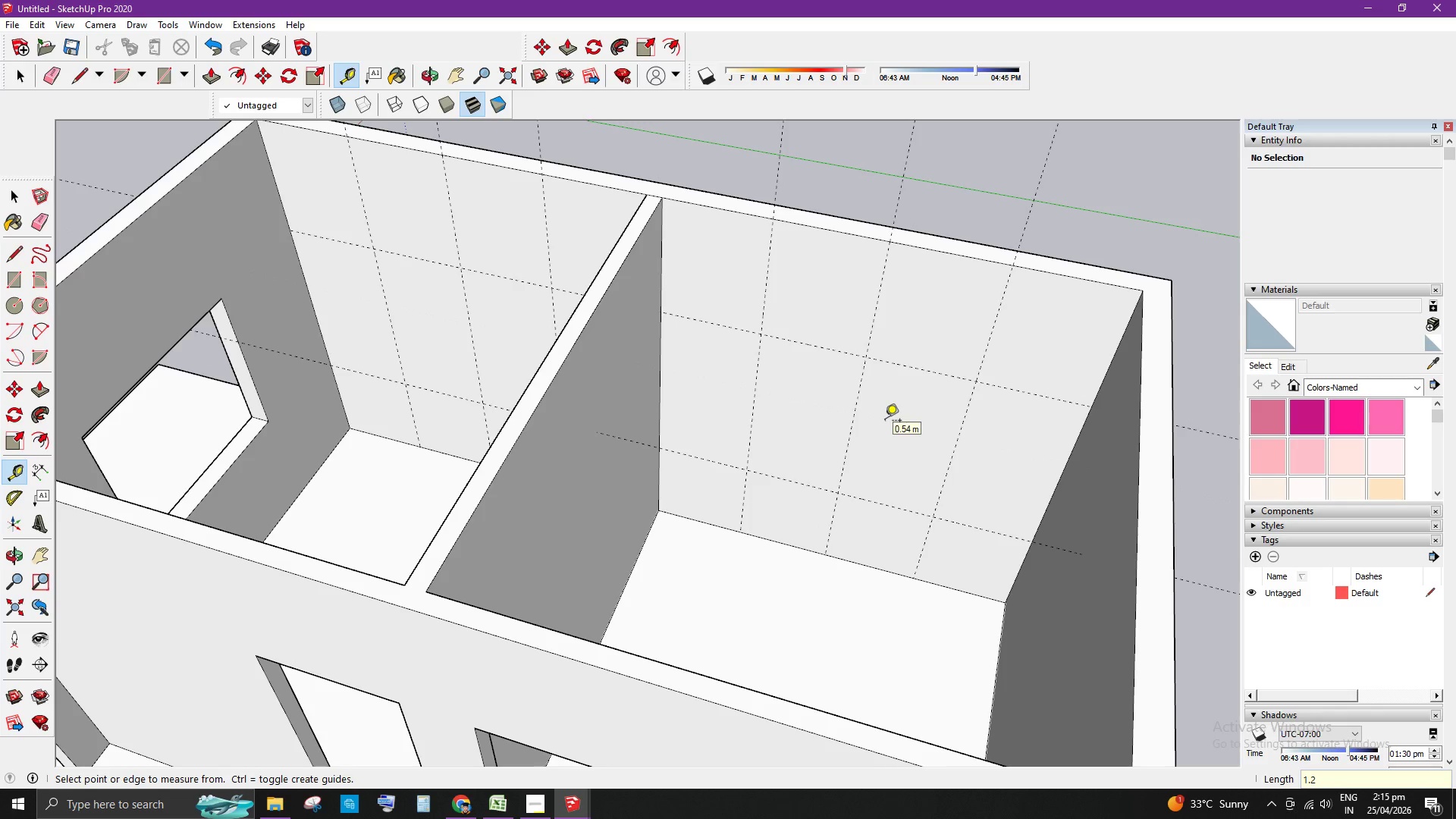 
key(Space)
 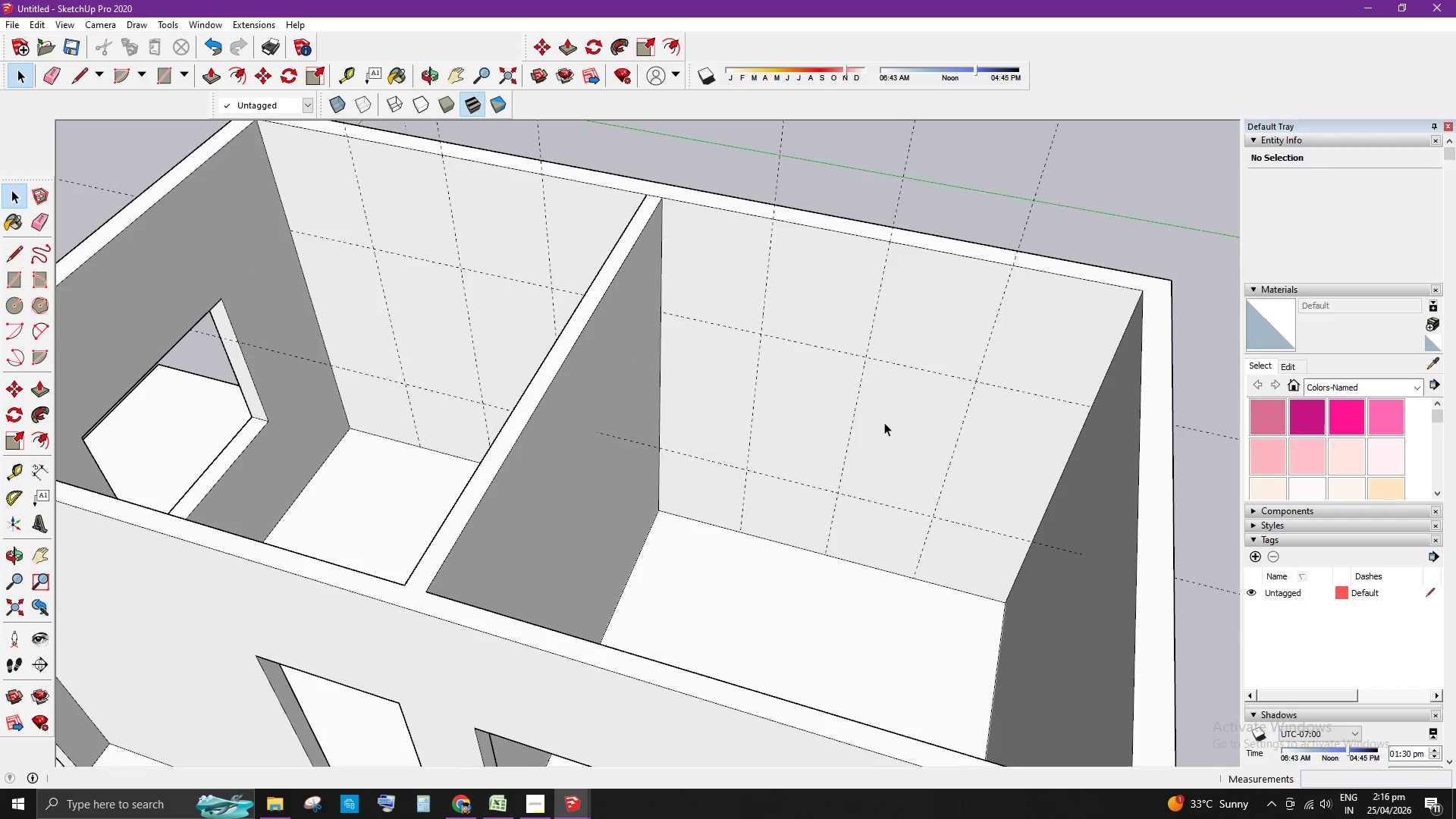 
scroll: coordinate [740, 446], scroll_direction: down, amount: 2.0
 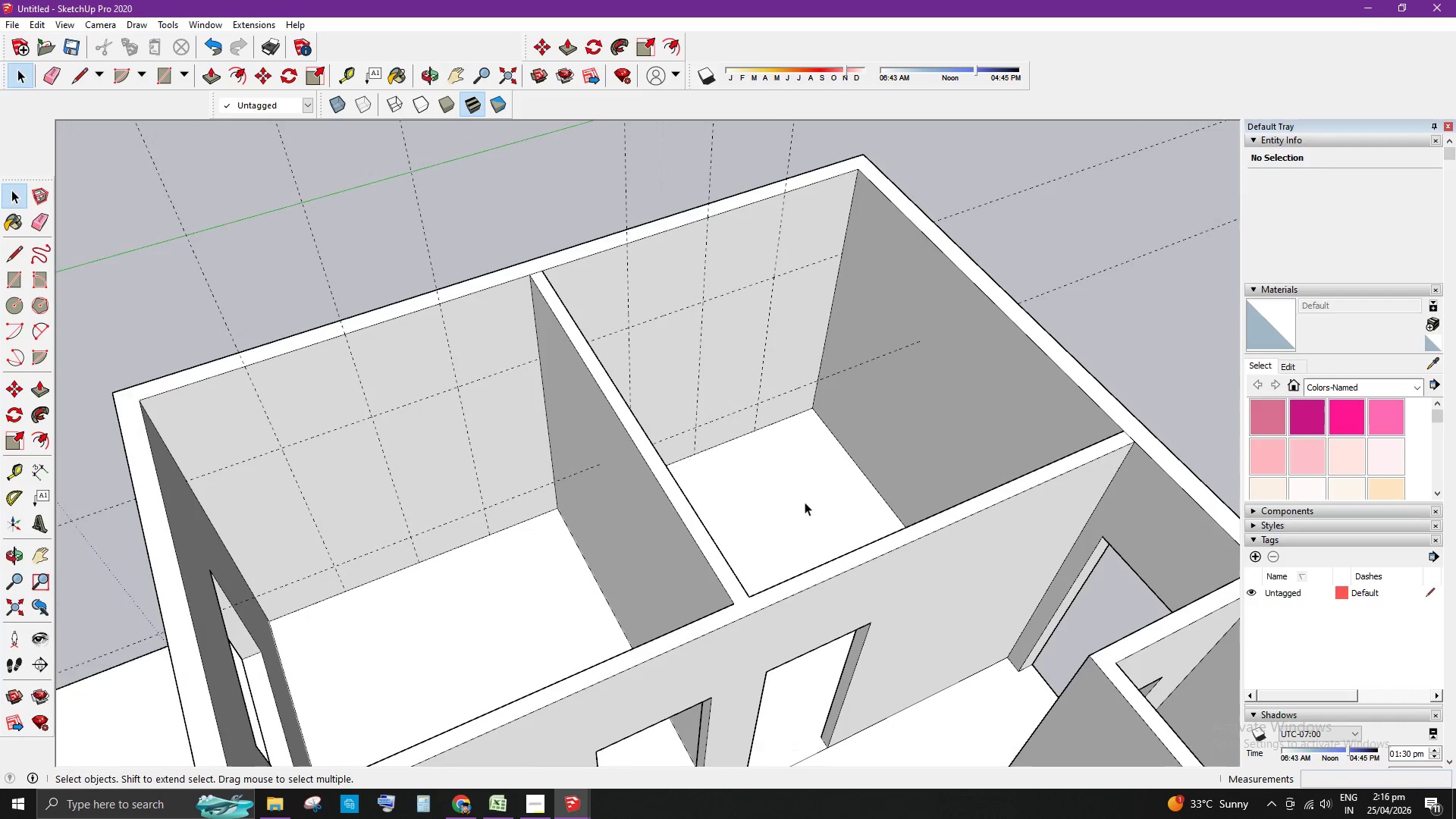 
key(E)
 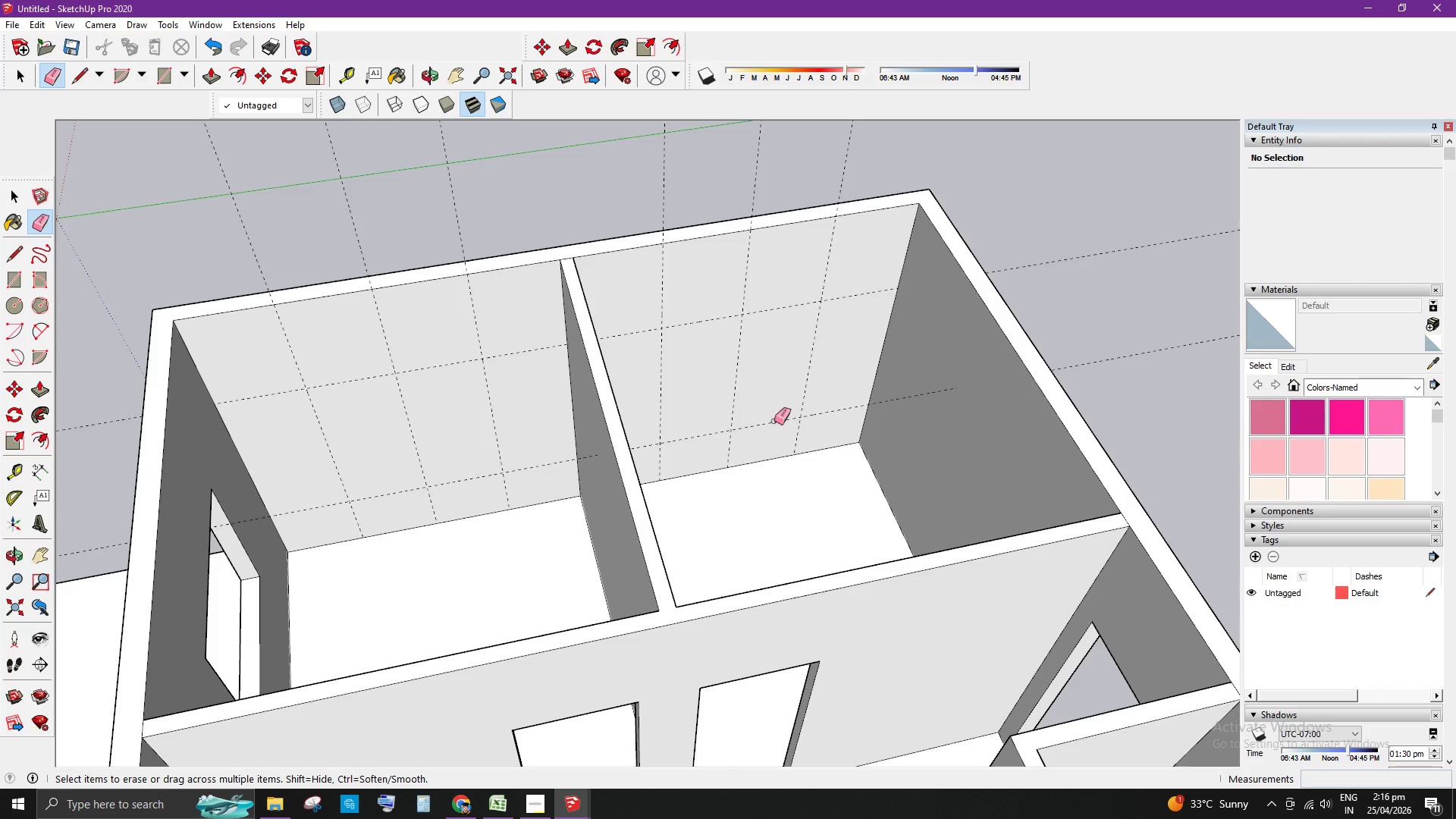 
left_click_drag(start_coordinate=[774, 419], to_coordinate=[774, 435])
 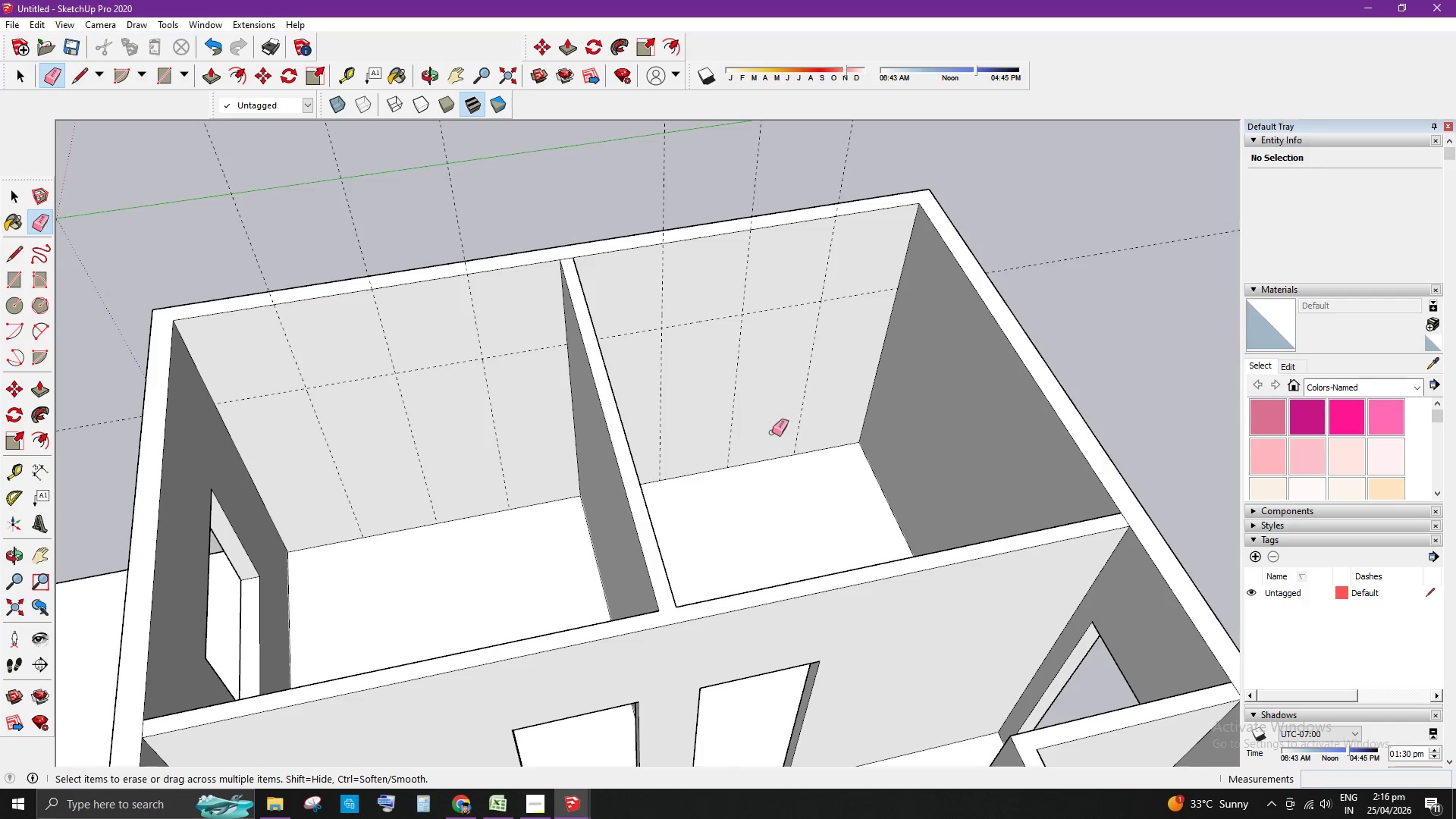 
key(Space)
 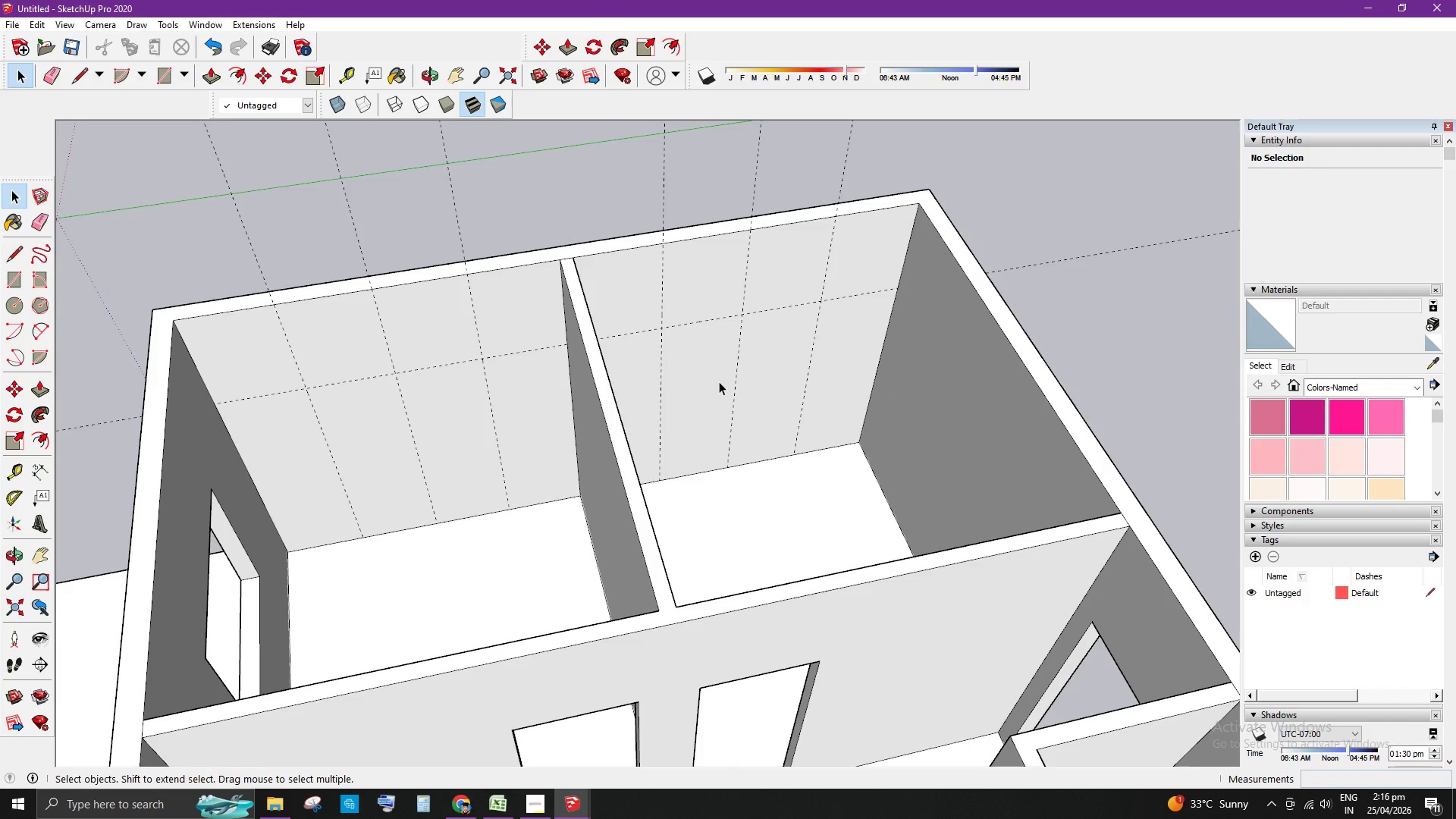 
key(T)
 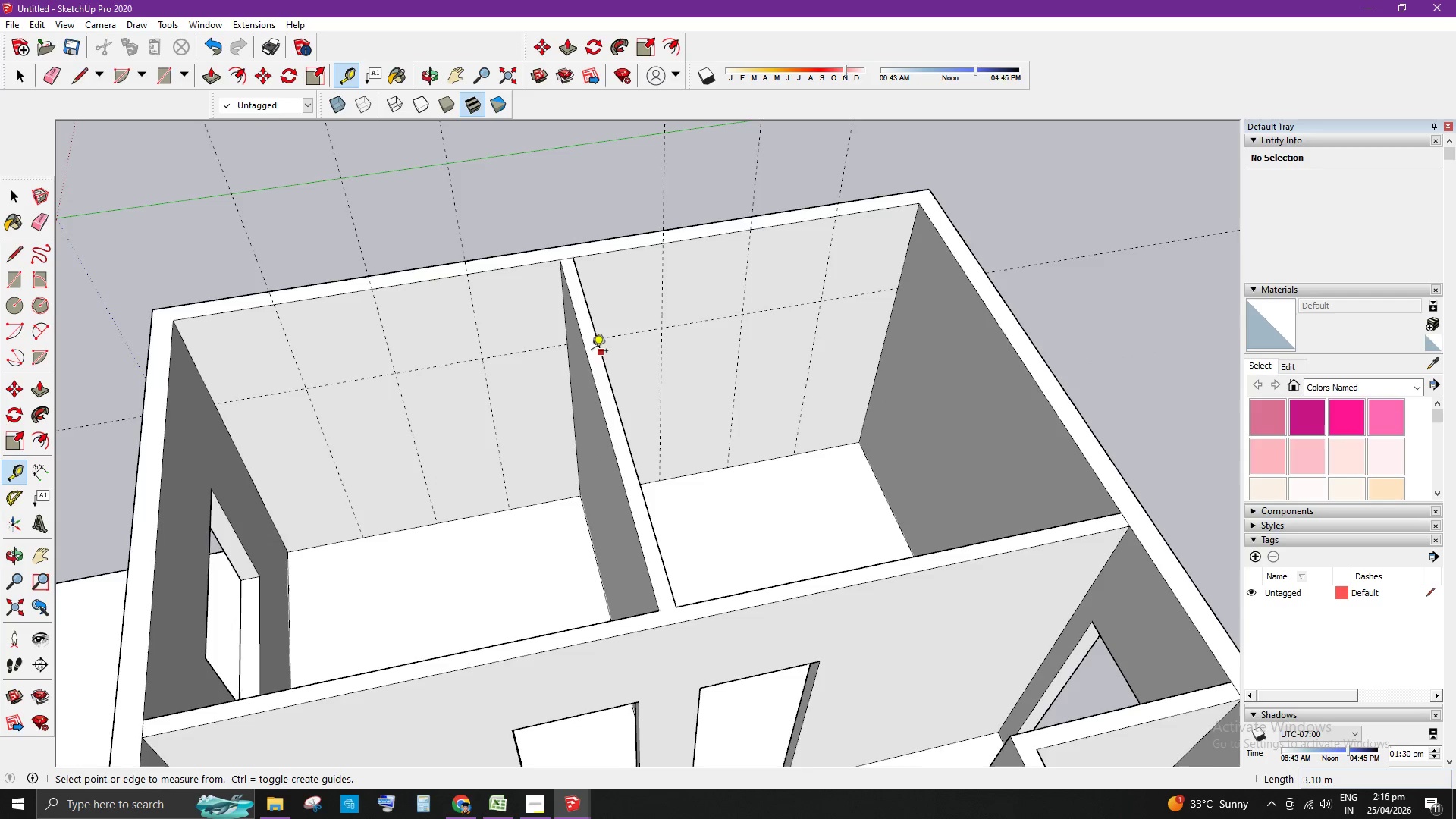 
scroll: coordinate [744, 307], scroll_direction: up, amount: 5.0
 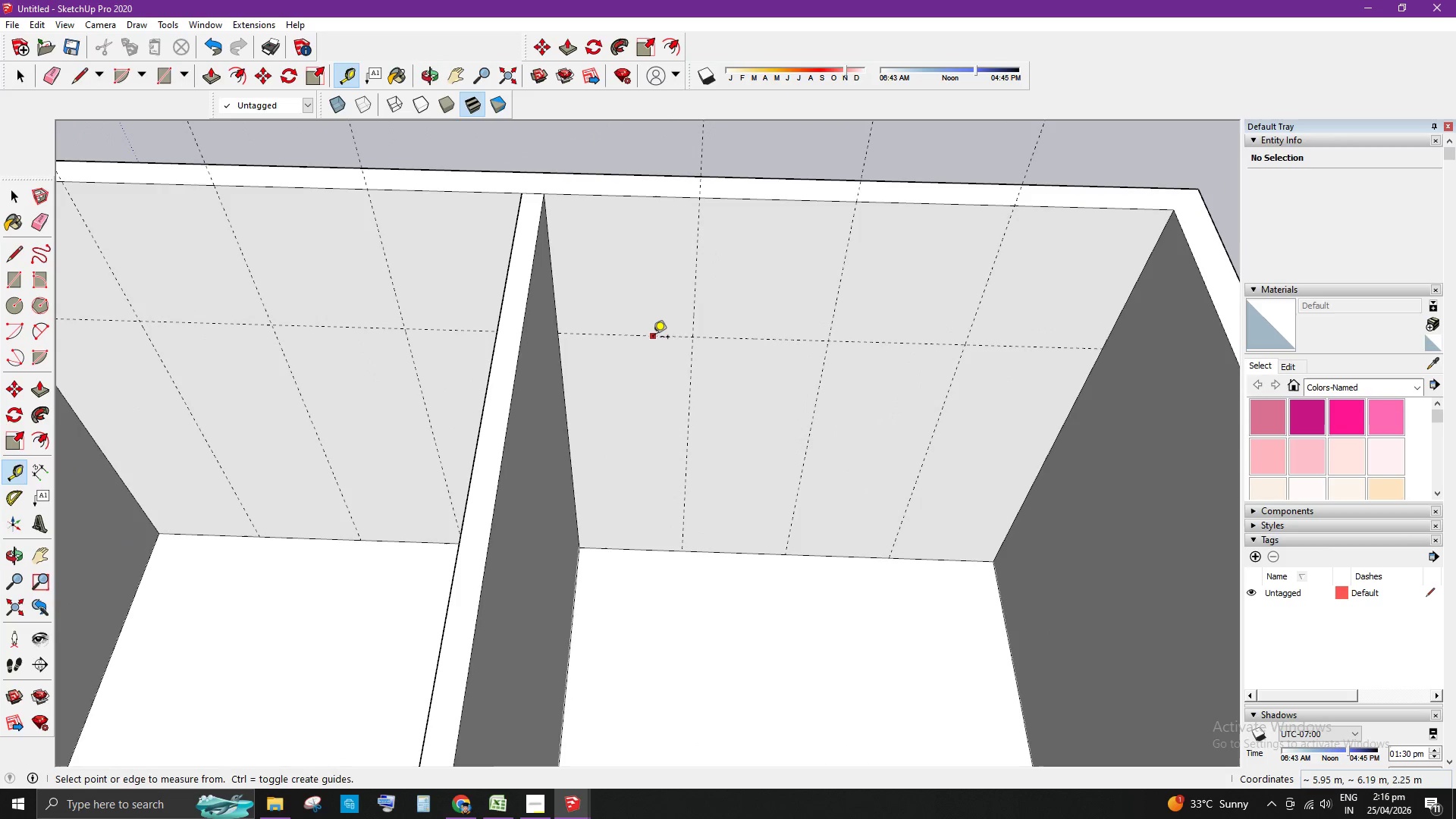 
left_click([653, 338])
 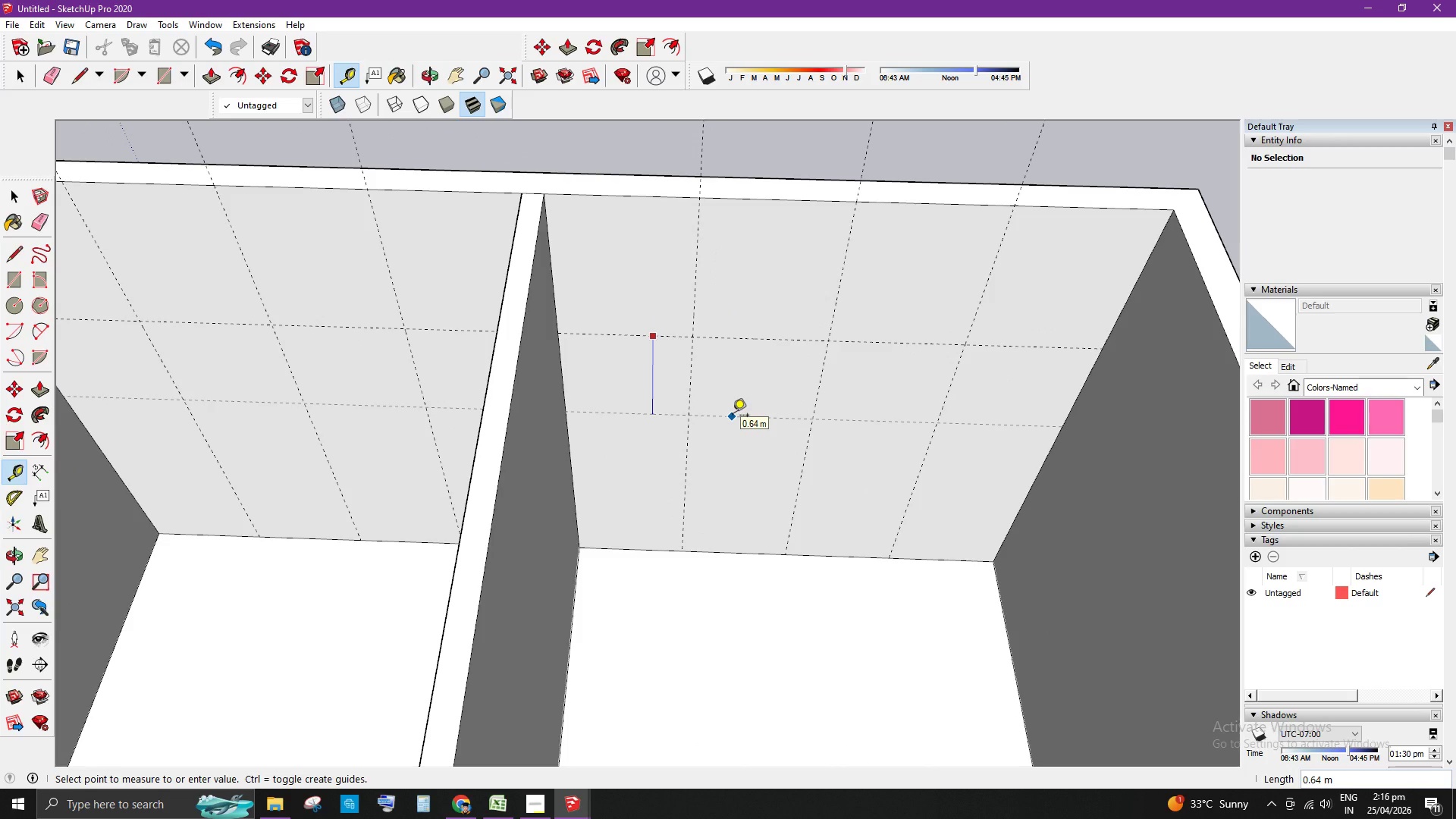 
key(Numpad1)
 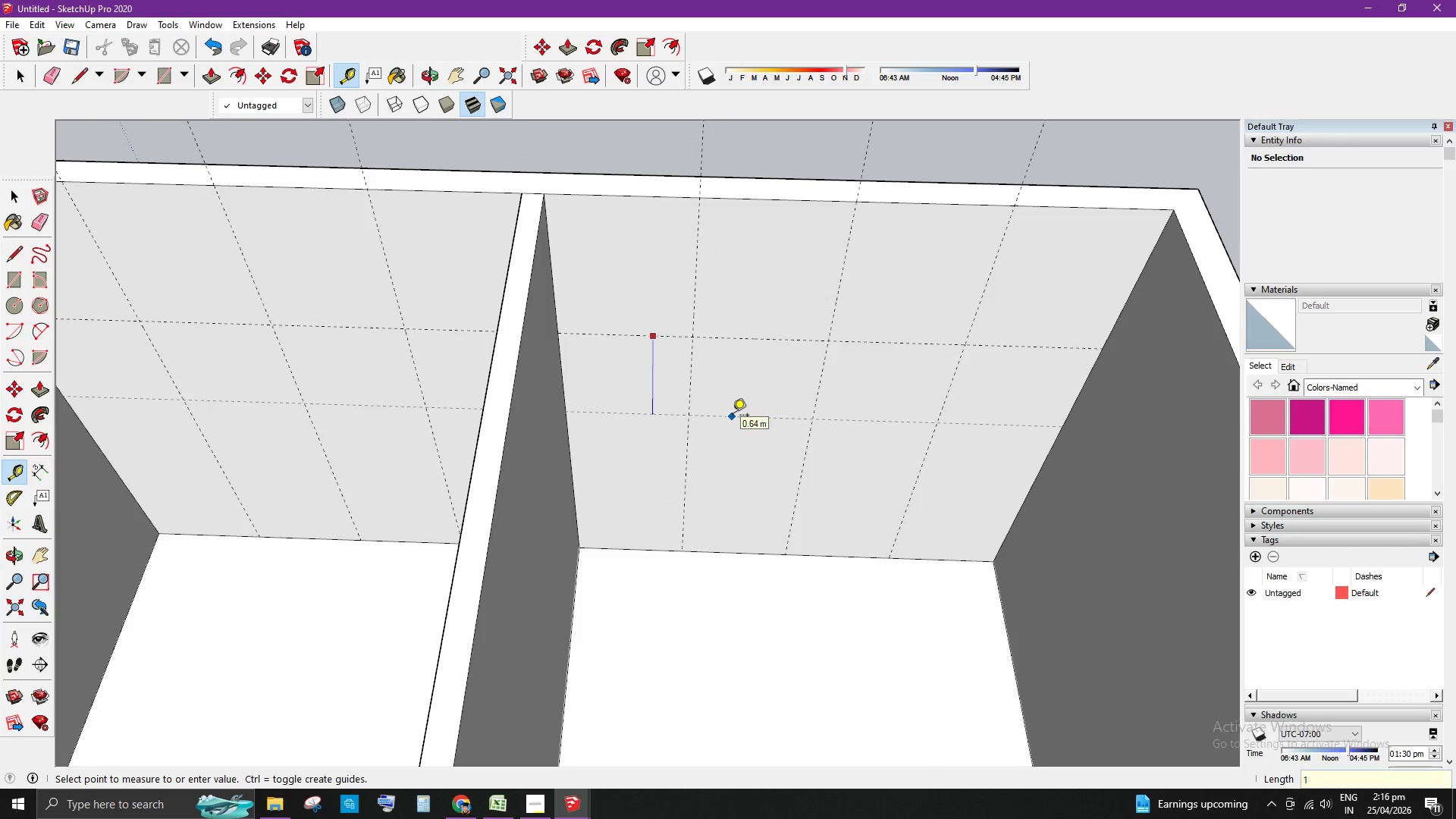 
key(NumpadDecimal)
 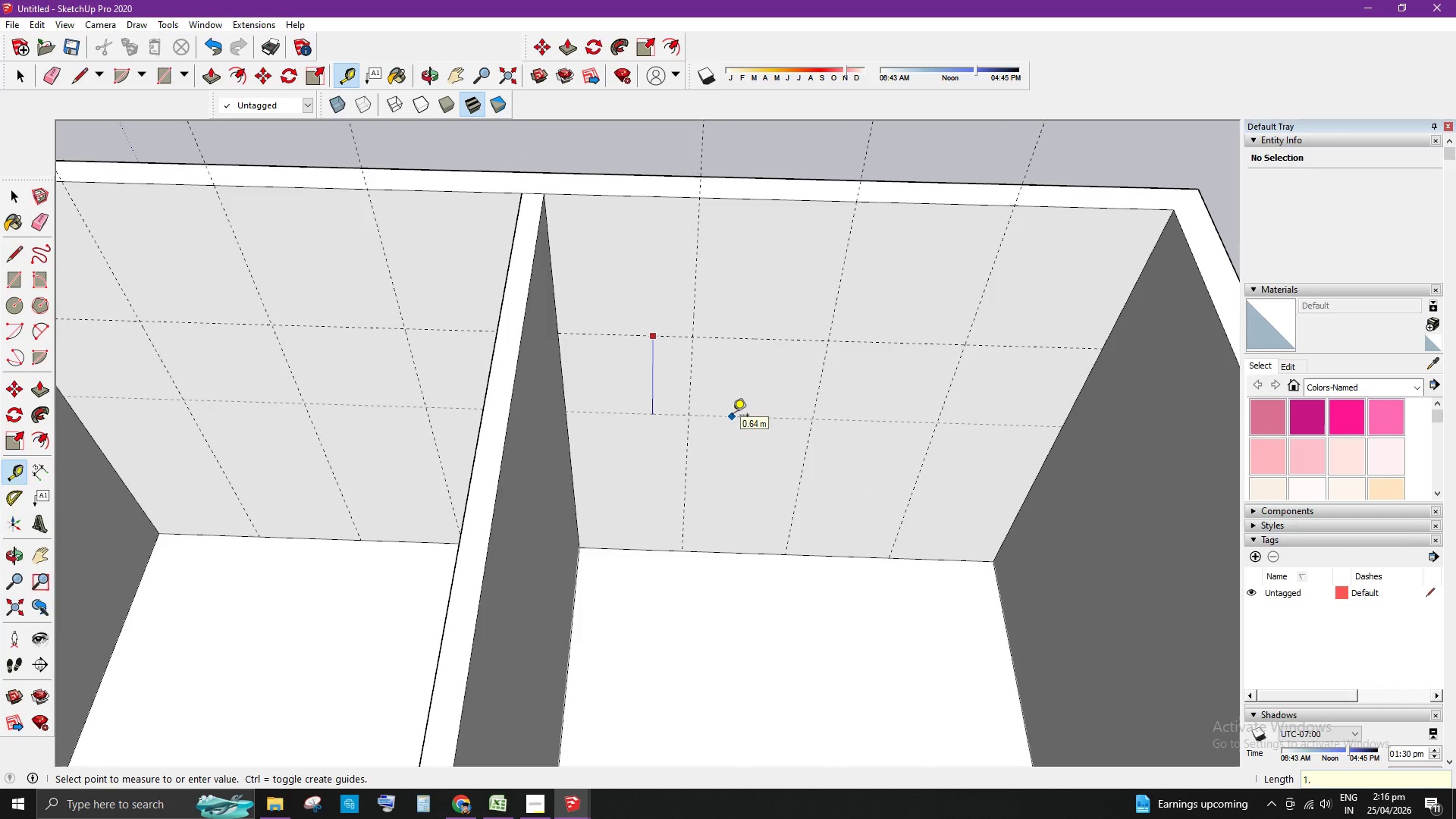 
key(Numpad2)
 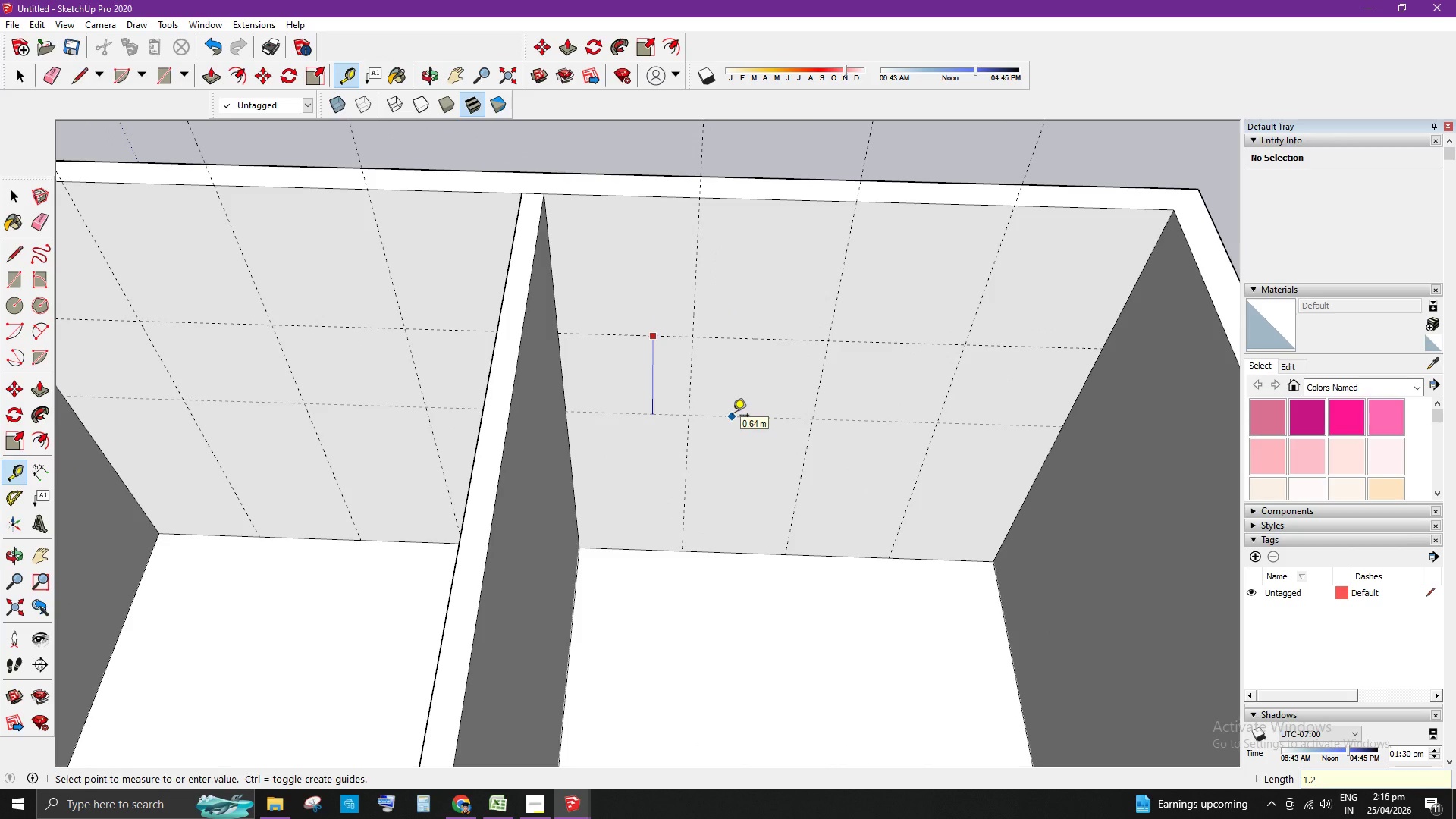 
key(Enter)
 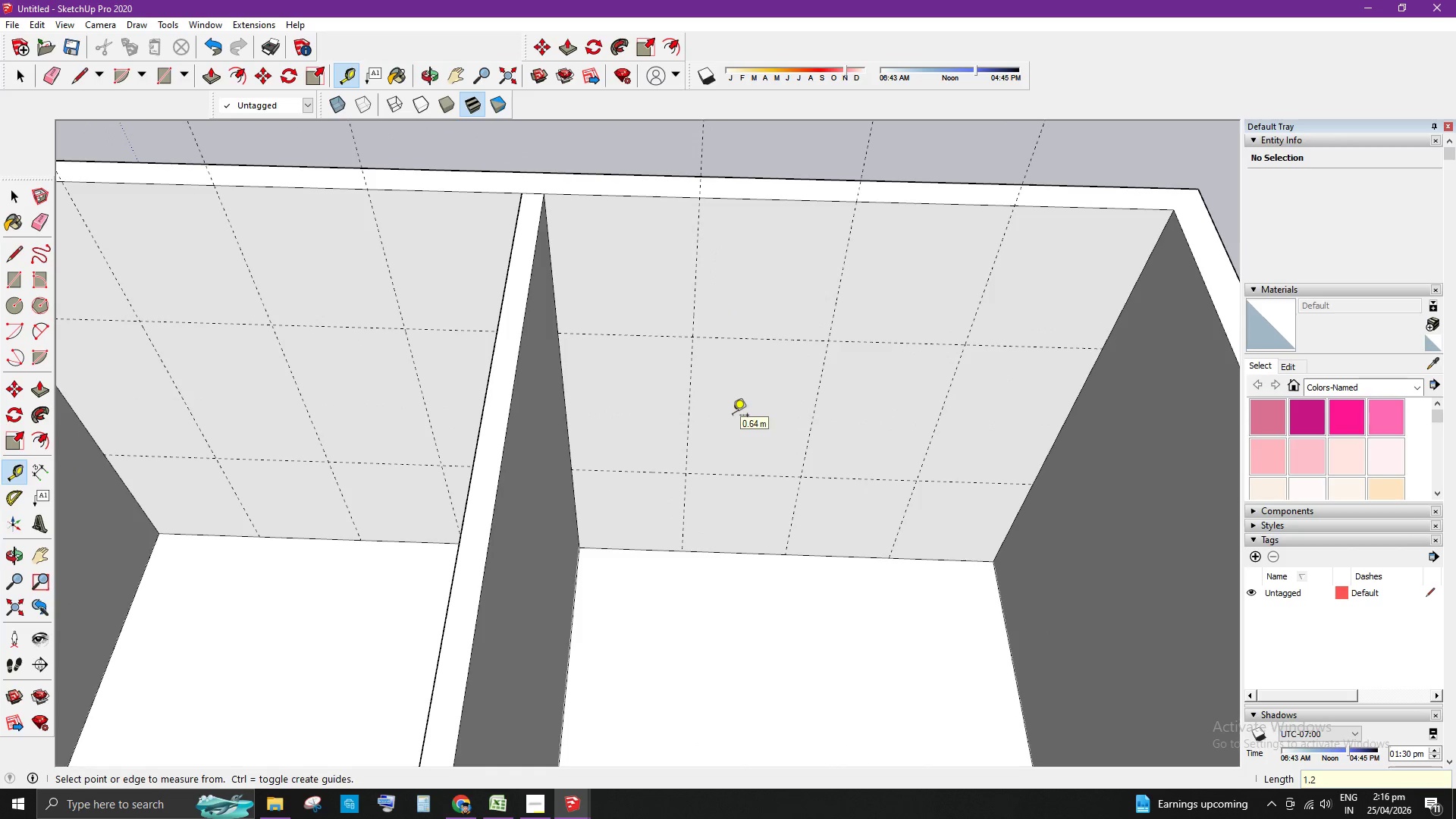 
key(Space)
 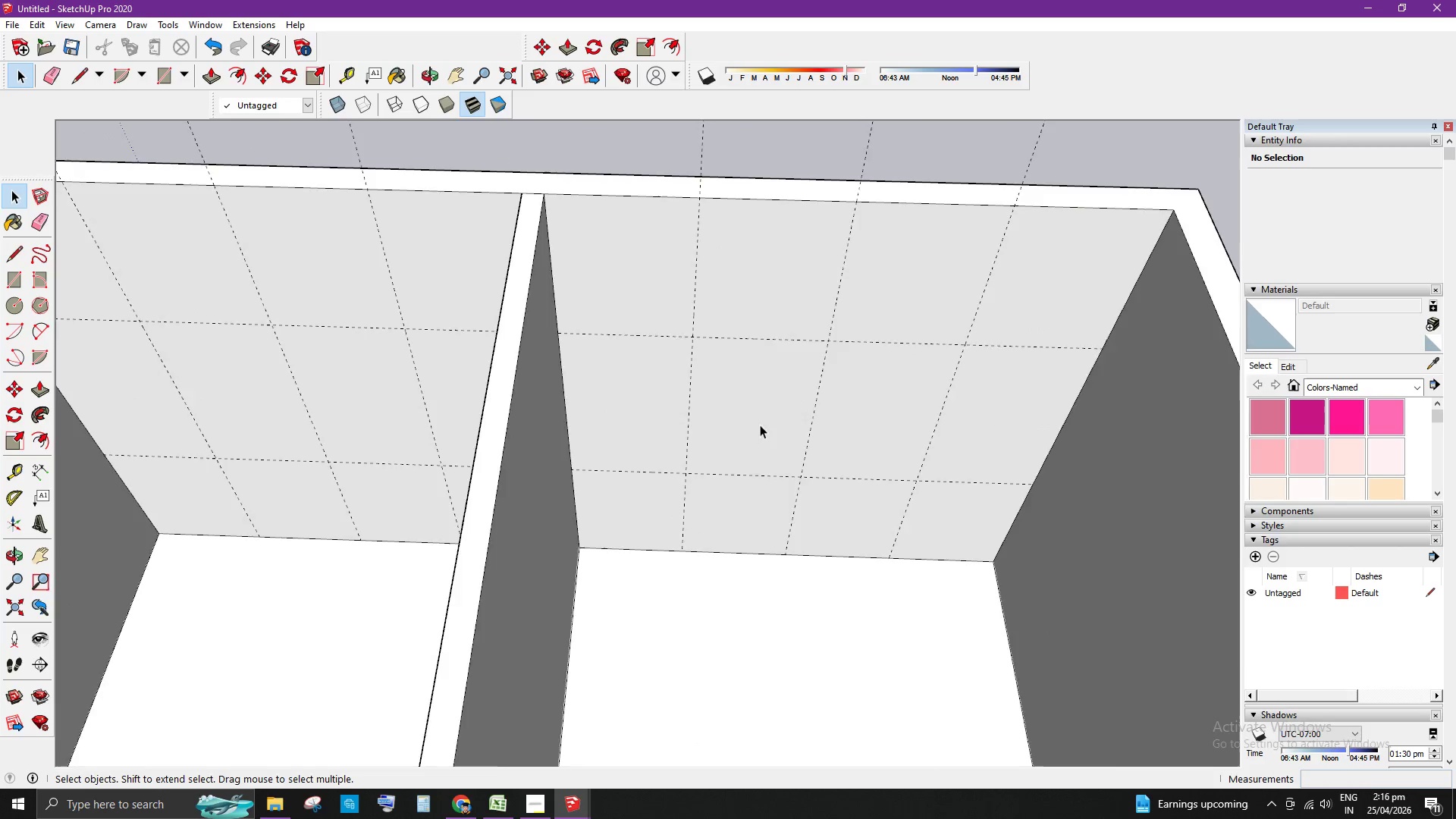 
scroll: coordinate [473, 415], scroll_direction: down, amount: 1.0
 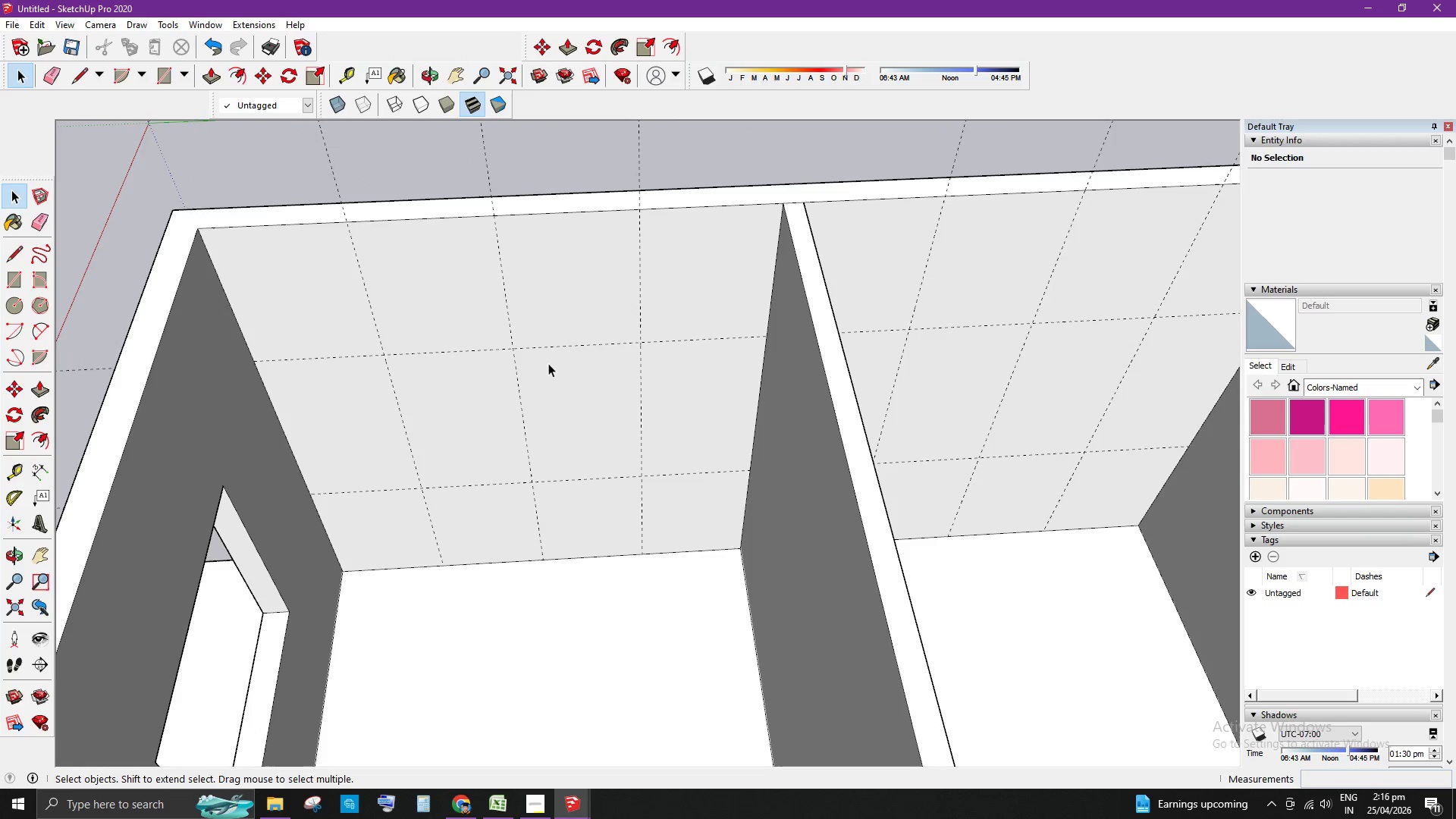 
key(R)
 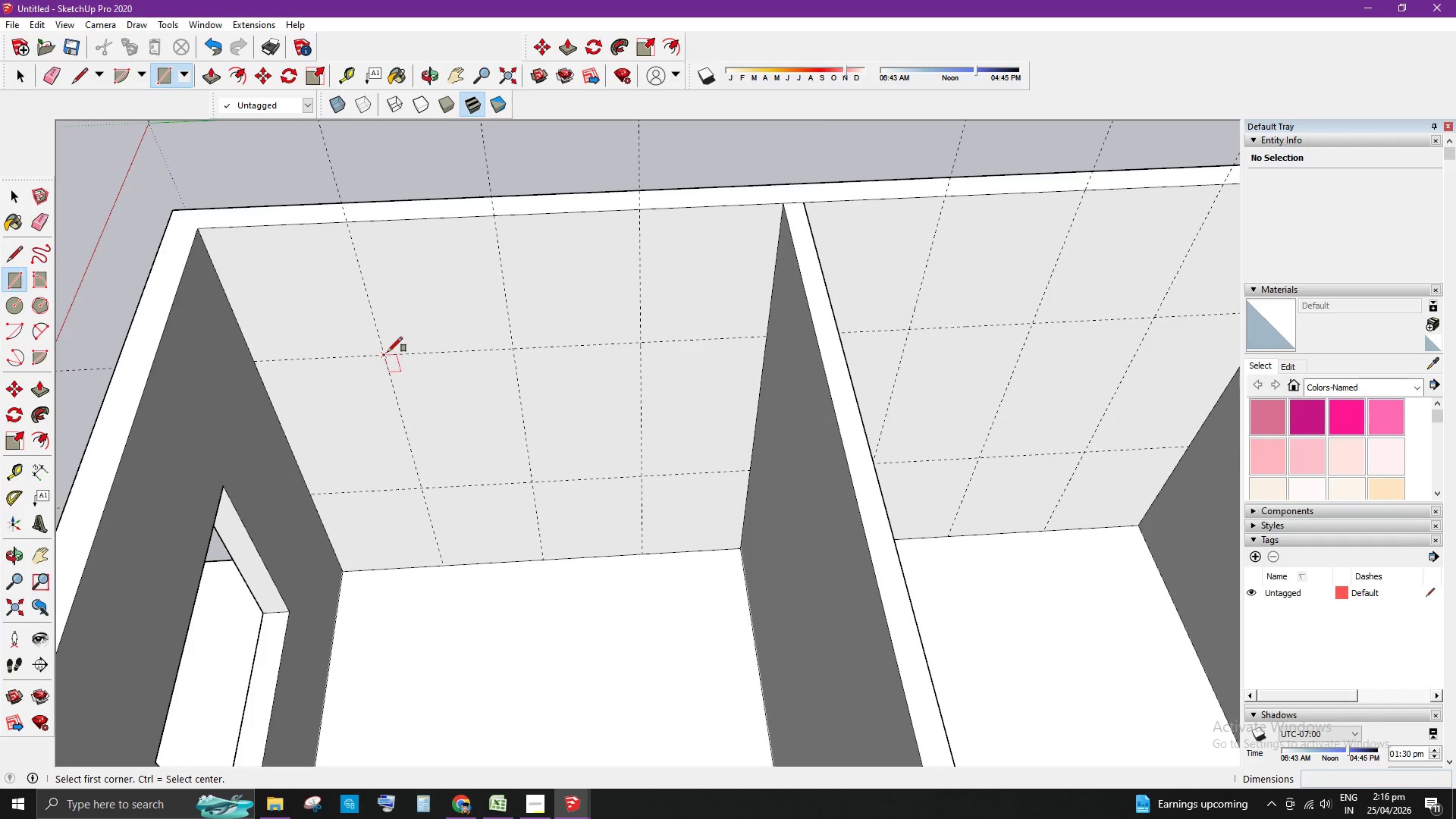 
left_click([387, 352])
 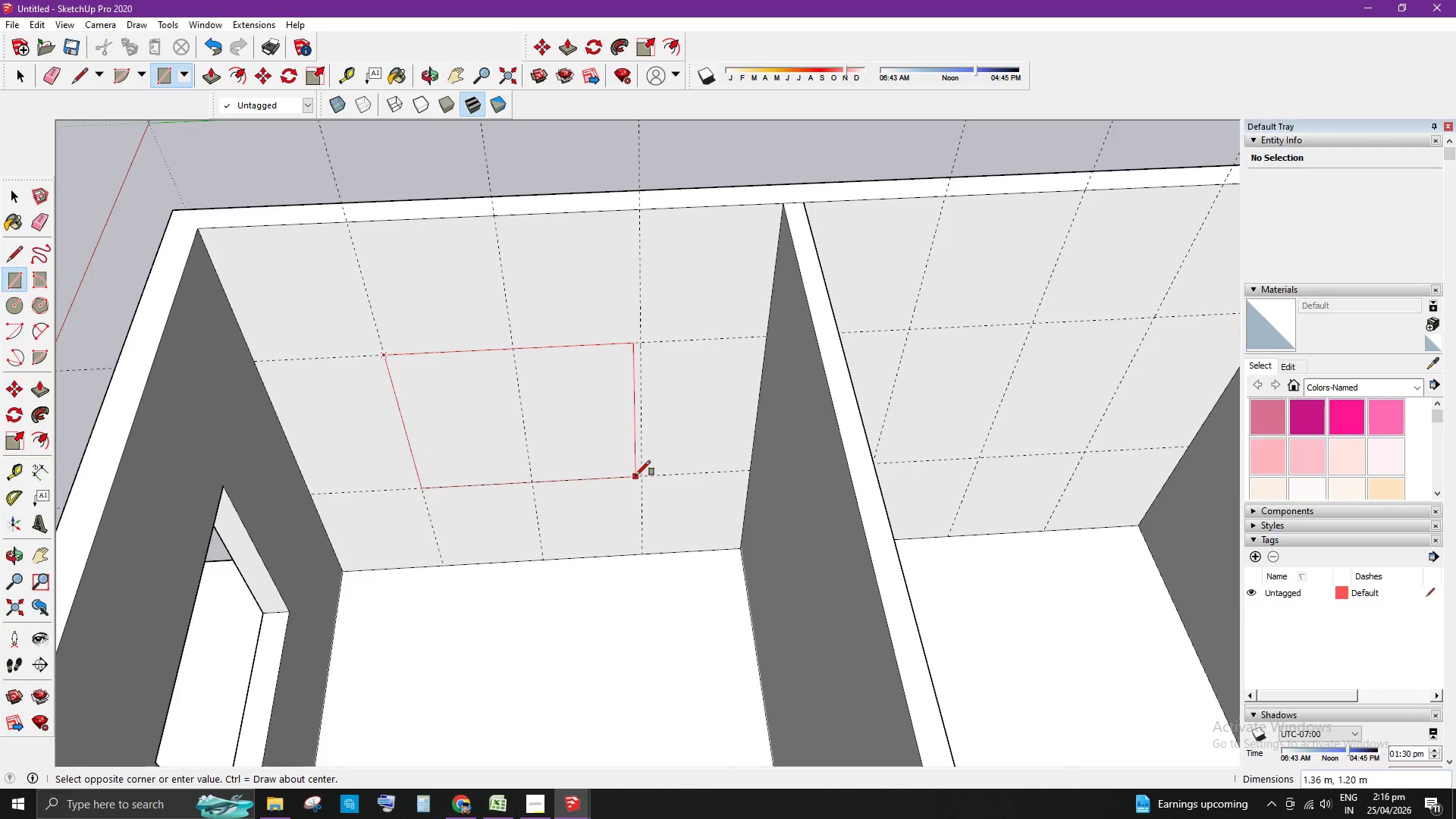 
left_click([640, 475])
 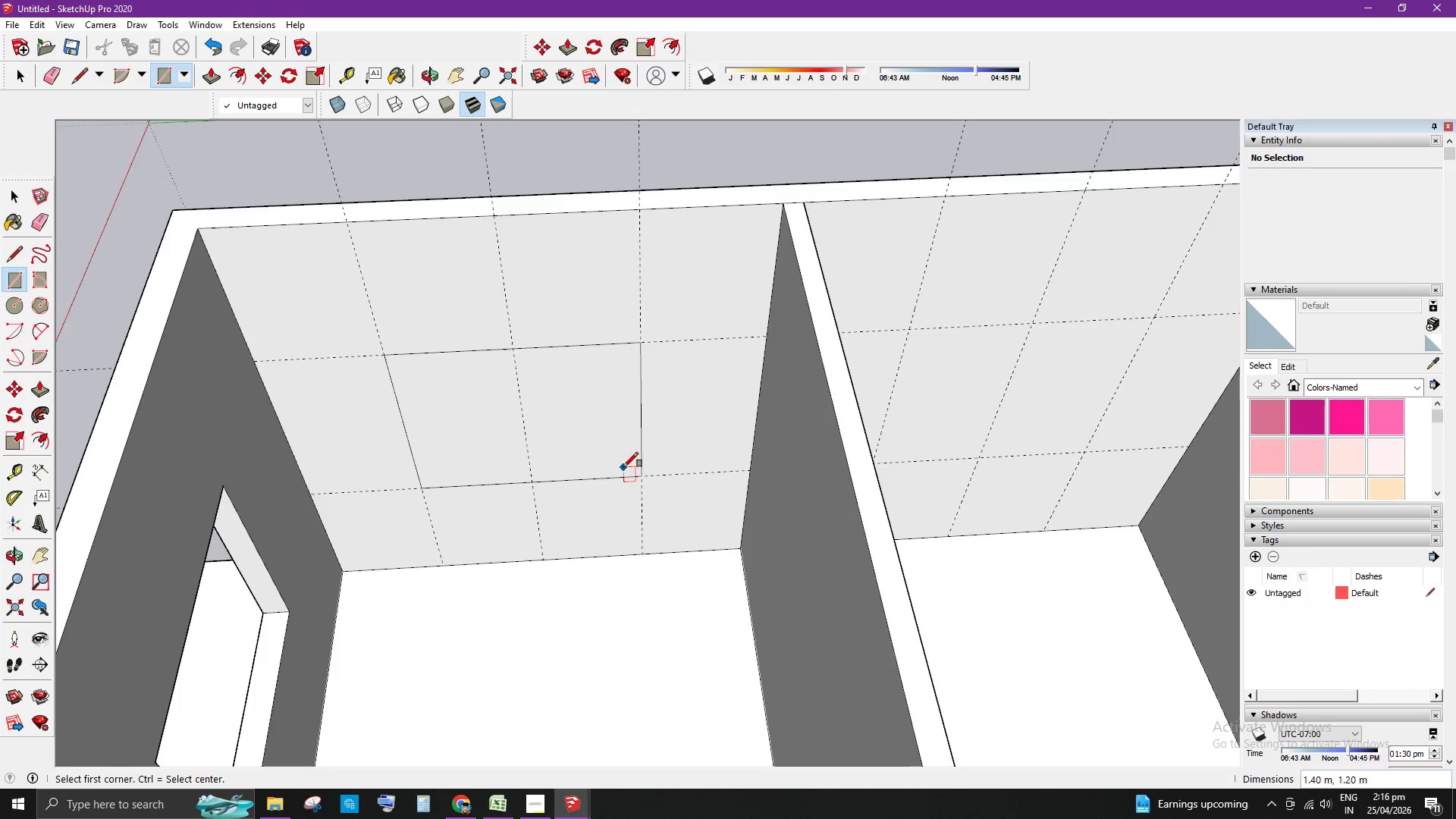 
key(Space)
 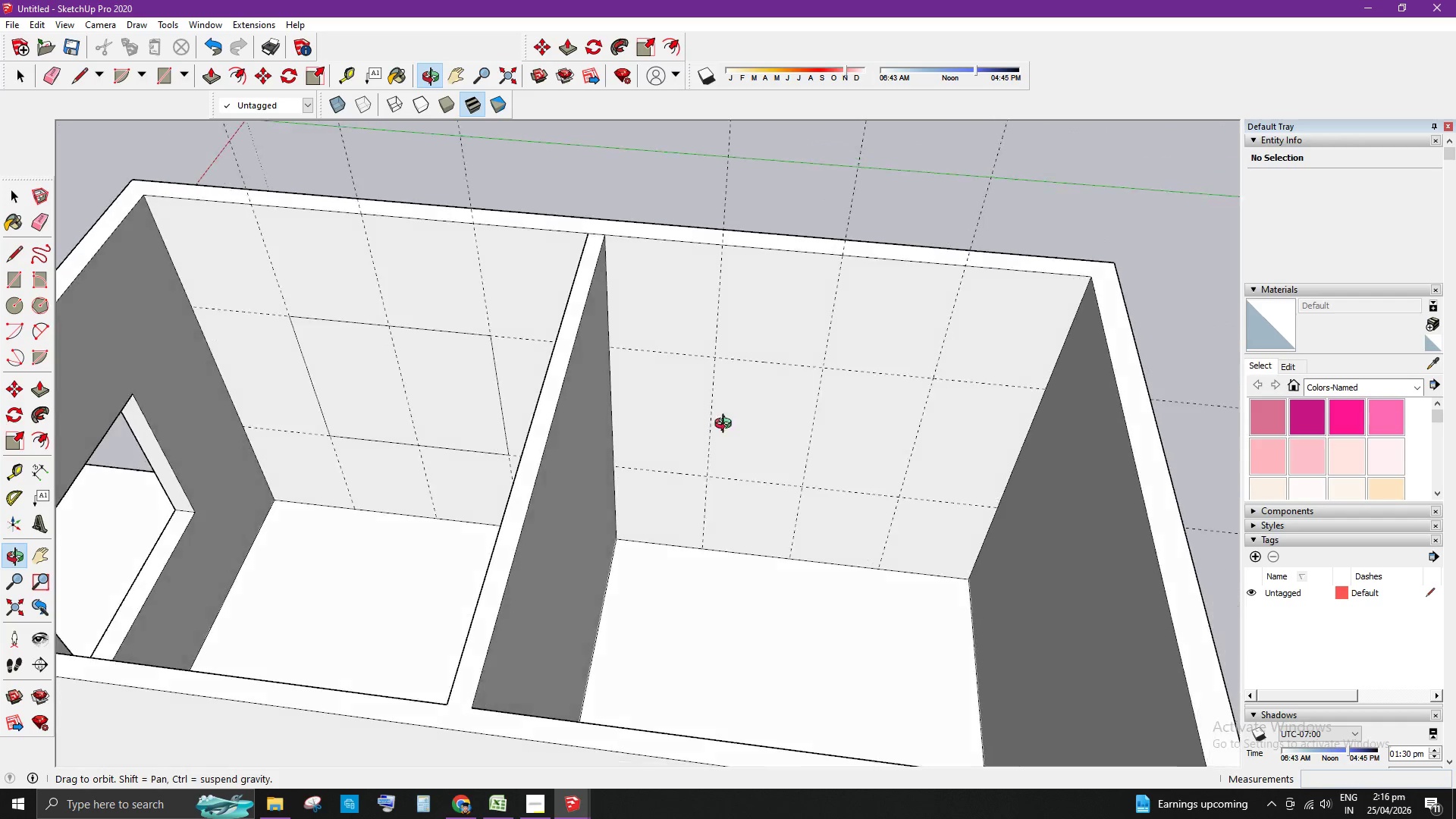 
scroll: coordinate [827, 448], scroll_direction: down, amount: 2.0
 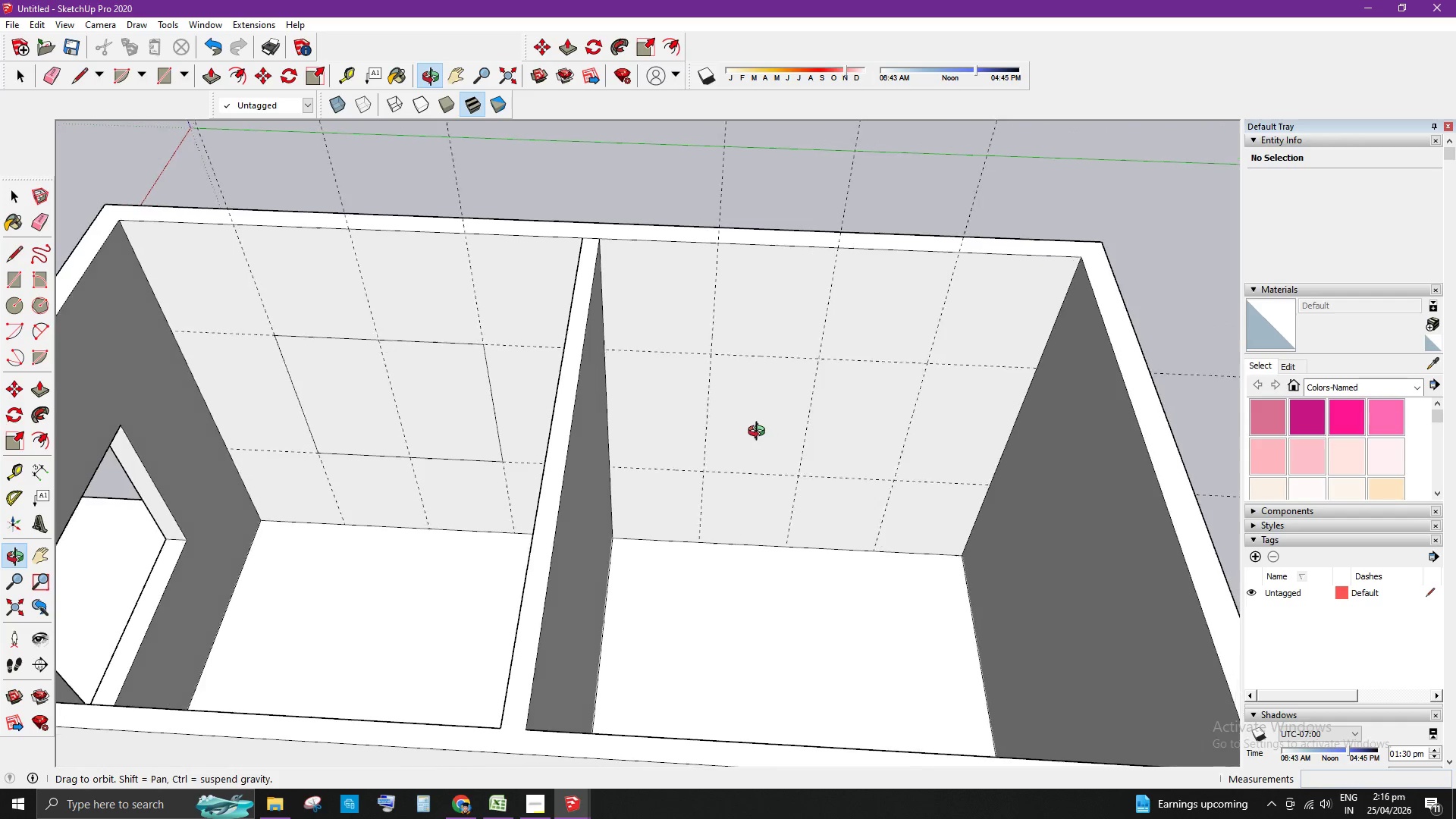 
key(R)
 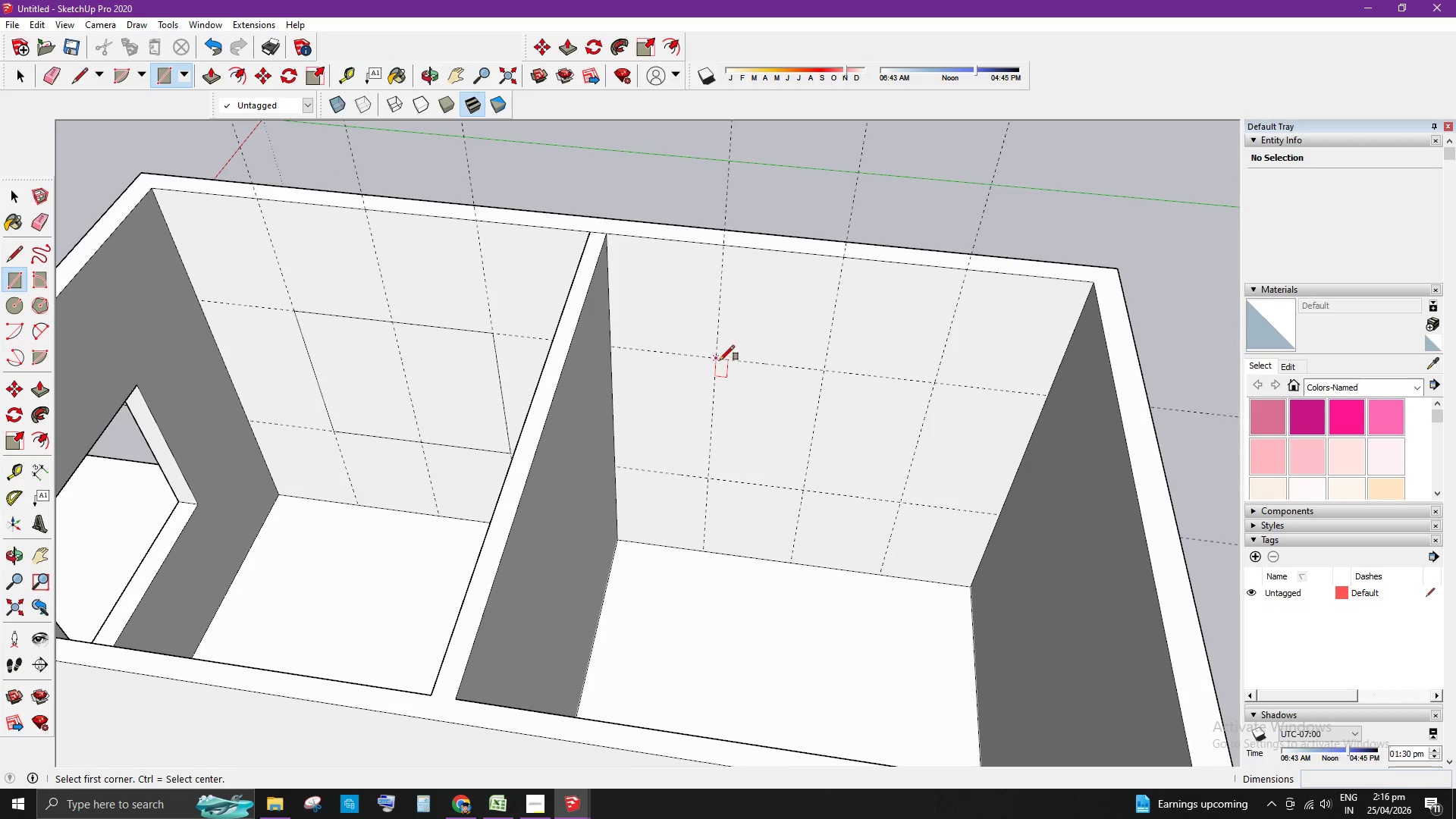 
left_click([719, 359])
 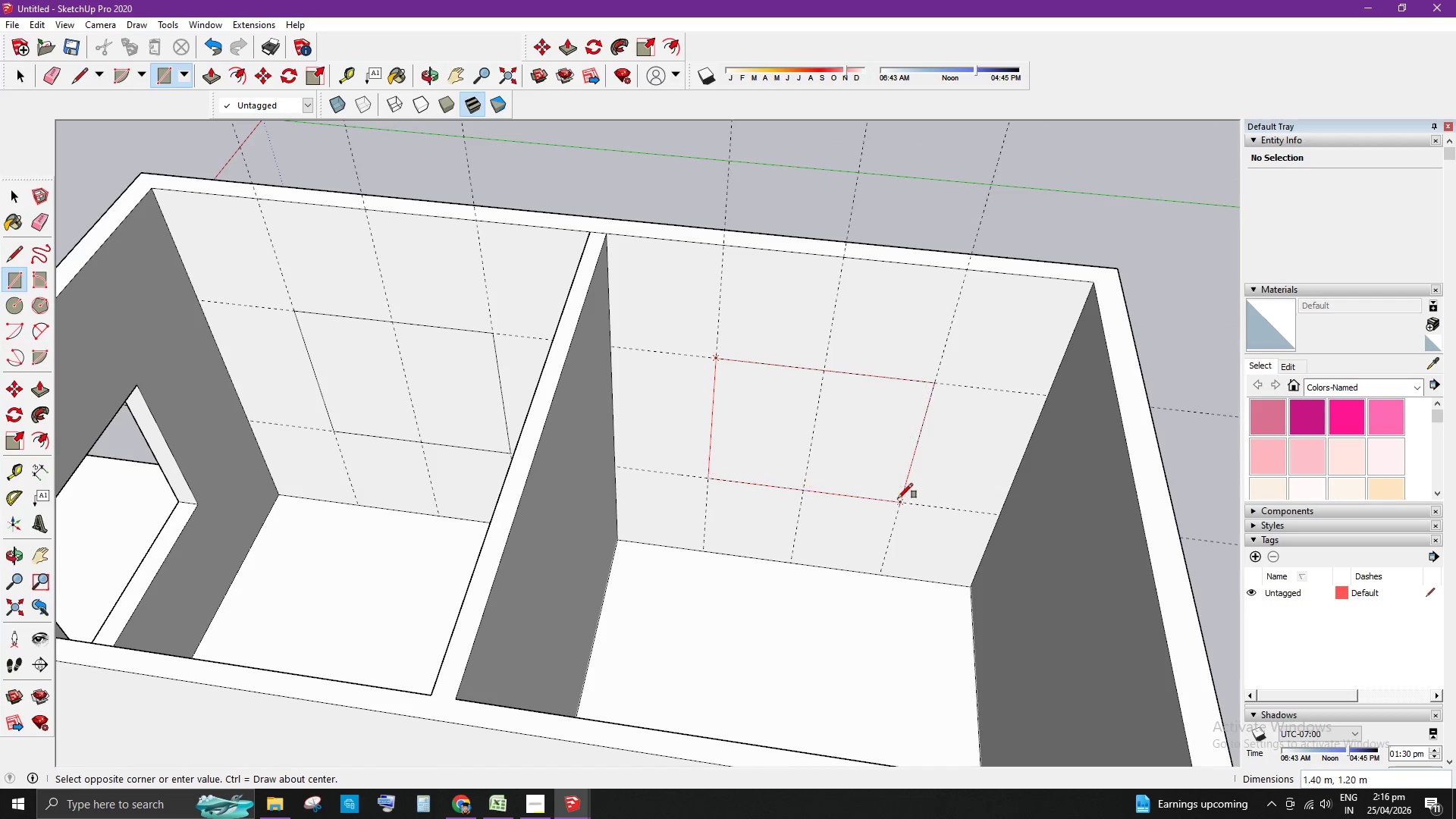 
left_click([898, 498])
 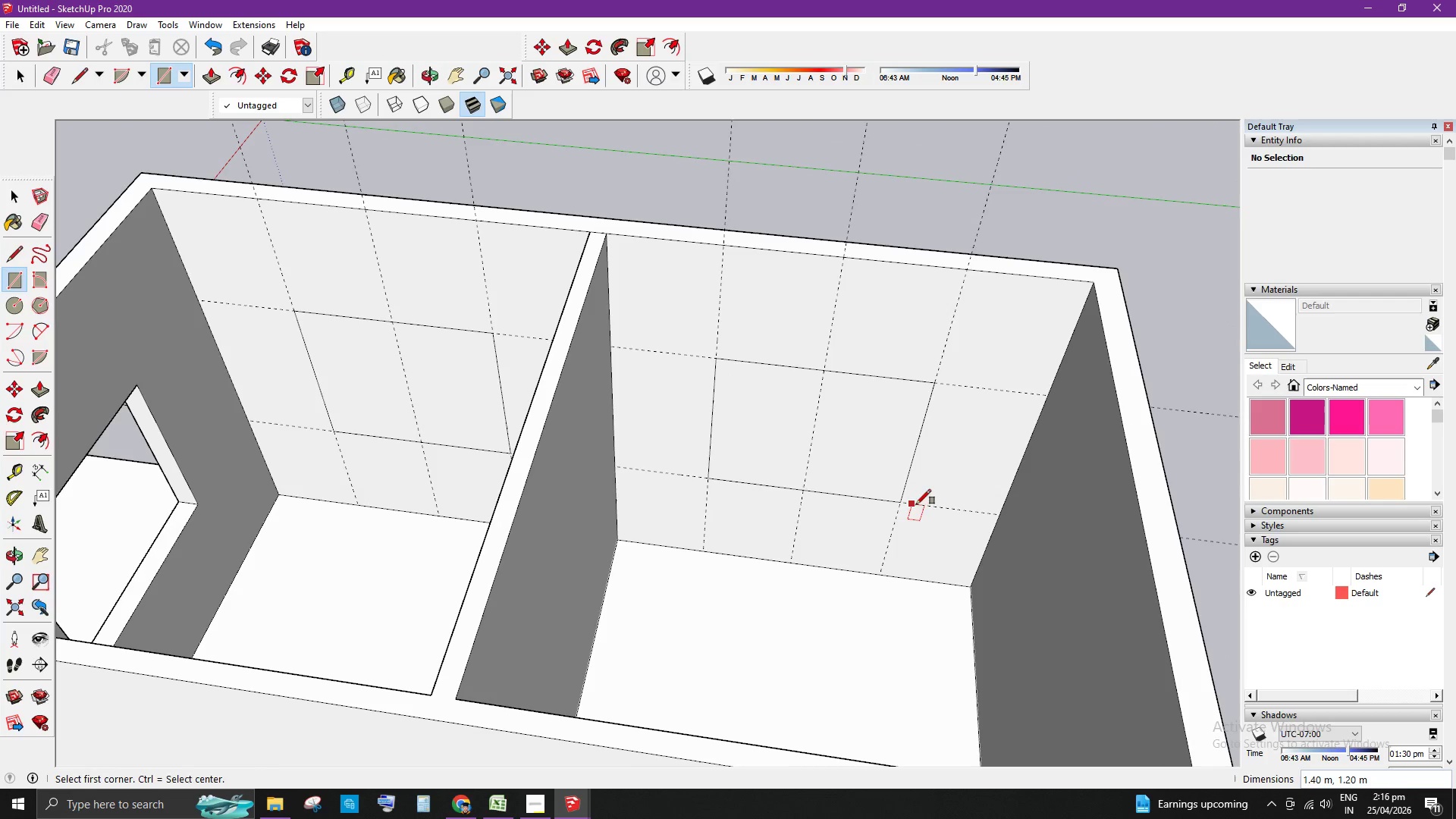 
key(Space)
 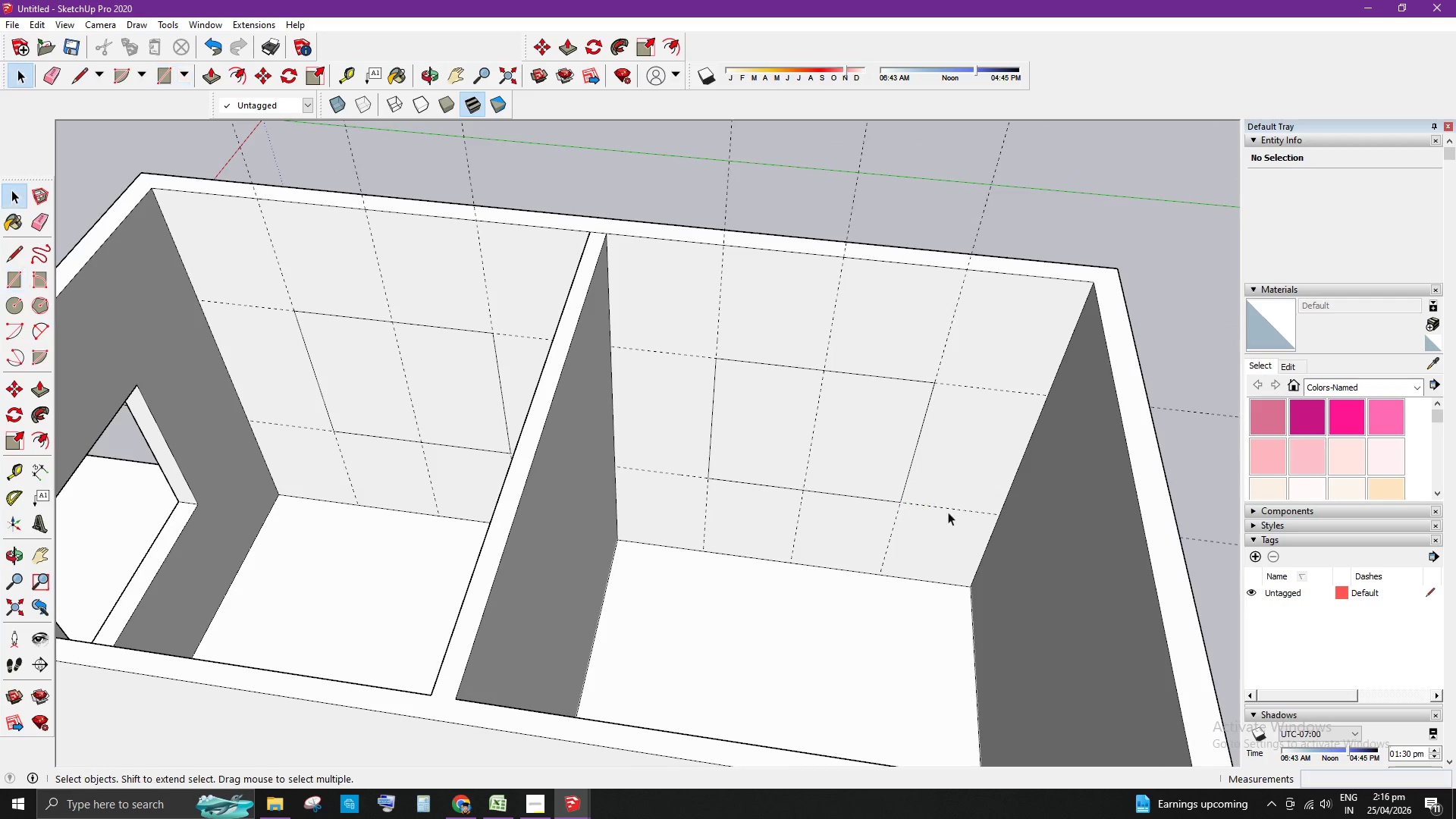 
scroll: coordinate [632, 422], scroll_direction: down, amount: 2.0
 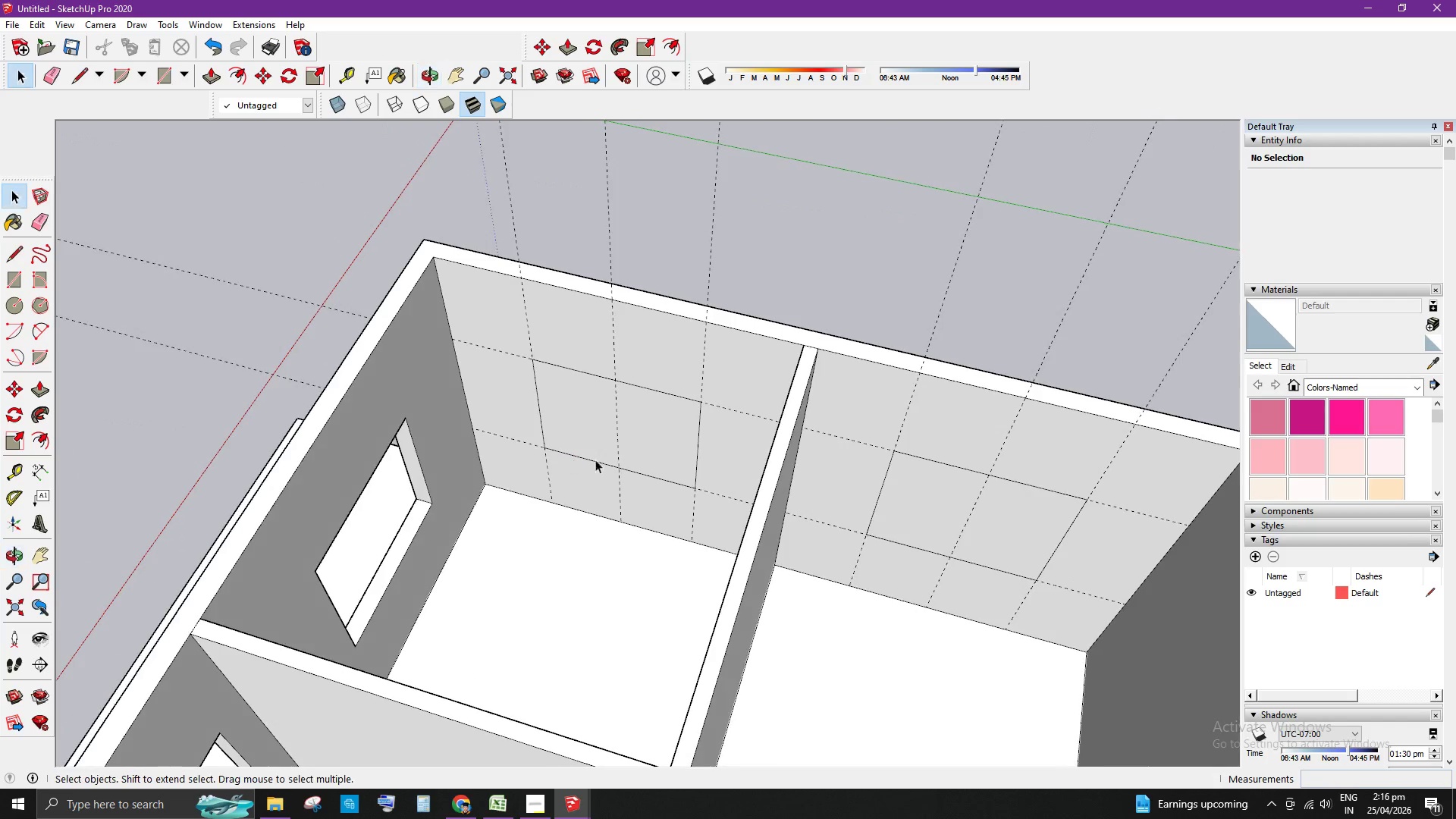 
left_click([642, 443])
 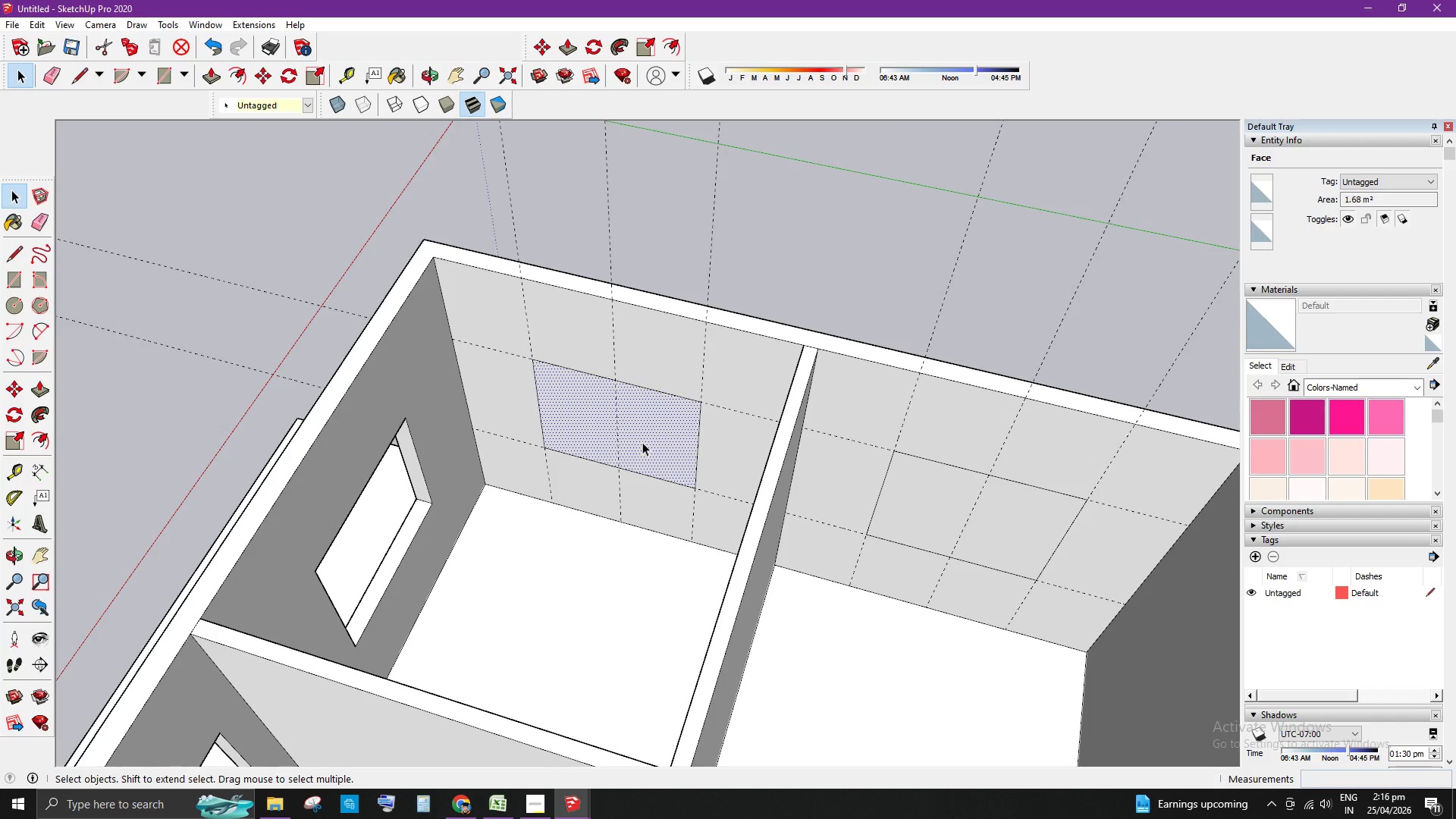 
key(P)
 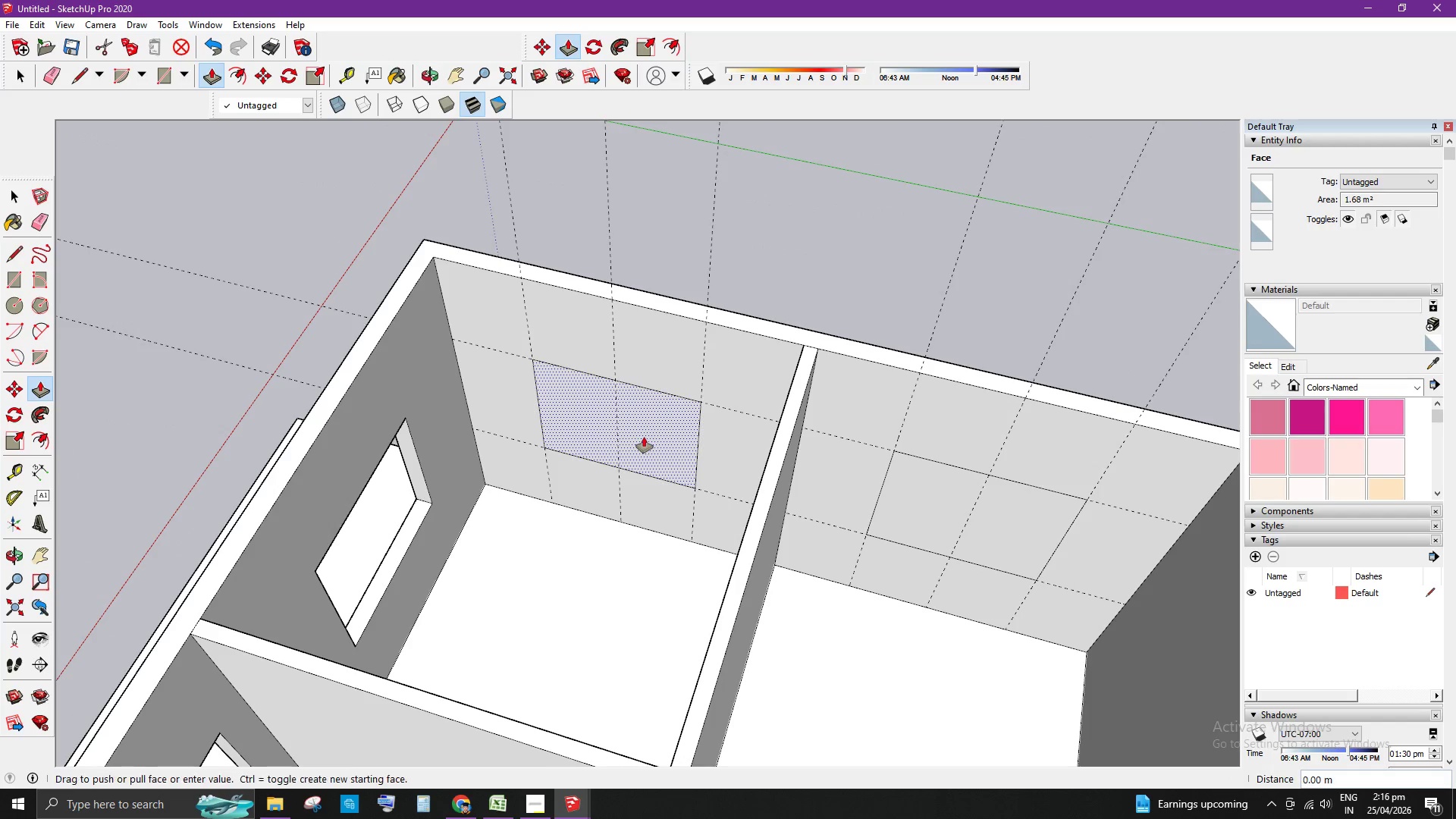 
left_click_drag(start_coordinate=[642, 442], to_coordinate=[681, 301])
 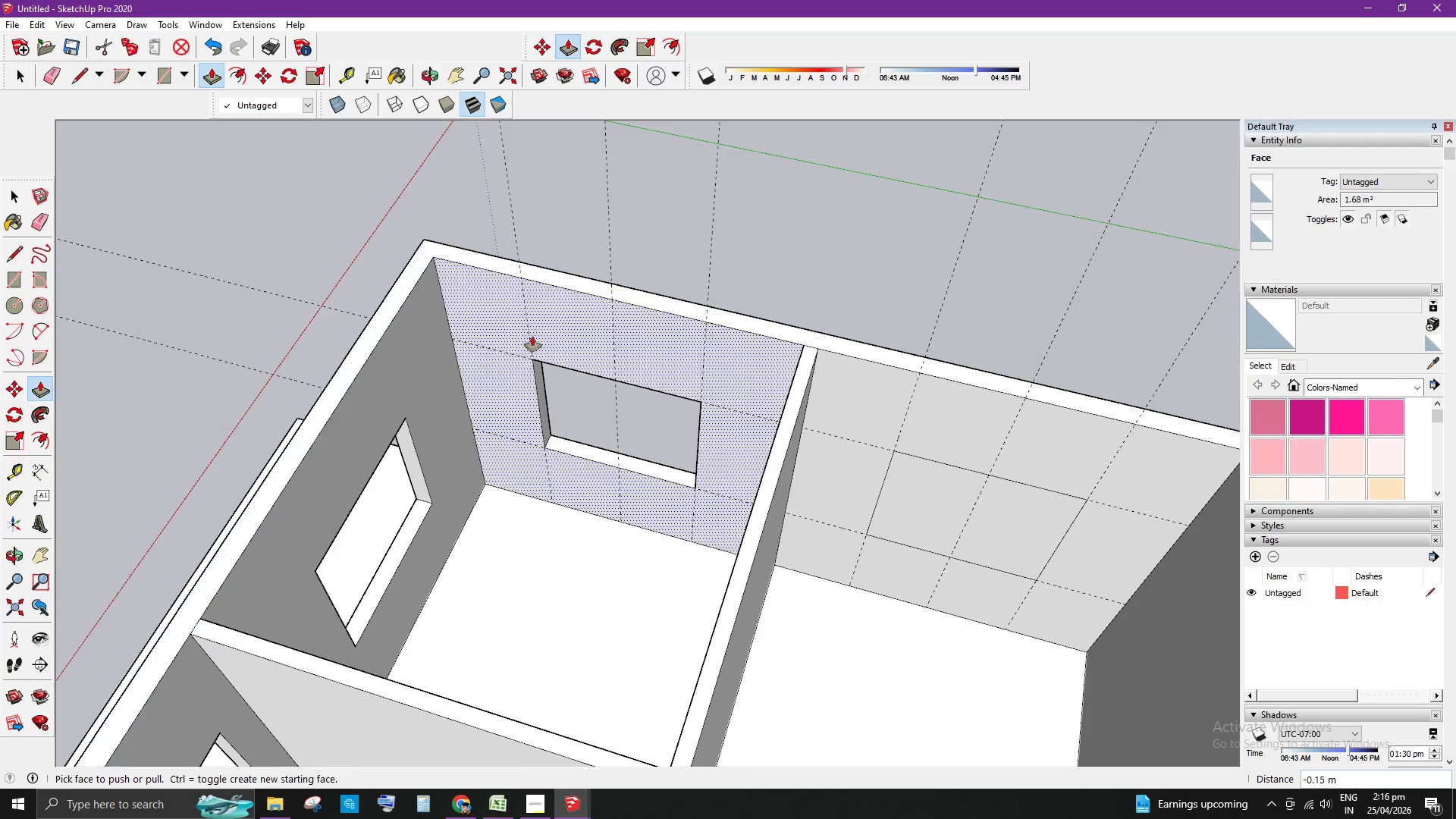 
left_click_drag(start_coordinate=[841, 457], to_coordinate=[846, 337])
 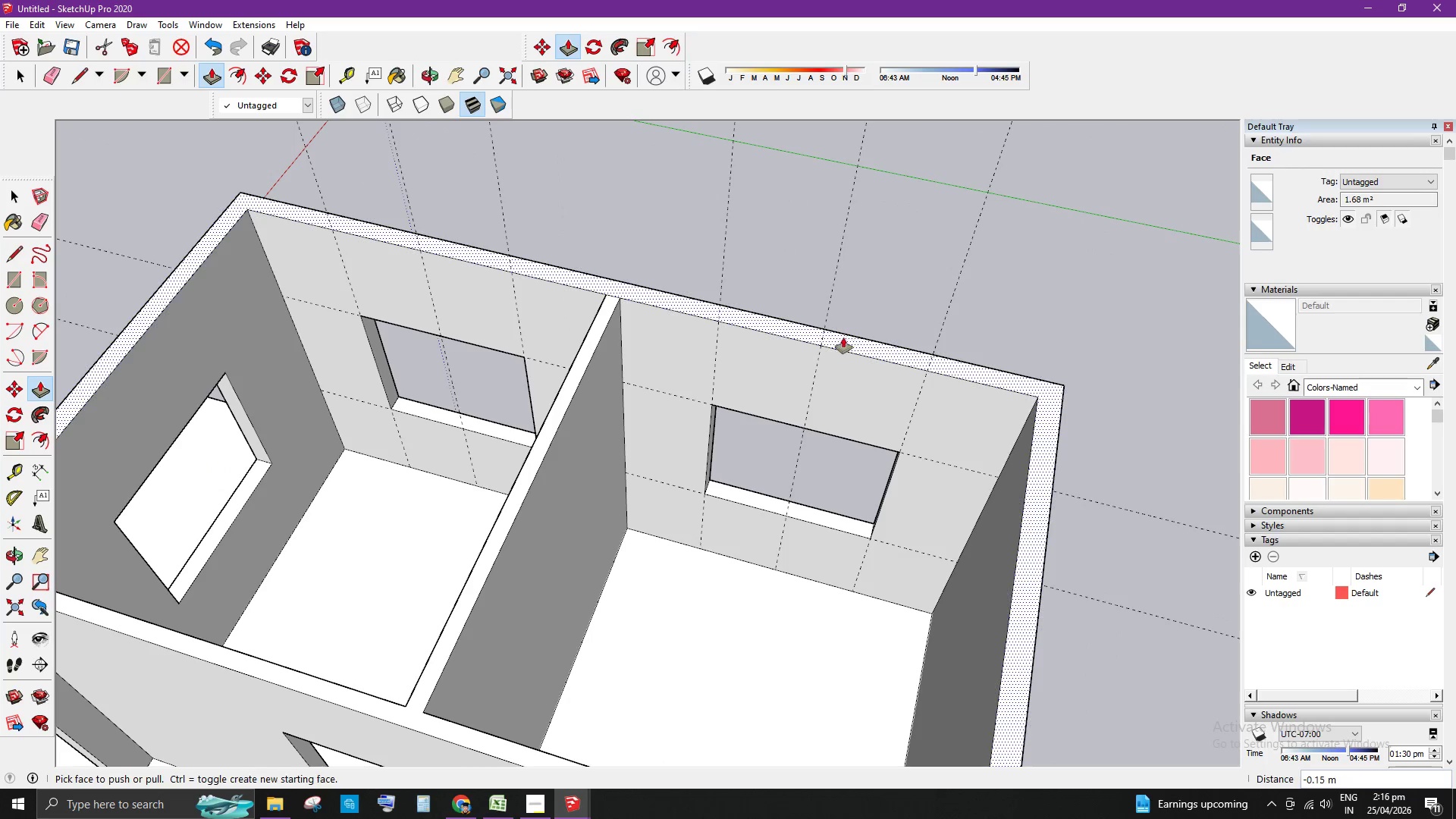 
scroll: coordinate [841, 453], scroll_direction: none, amount: 0.0
 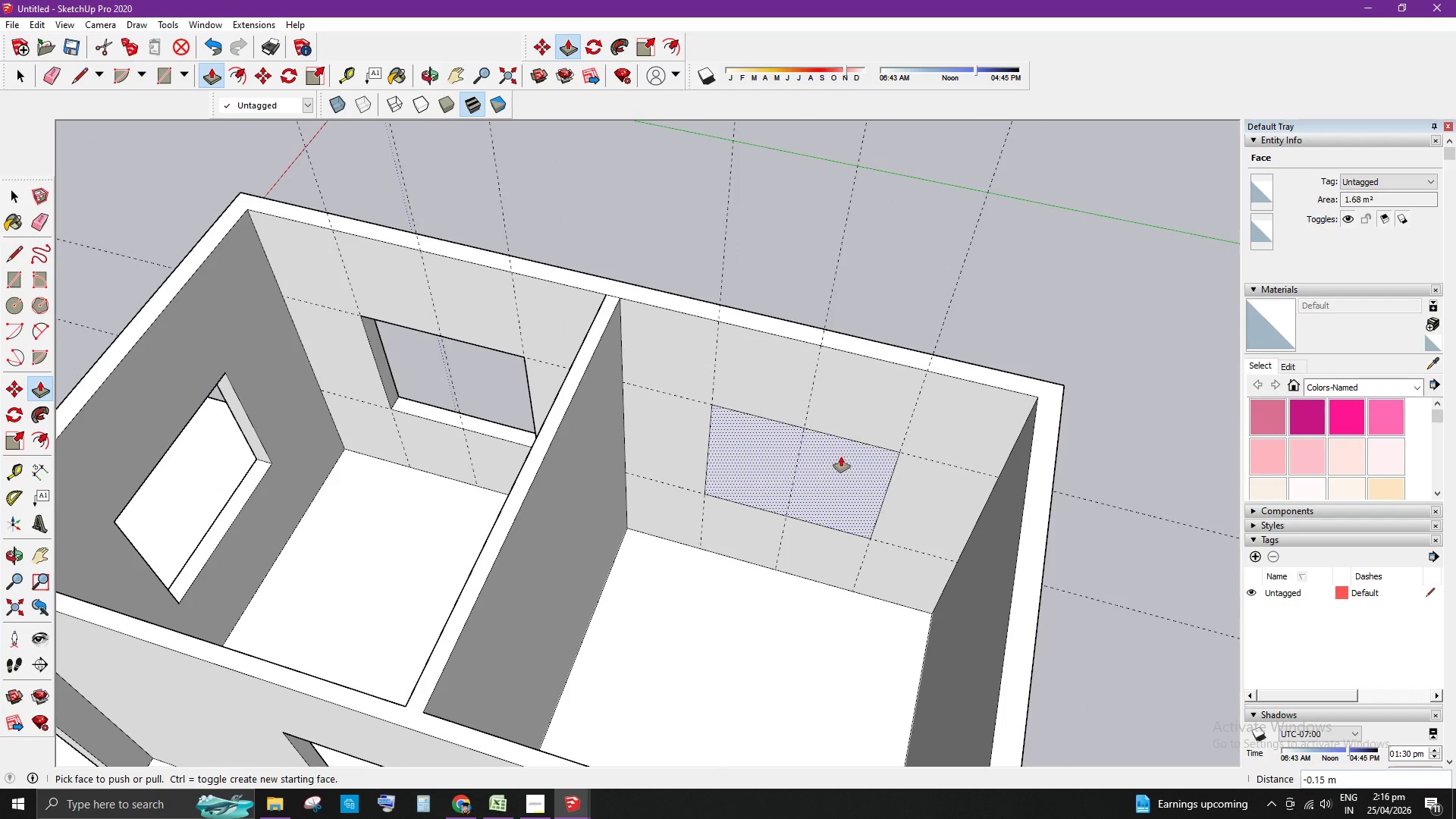 
key(Space)
 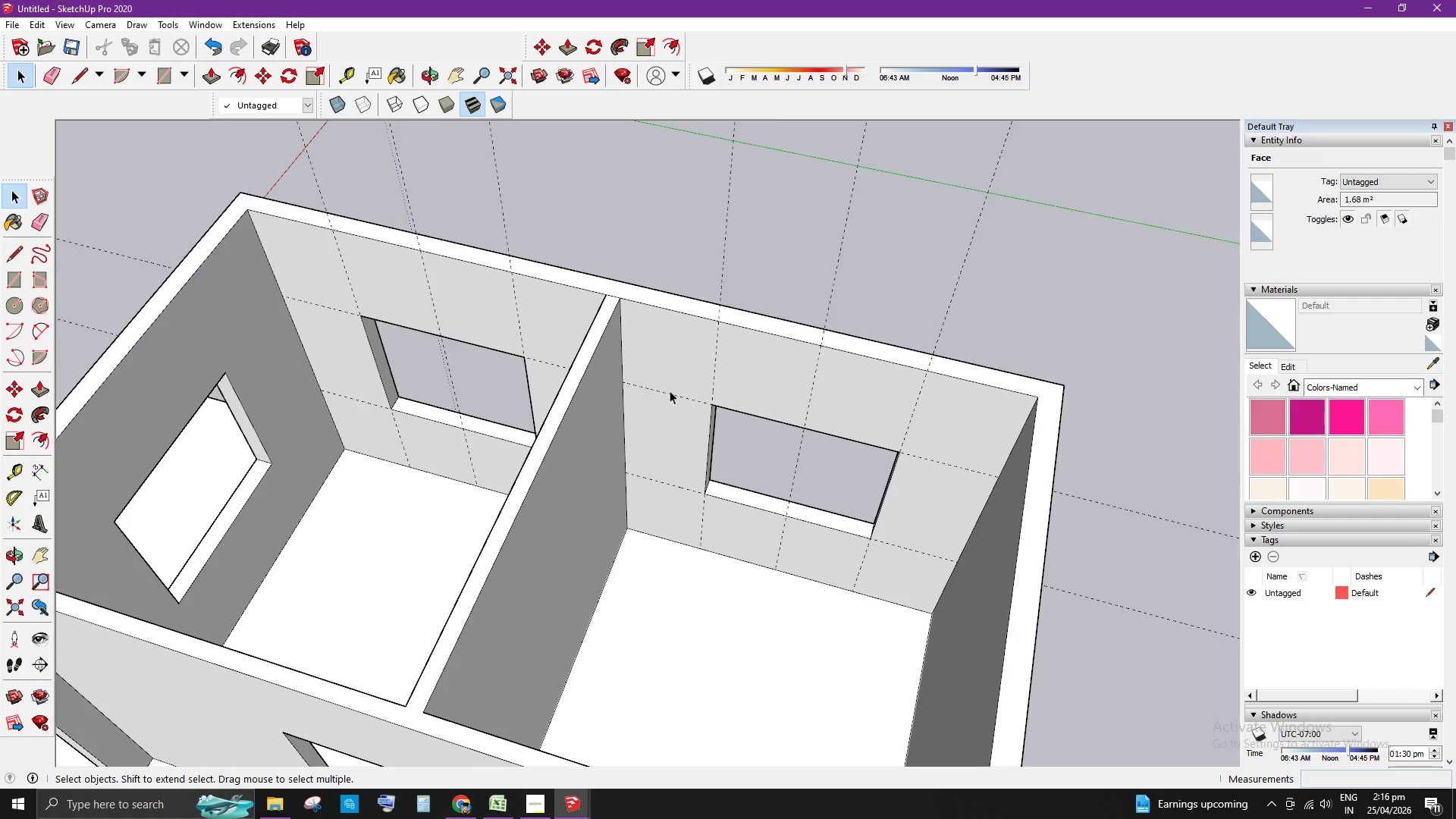 
scroll: coordinate [833, 362], scroll_direction: down, amount: 6.0
 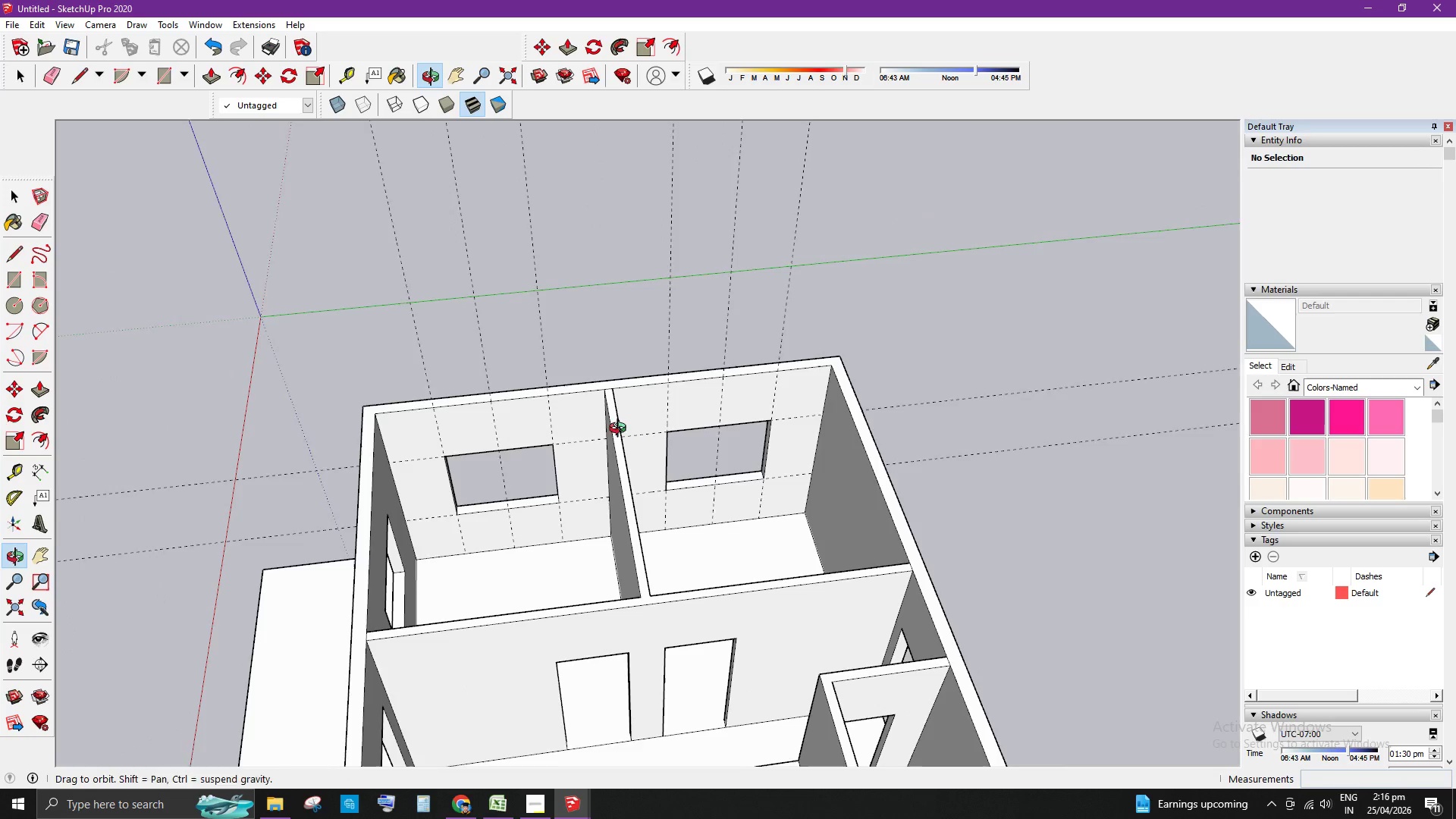 
scroll: coordinate [573, 465], scroll_direction: up, amount: 7.0
 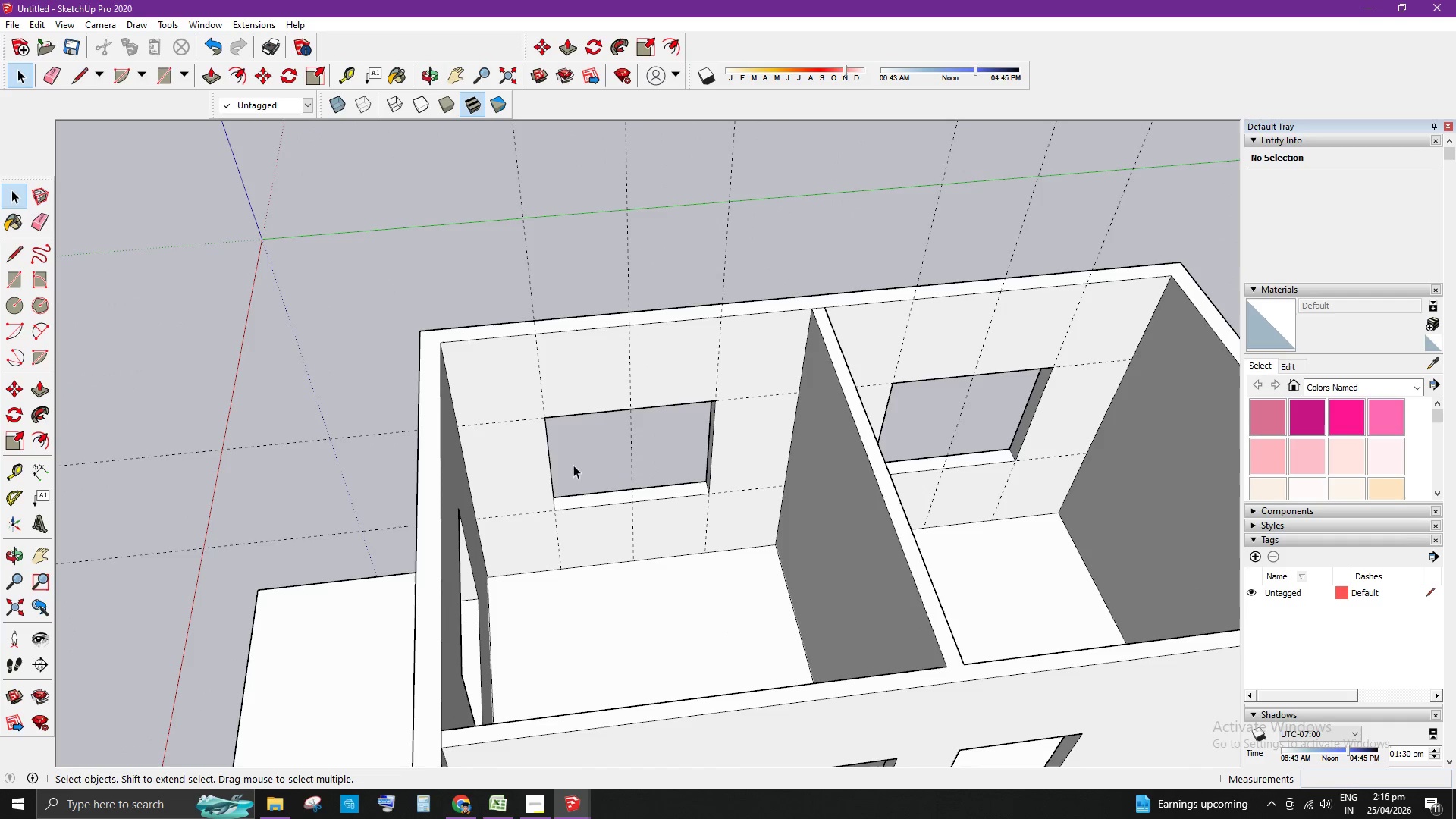 
scroll: coordinate [450, 464], scroll_direction: down, amount: 4.0
 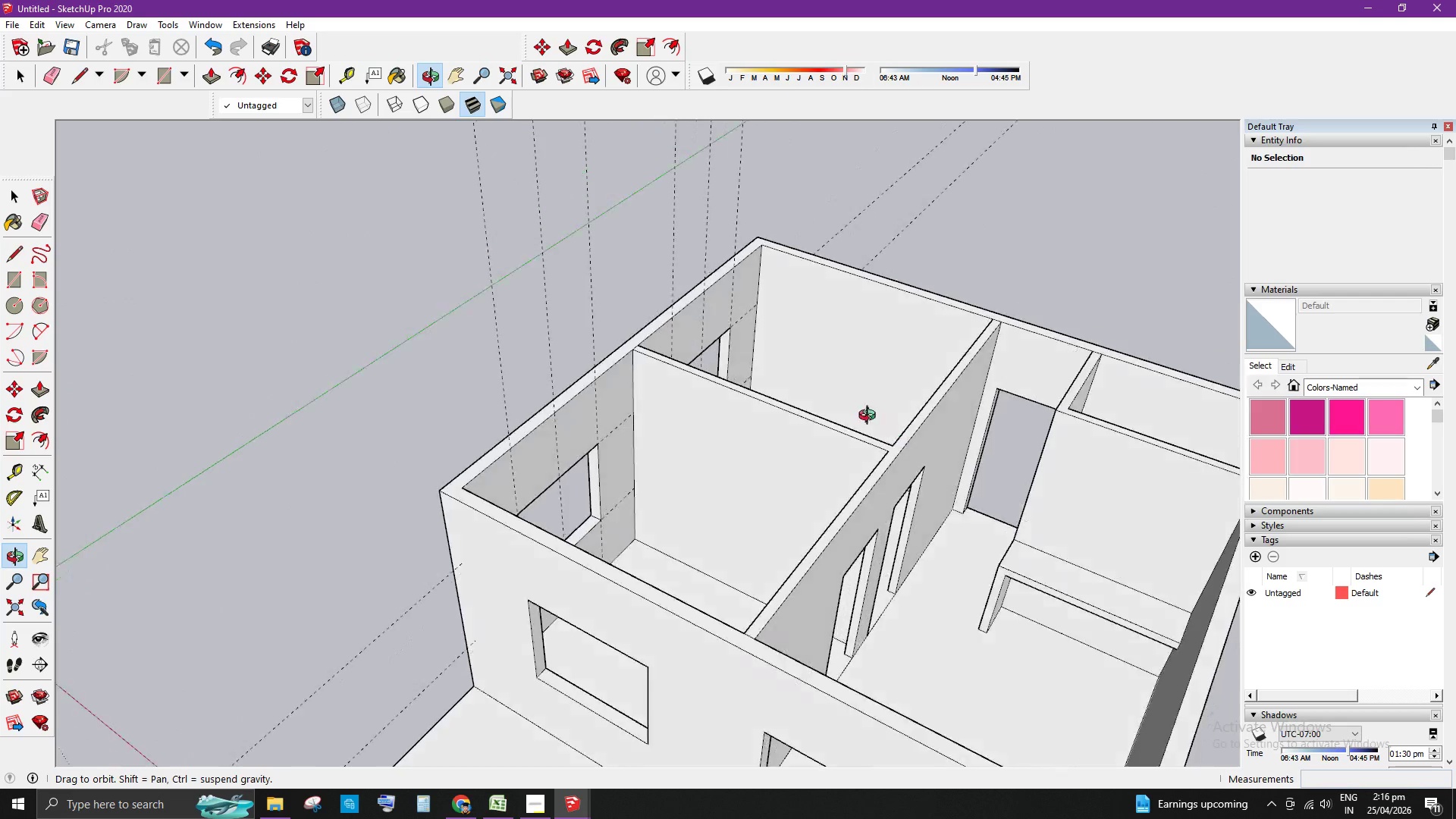 
scroll: coordinate [1060, 435], scroll_direction: up, amount: 5.0
 